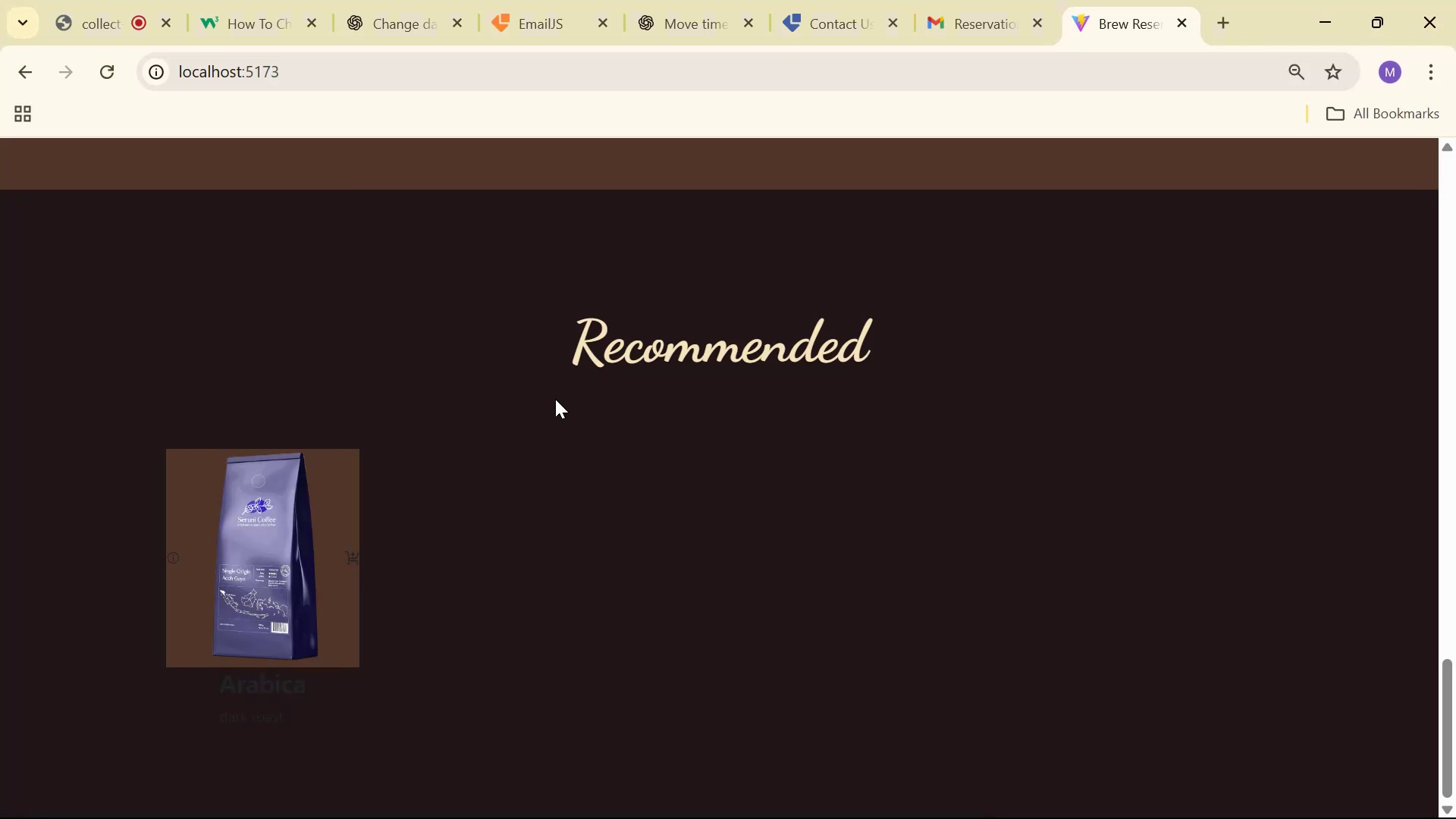 
scroll: coordinate [584, 398], scroll_direction: down, amount: 2.0
 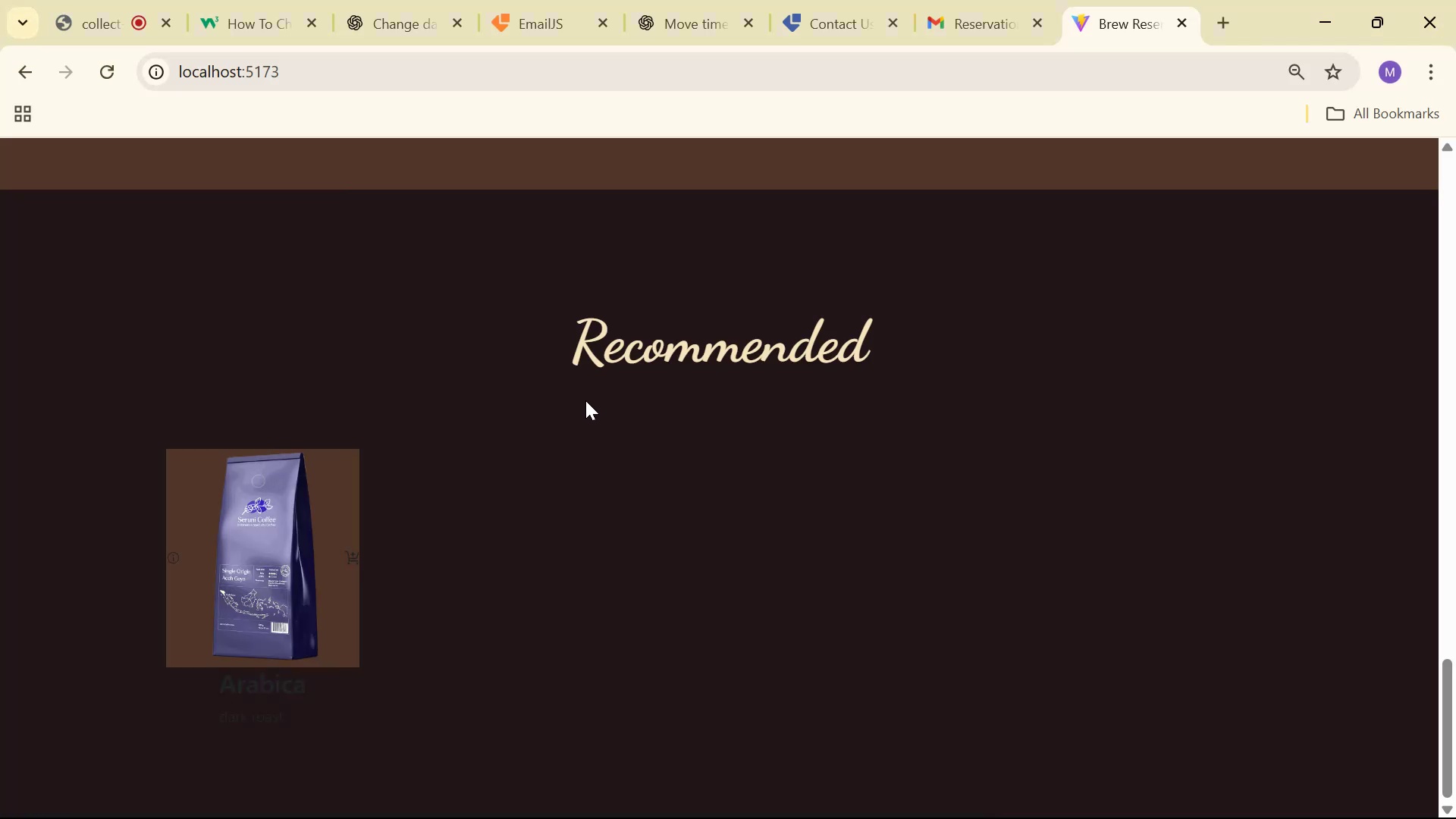 
key(Alt+AltLeft)
 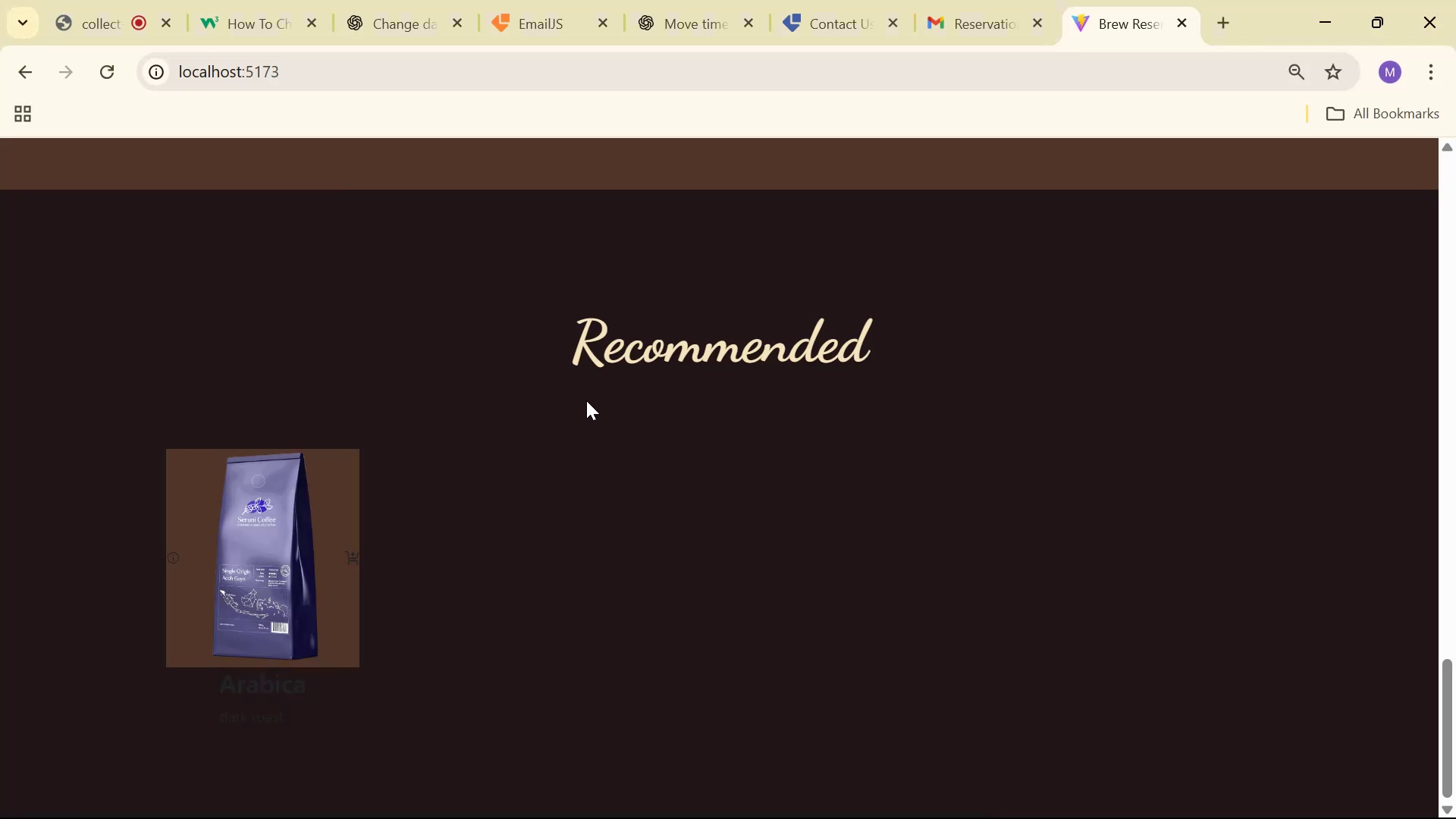 
key(Alt+Tab)
 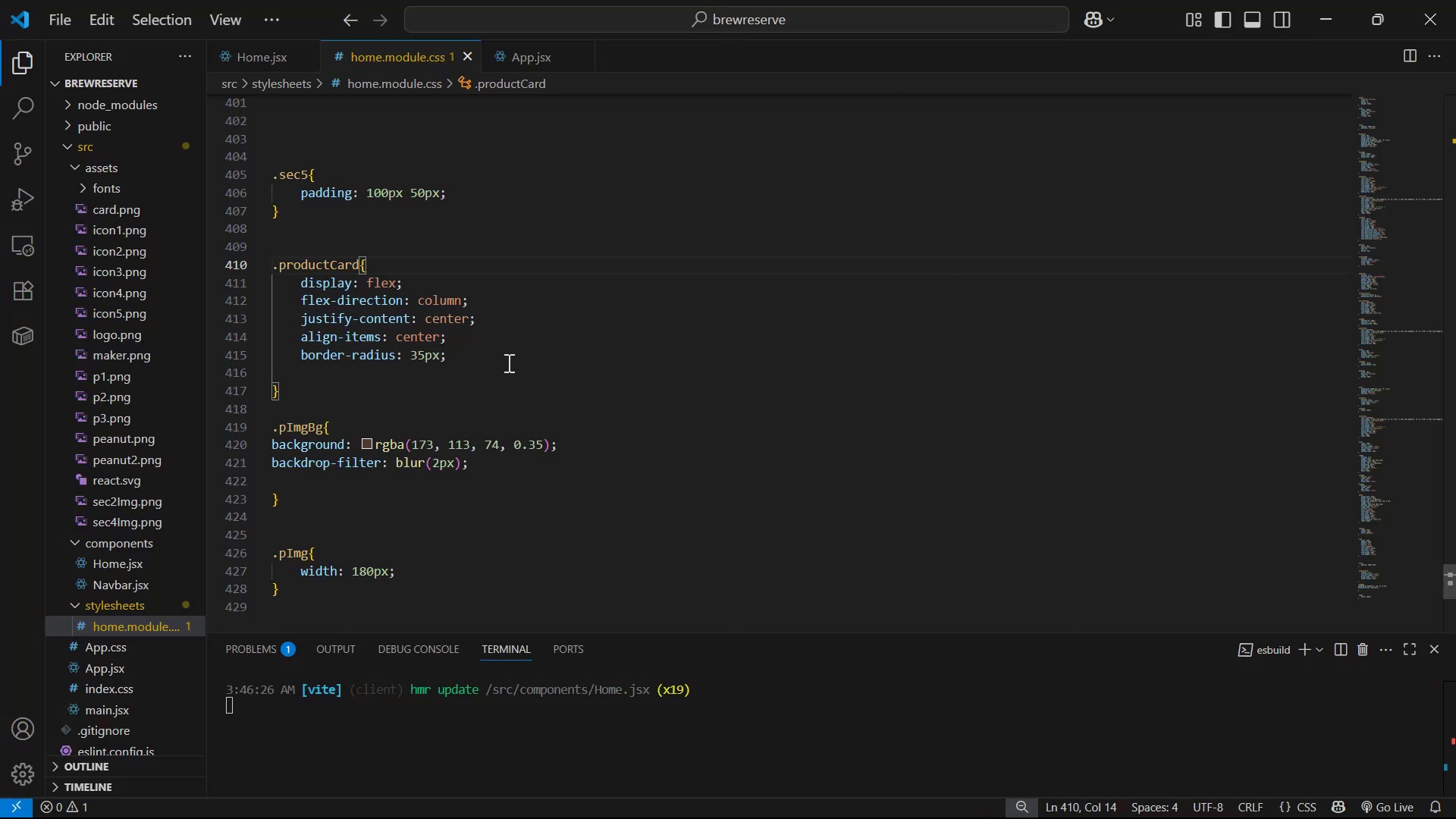 
key(Alt+Tab)
 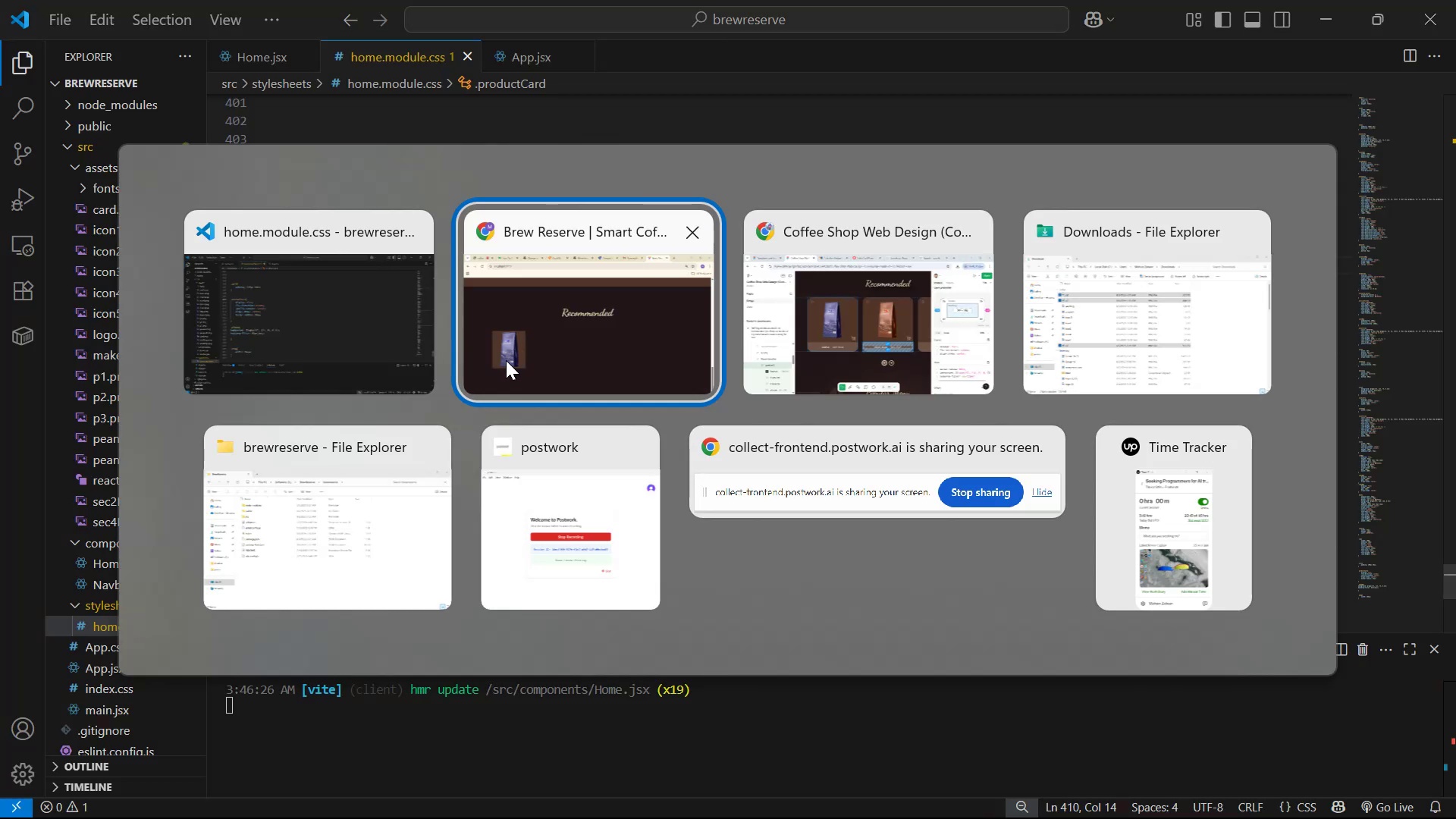 
key(Alt+Tab)
 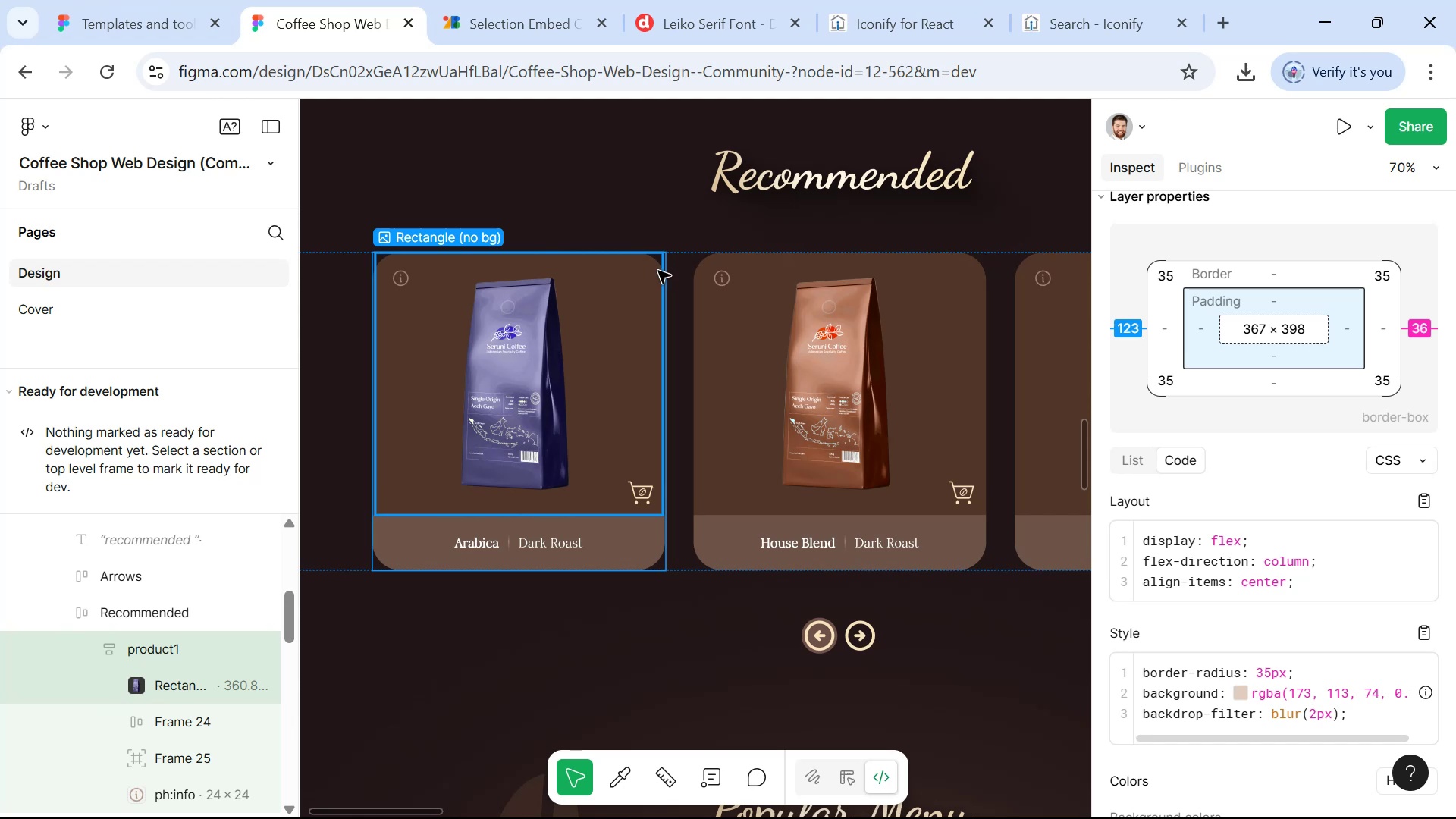 
wait(23.12)
 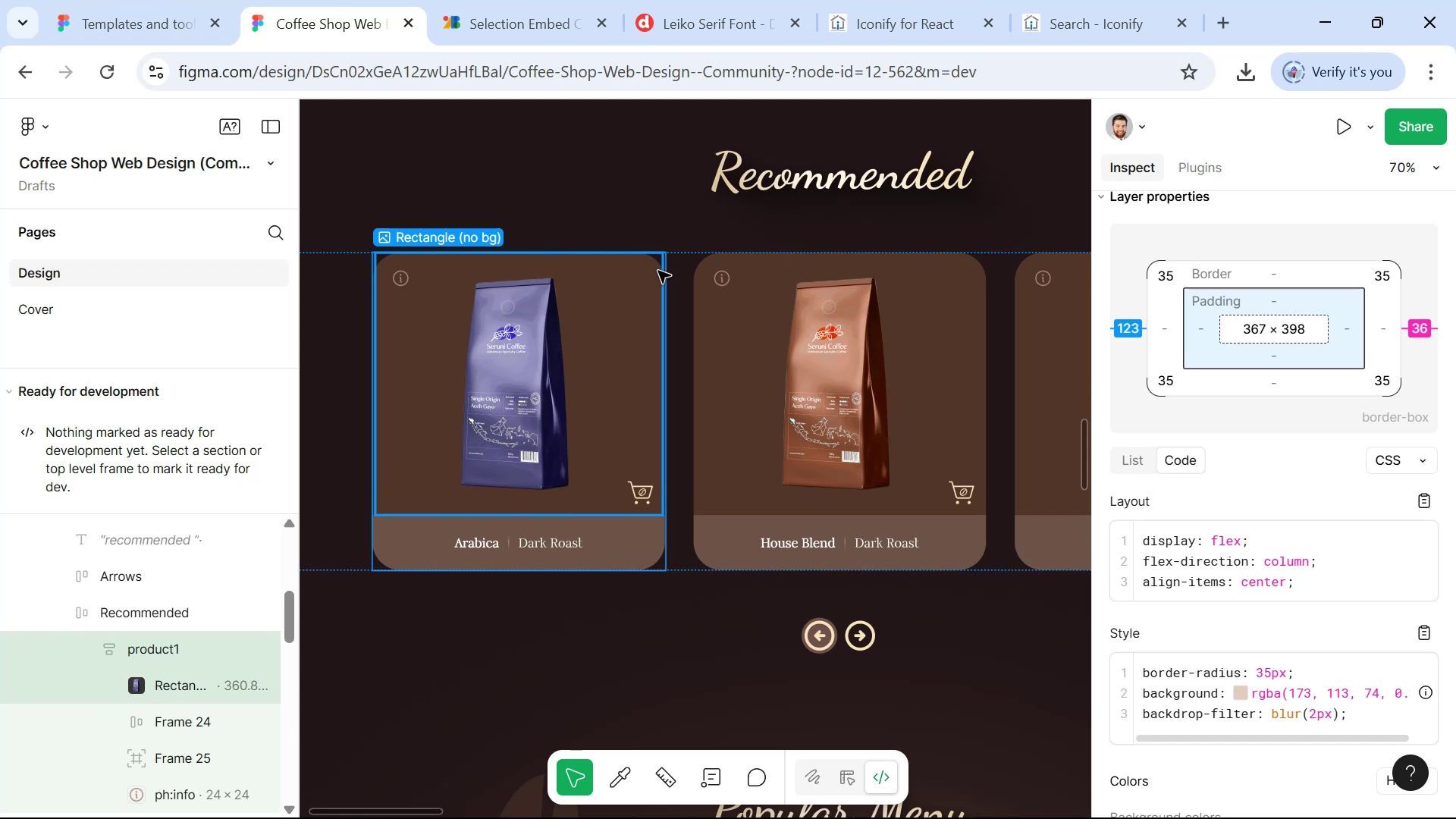 
key(Alt+AltLeft)
 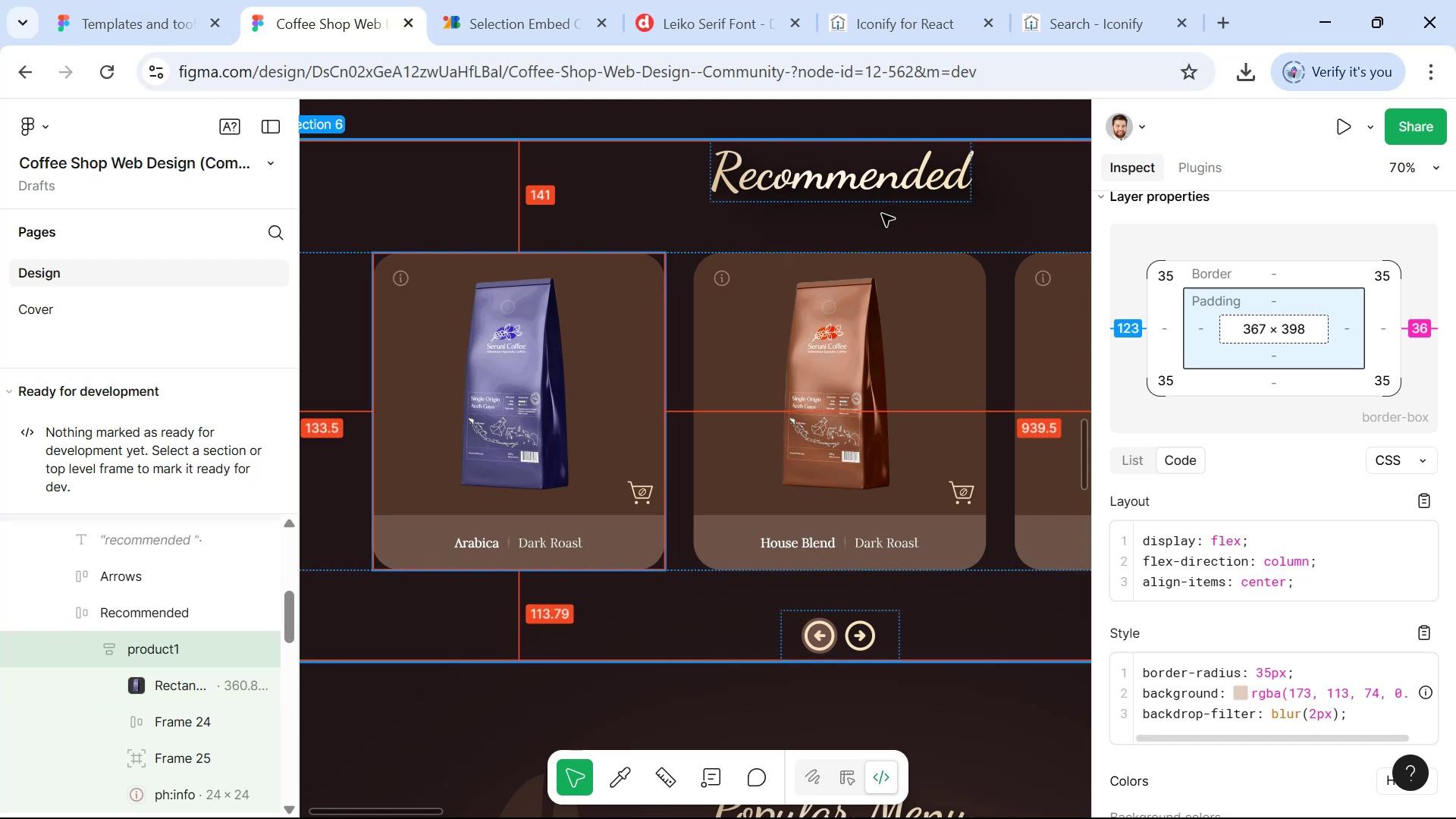 
key(Alt+Tab)
 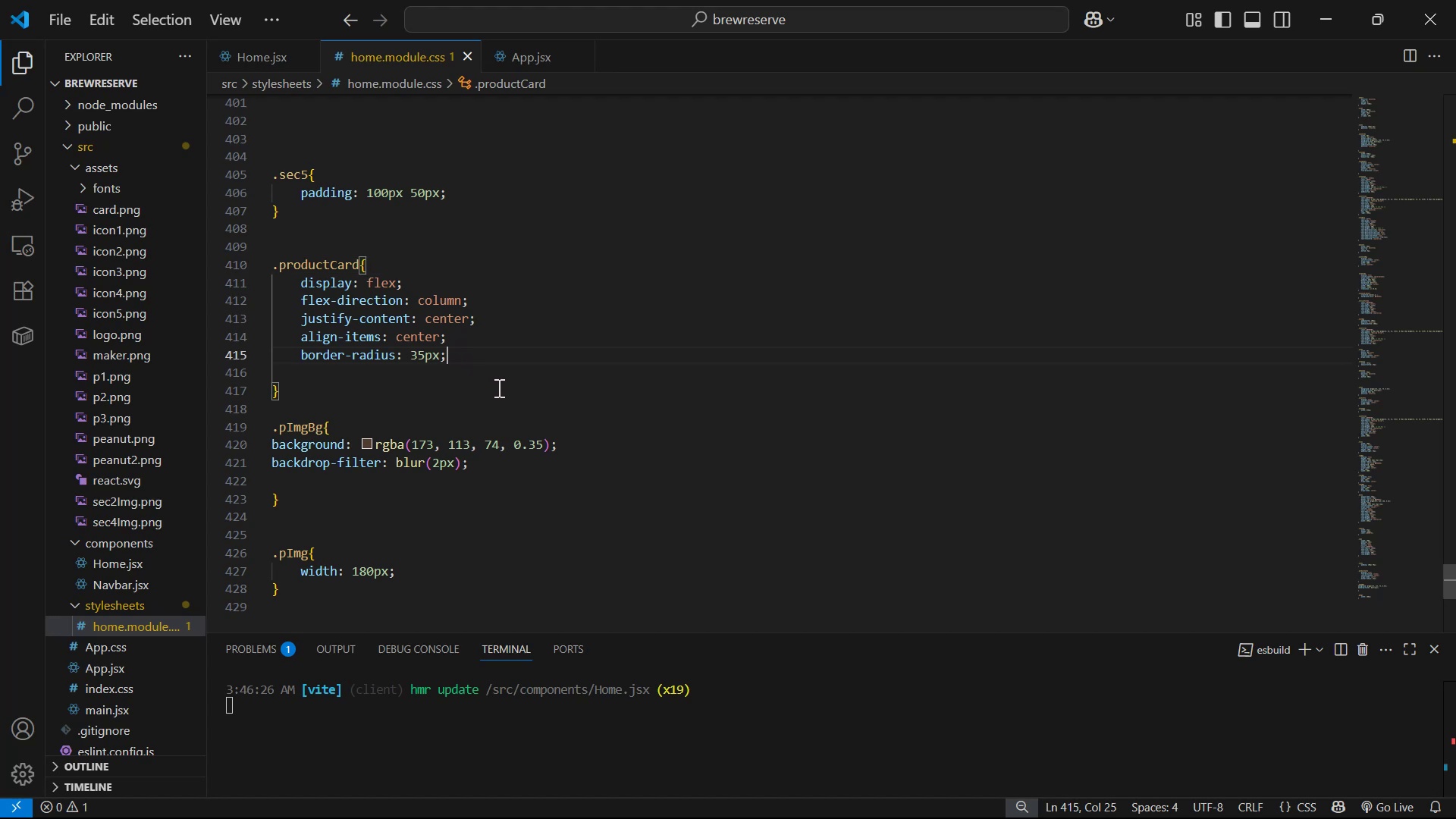 
key(Alt+AltLeft)
 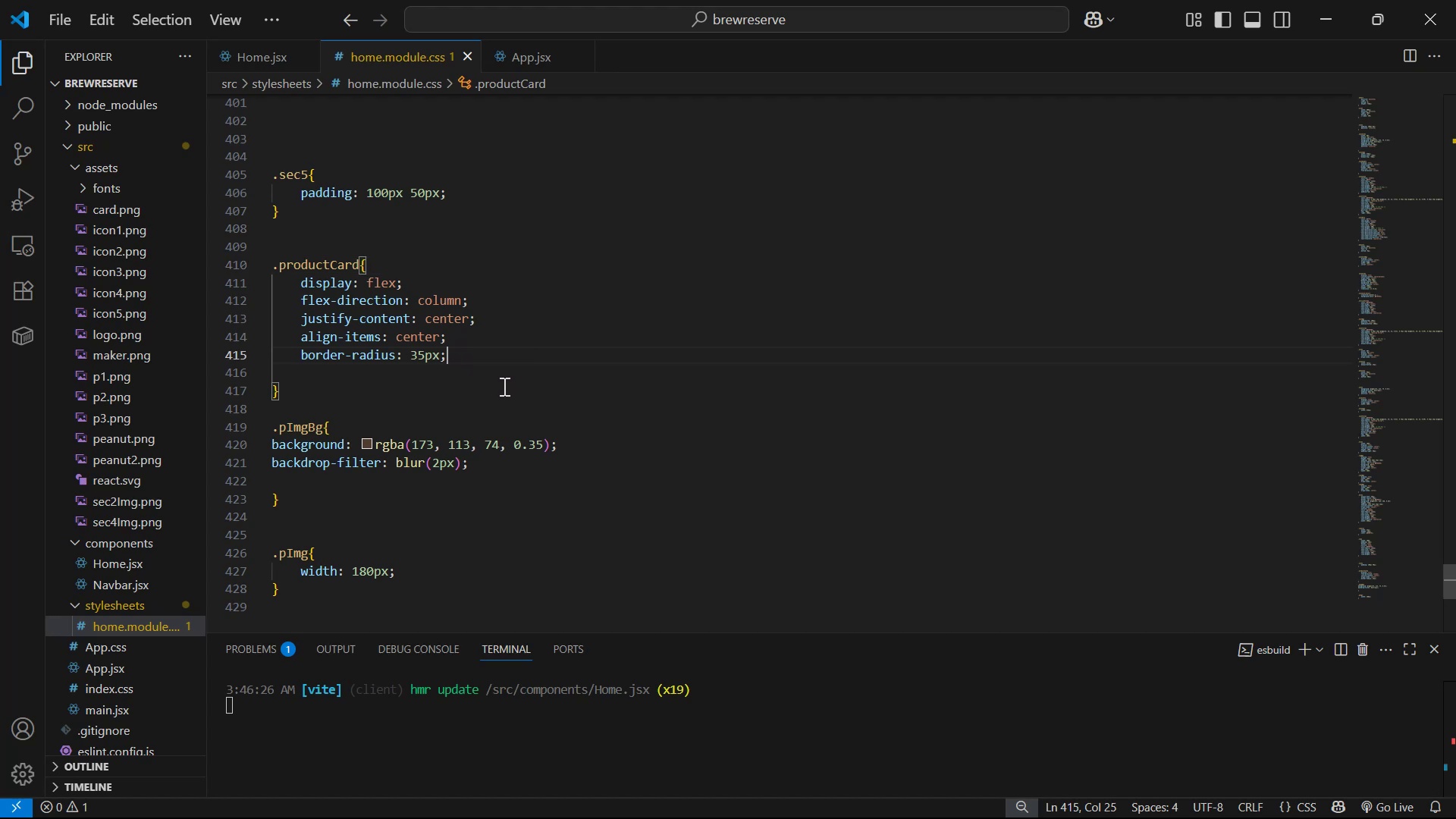 
key(Alt+Tab)
 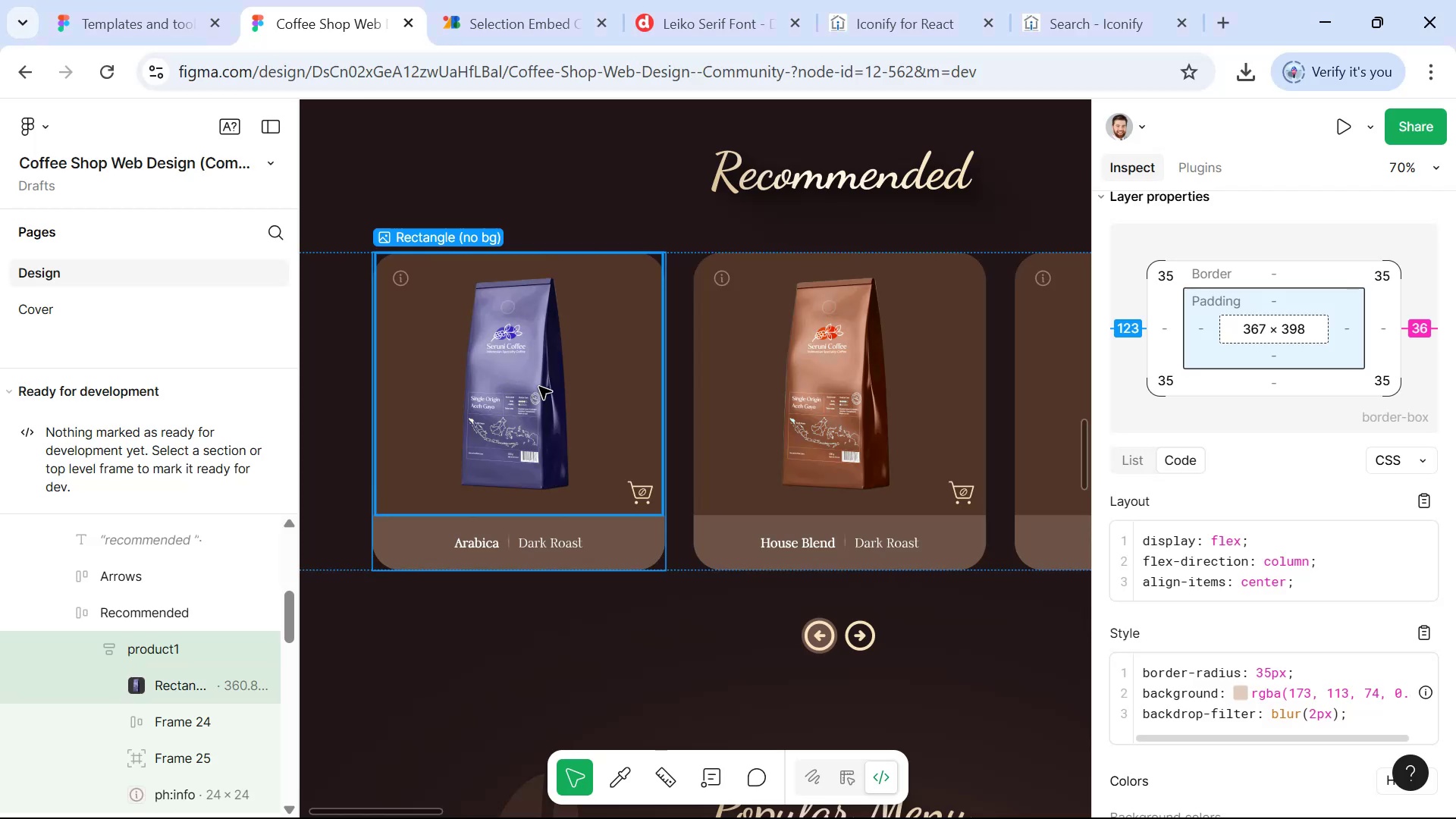 
hold_key(key=ControlLeft, duration=1.5)
 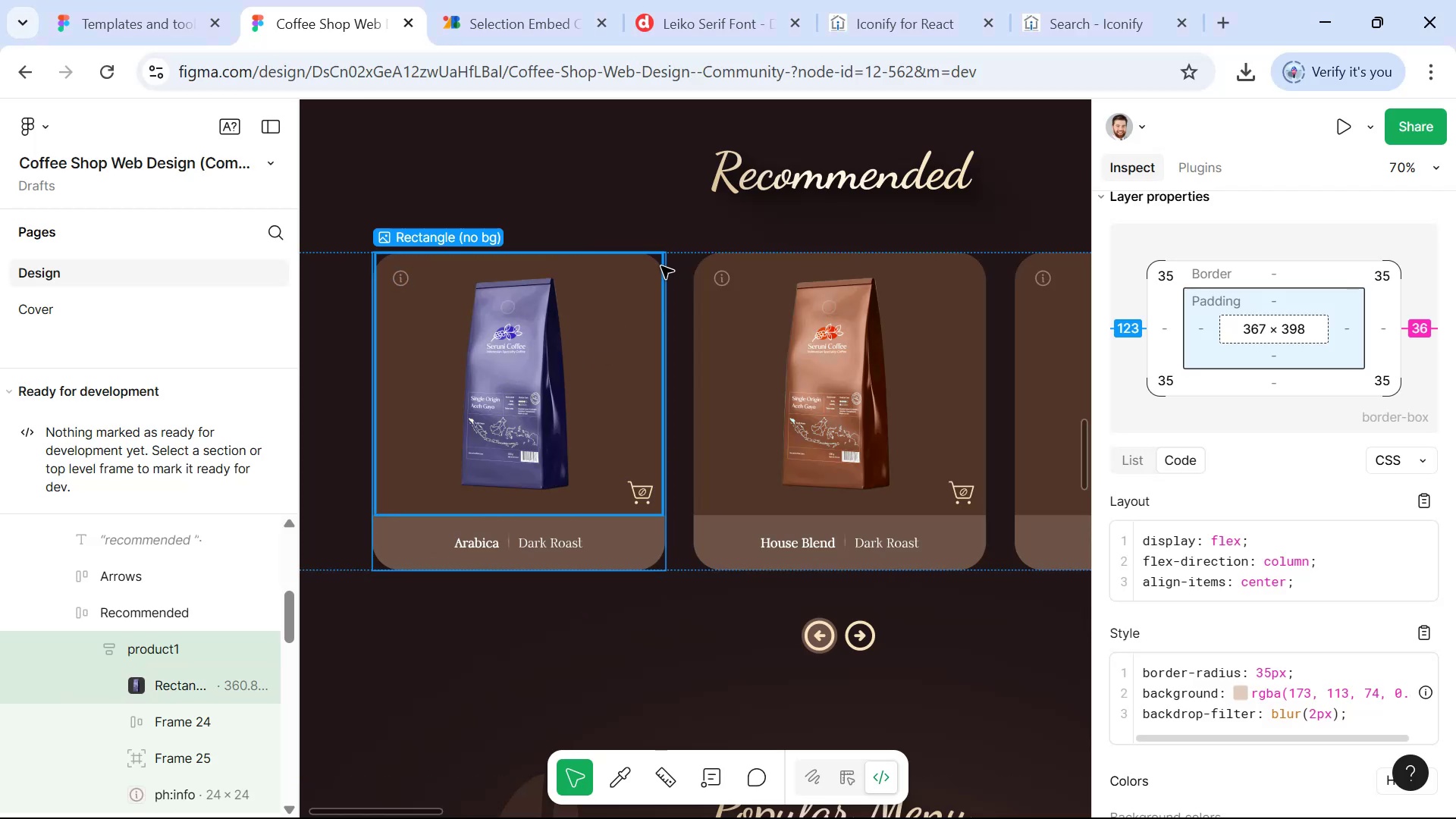 
hold_key(key=ControlLeft, duration=0.97)
 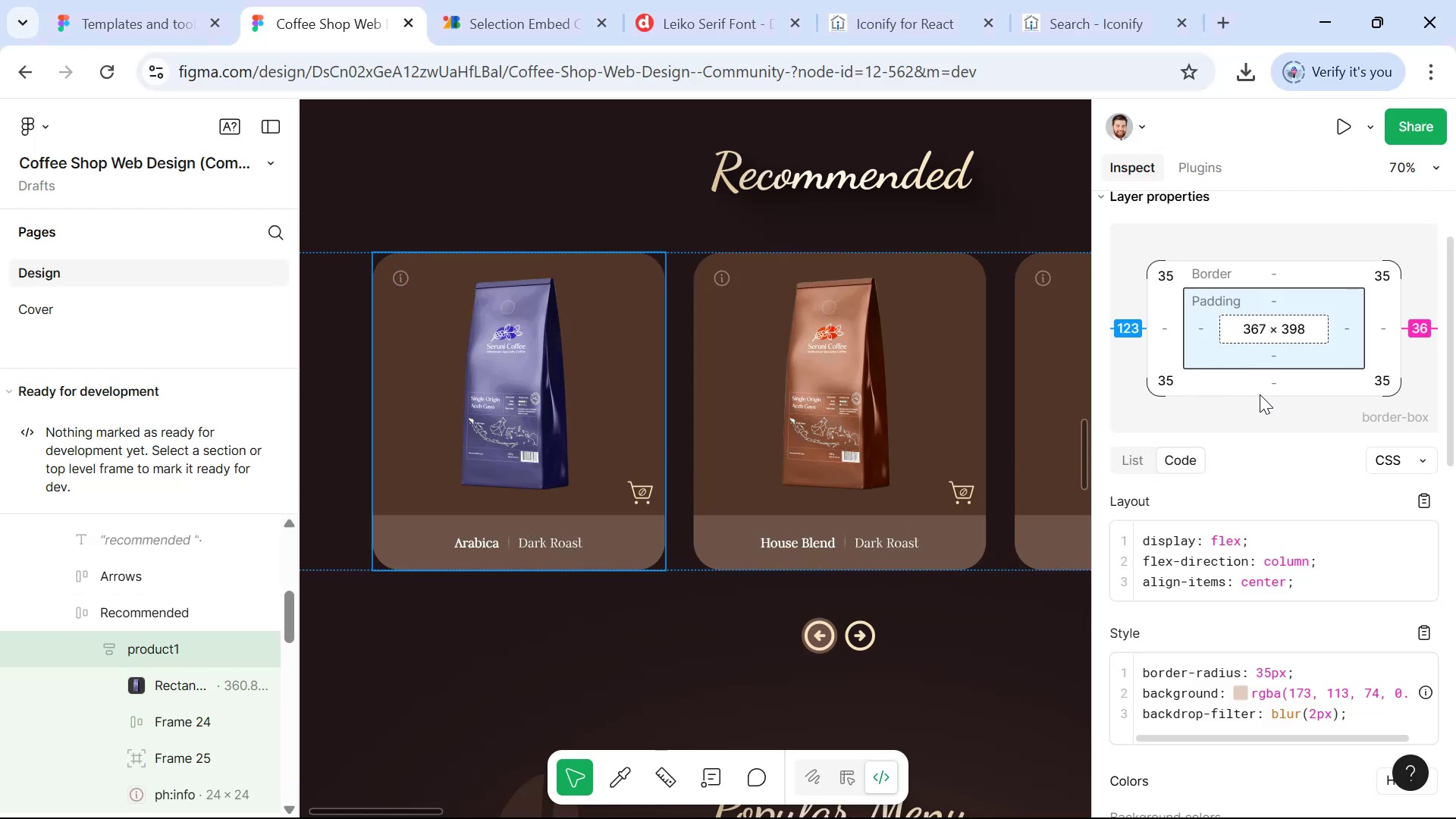 
key(Alt+AltLeft)
 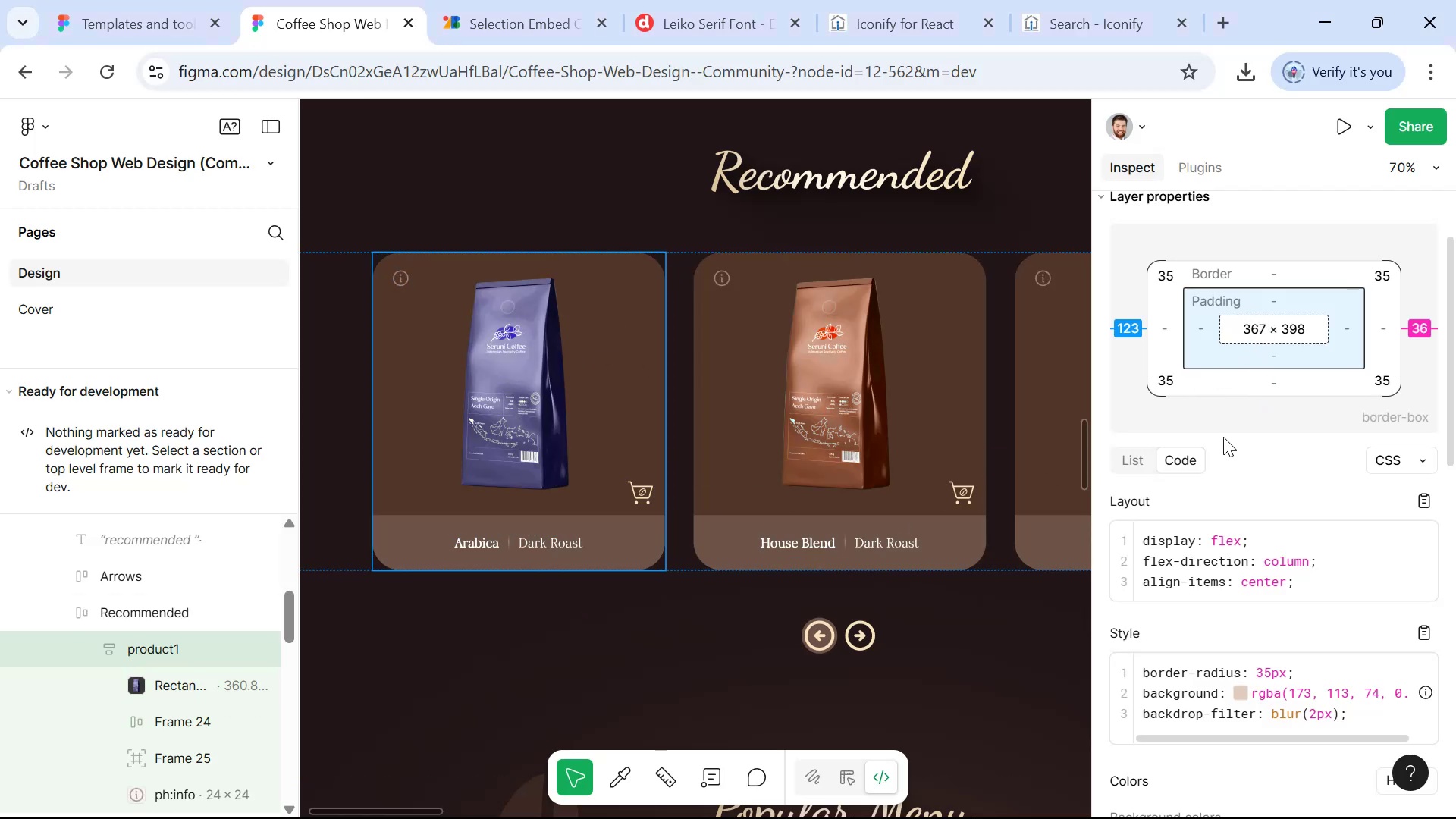 
key(Alt+Tab)
 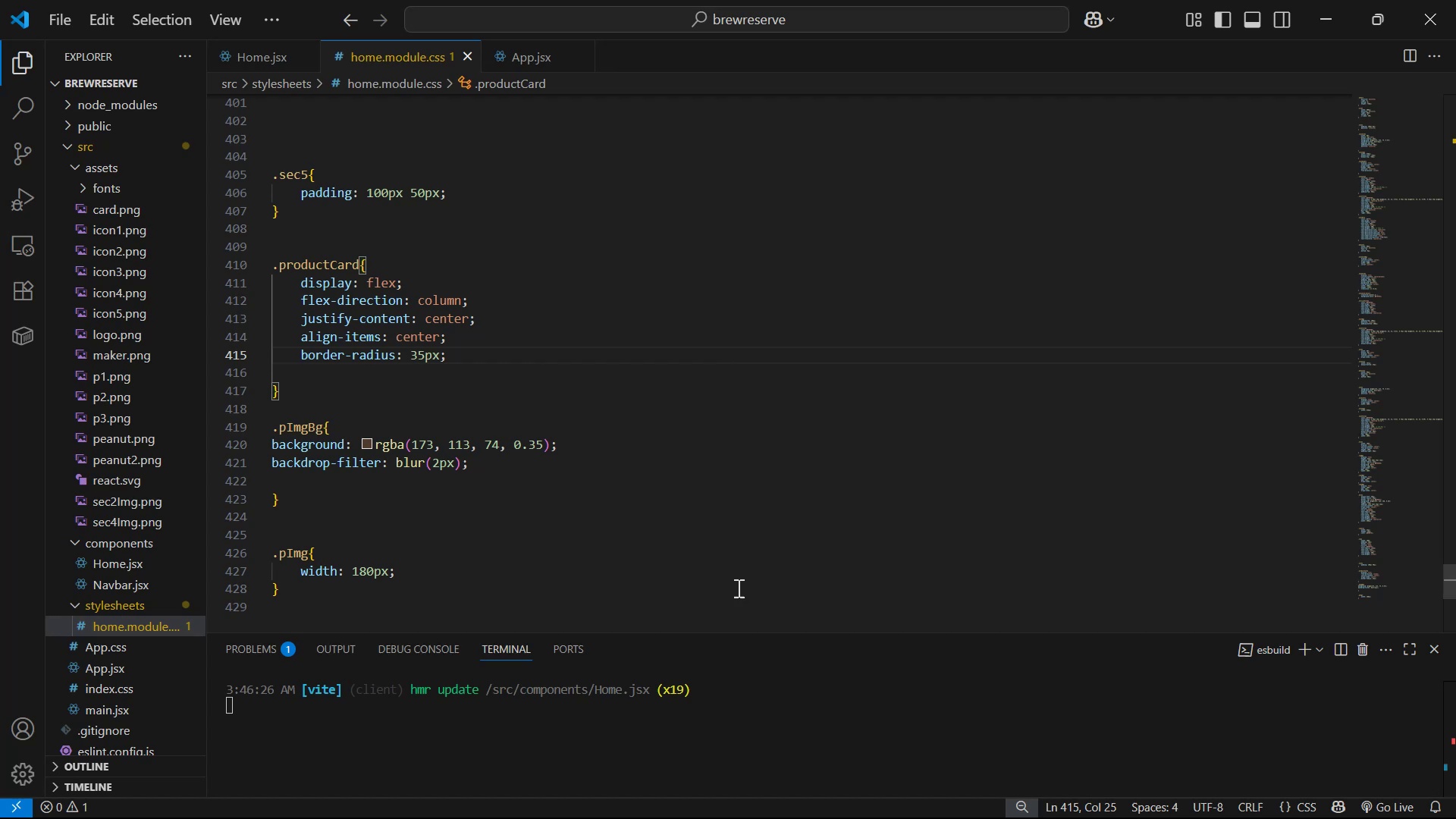 
hold_key(key=Enter, duration=0.3)
 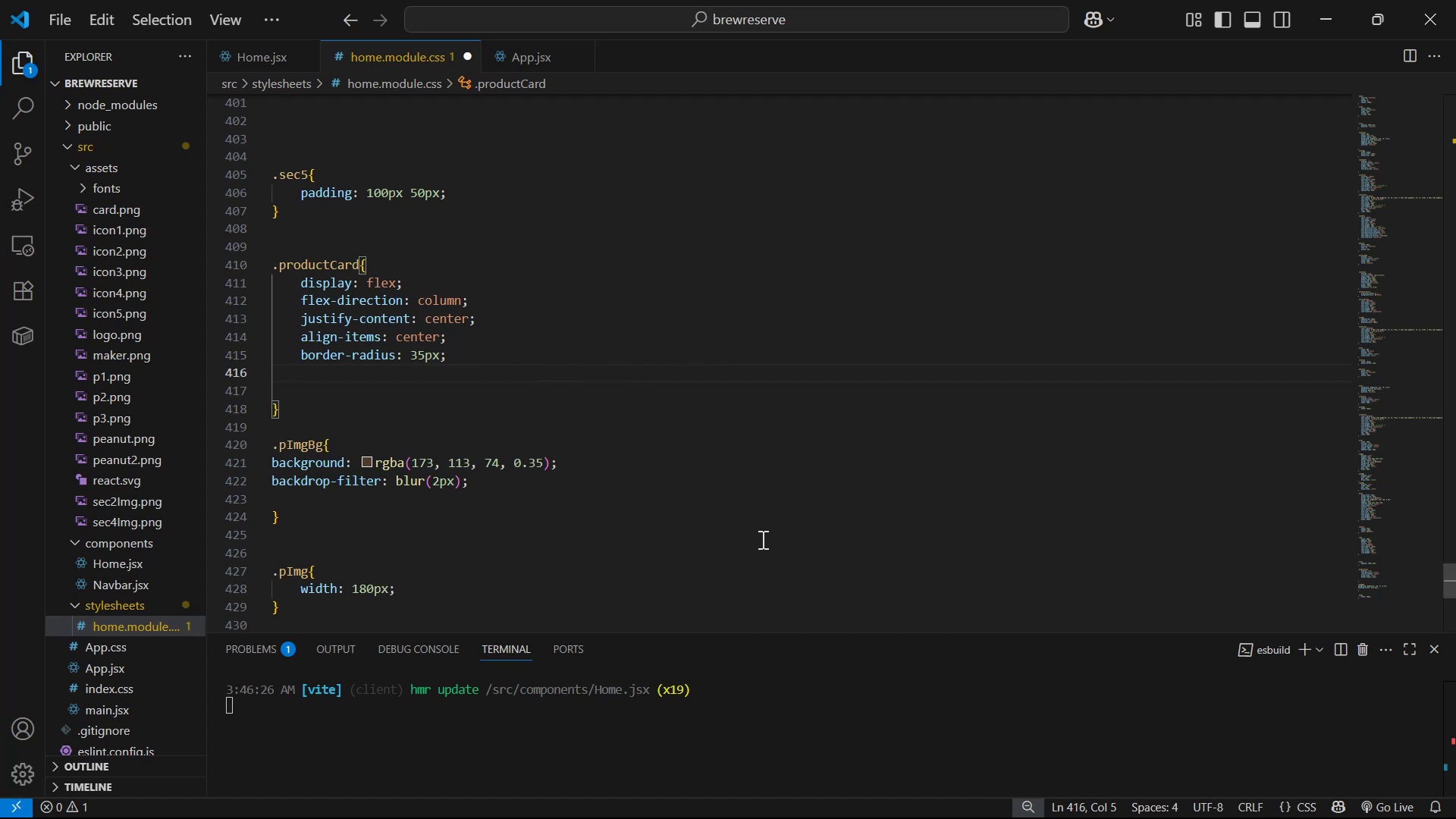 
type(wi)
 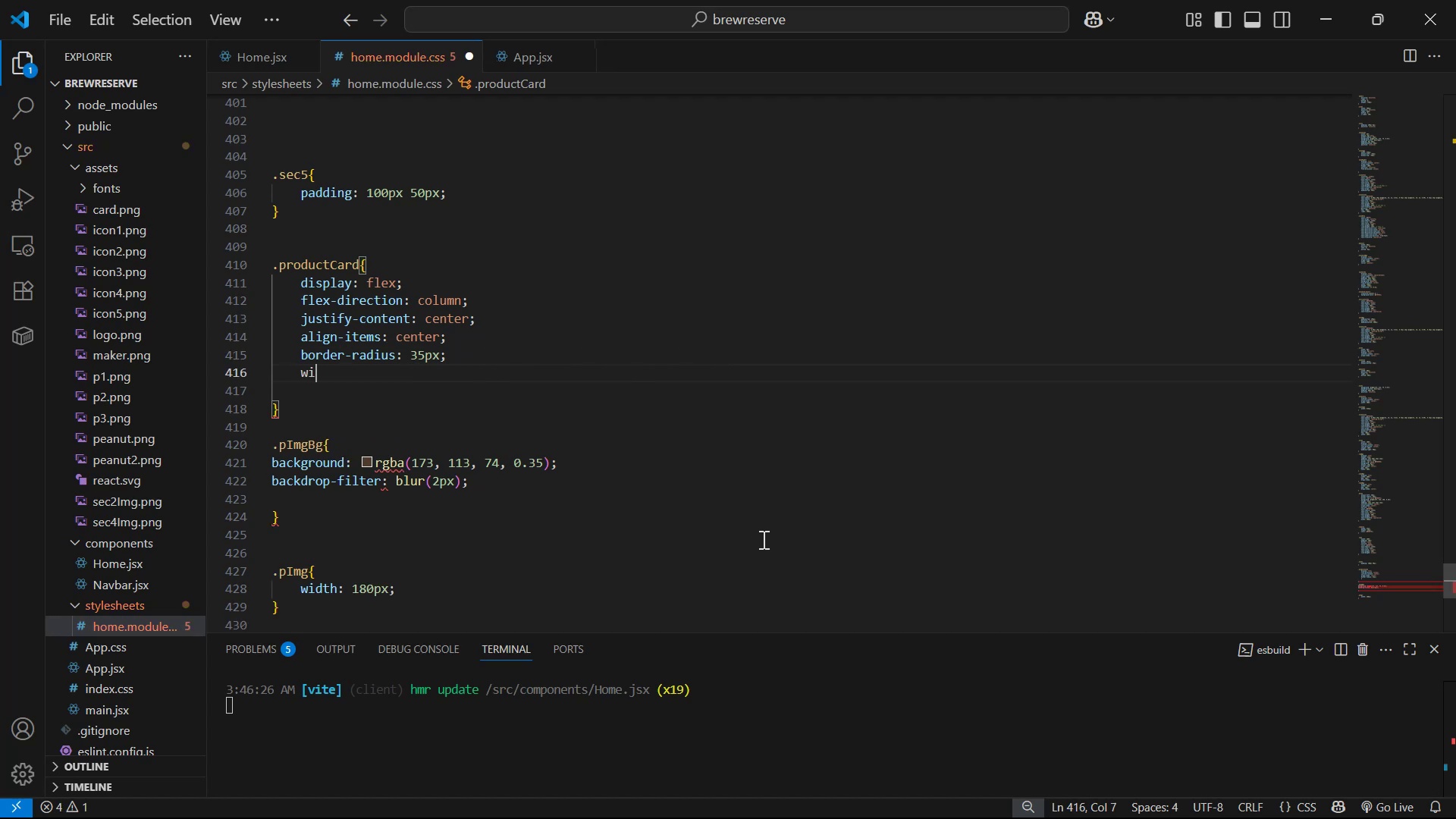 
key(Enter)
 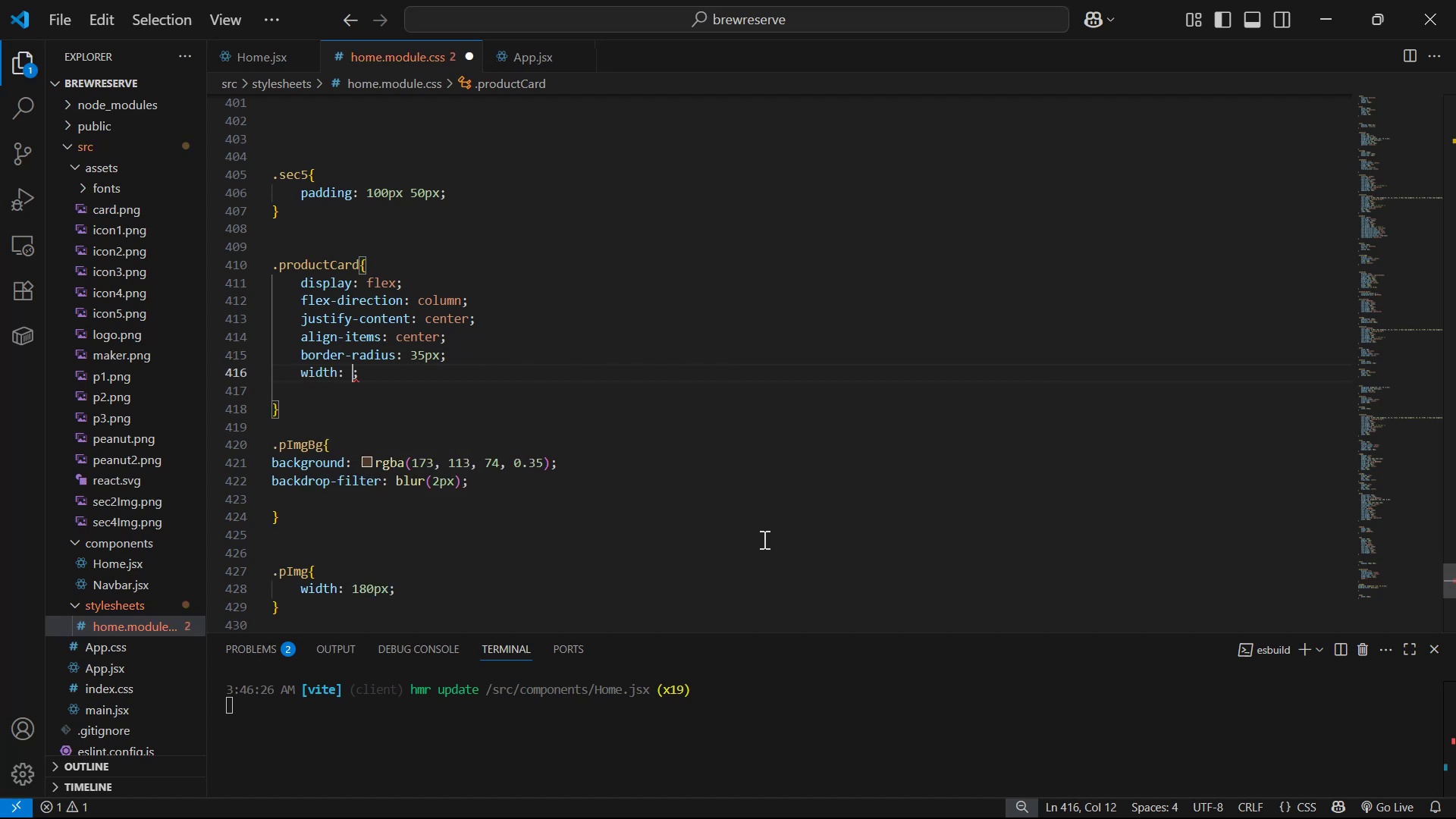 
type(370 )
key(Backspace)
type(px)
 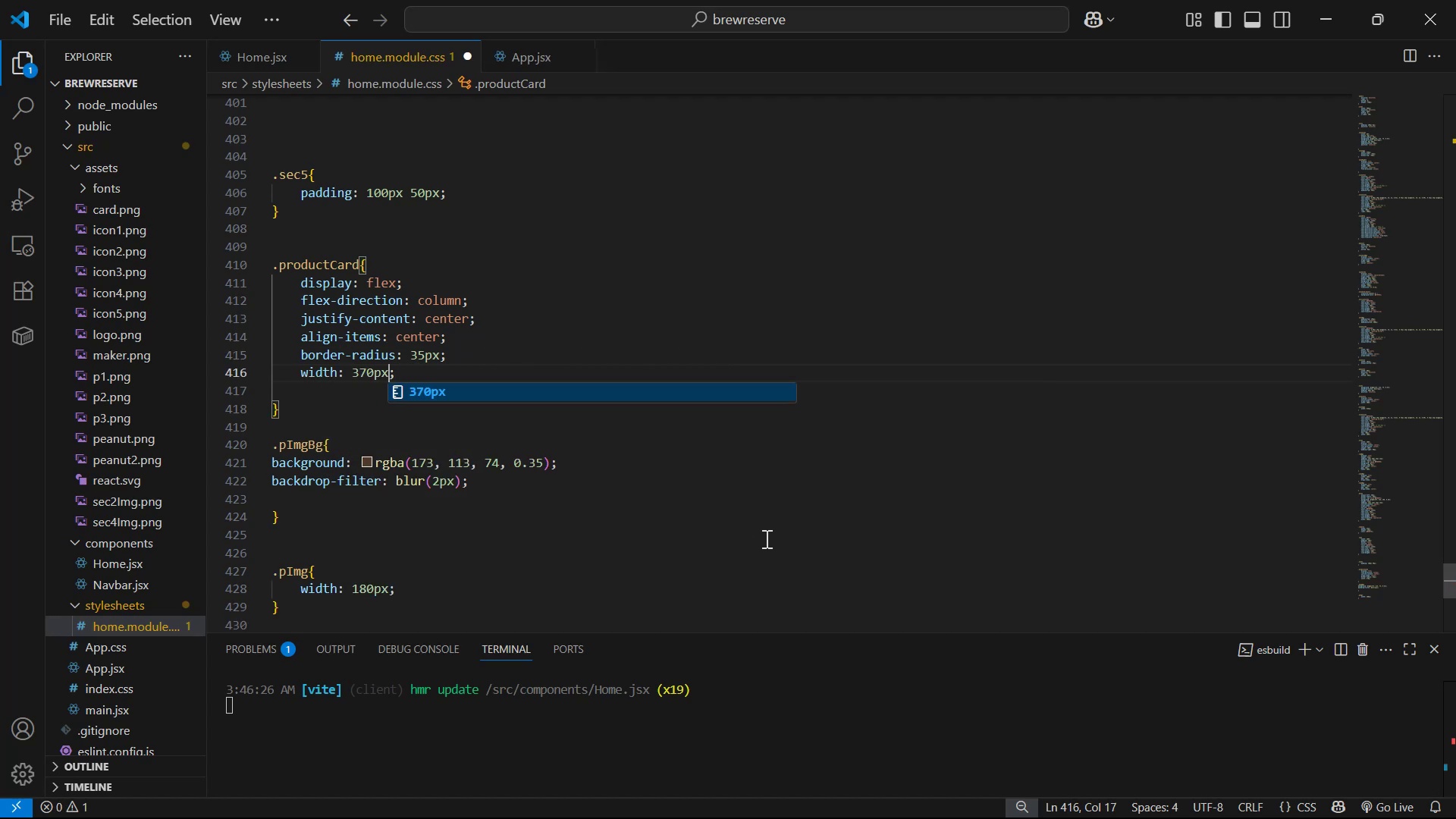 
key(ArrowRight)
 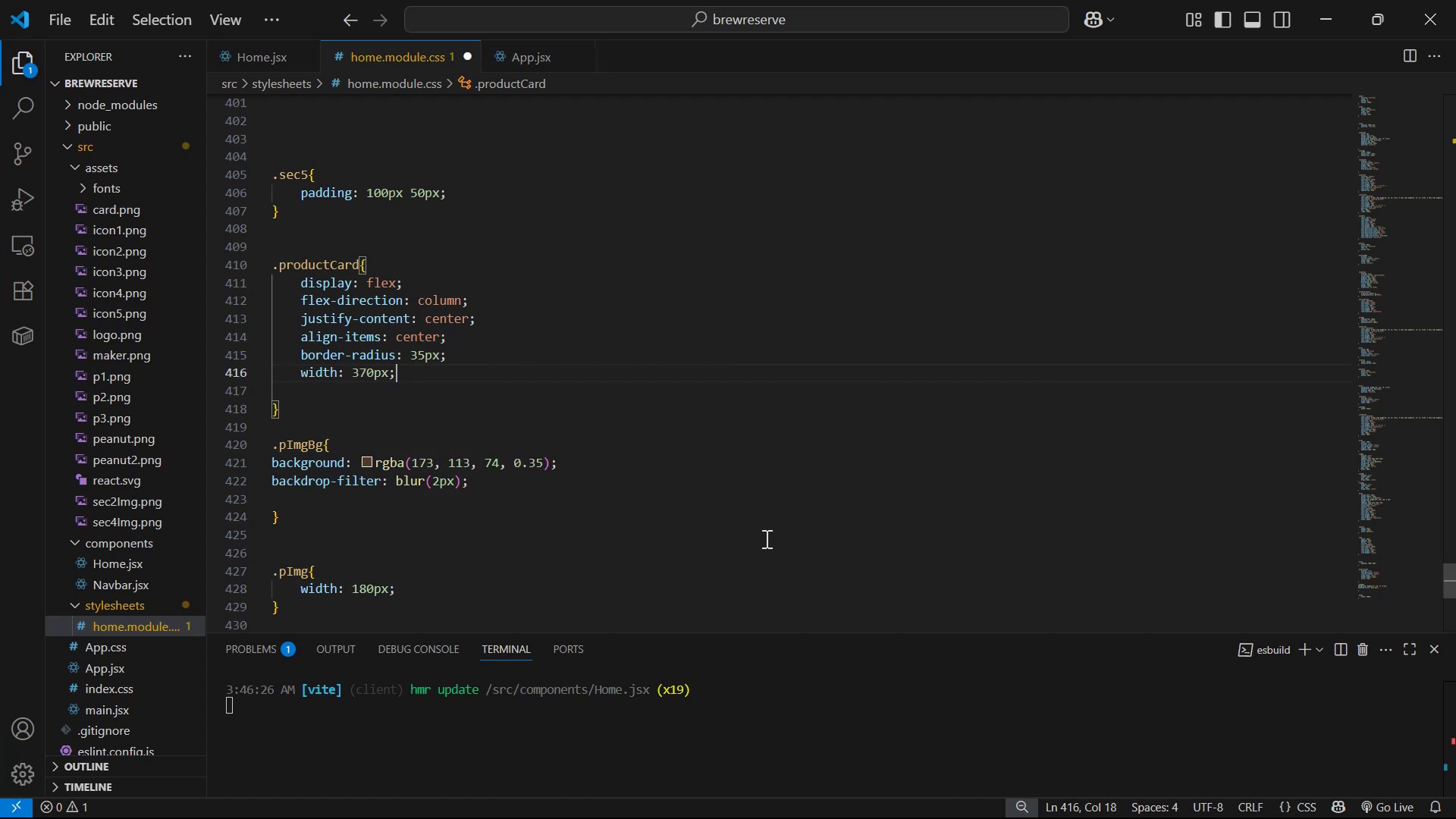 
key(Enter)
 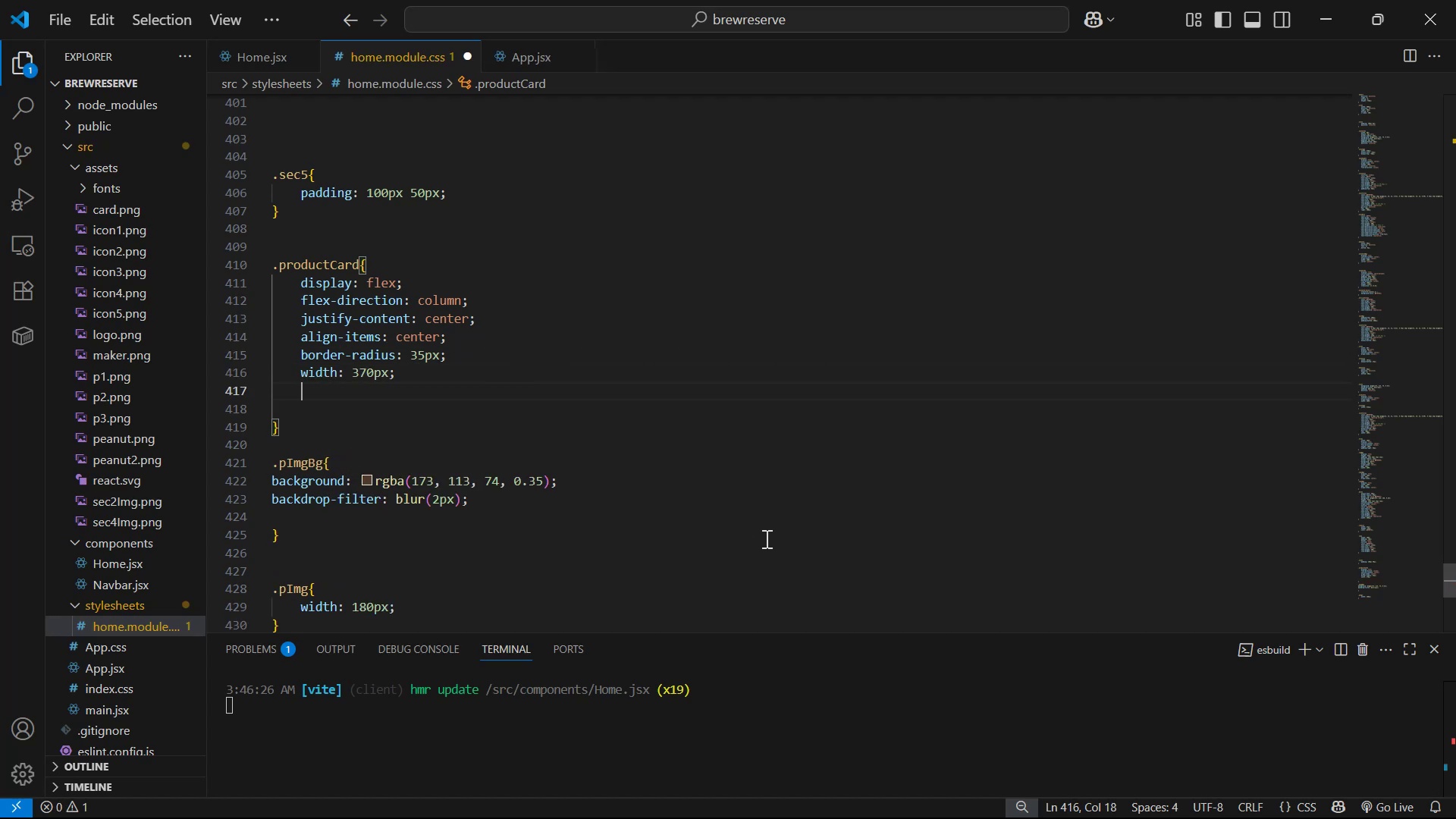 
type(ma)
 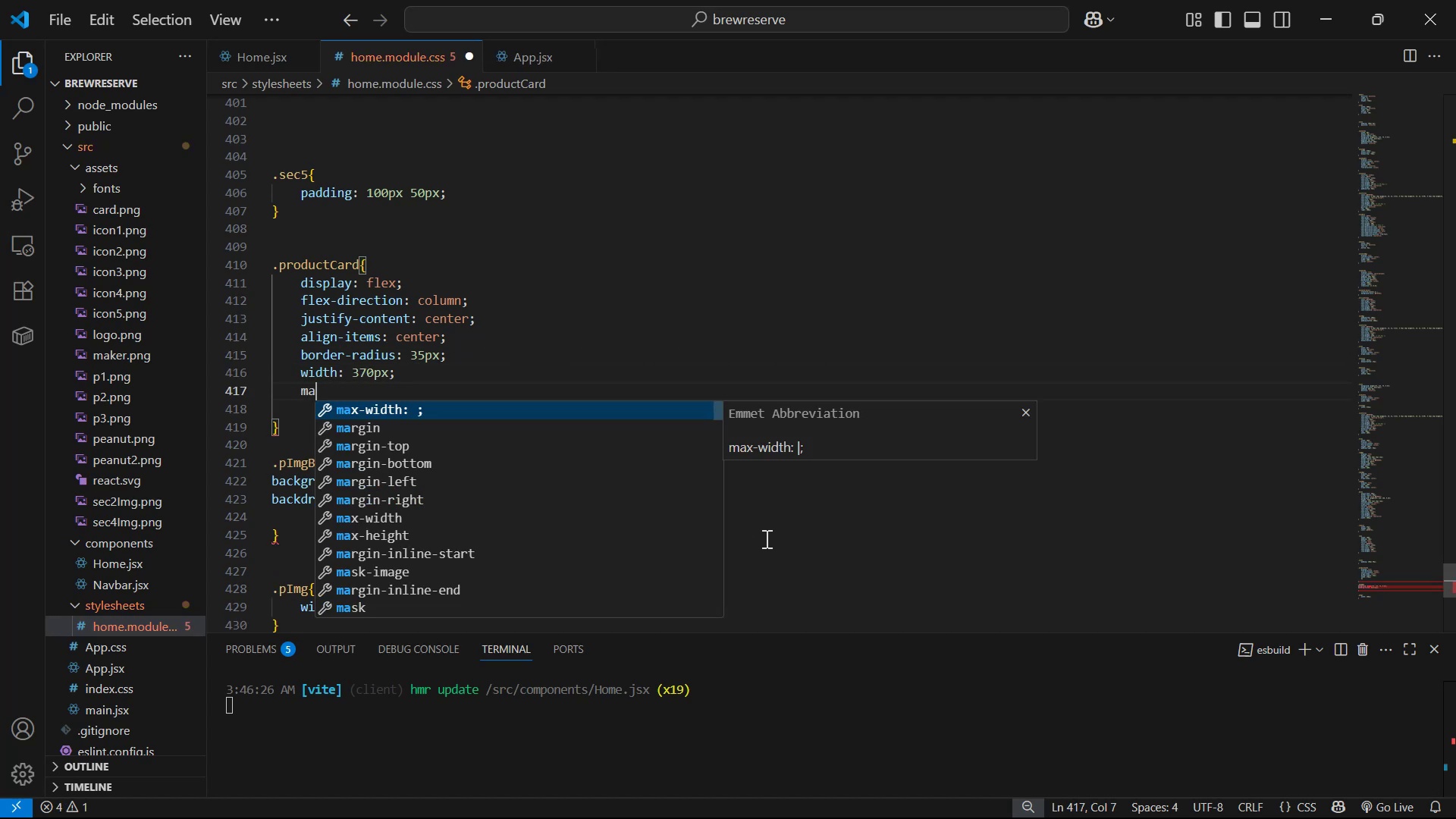 
key(ArrowDown)
 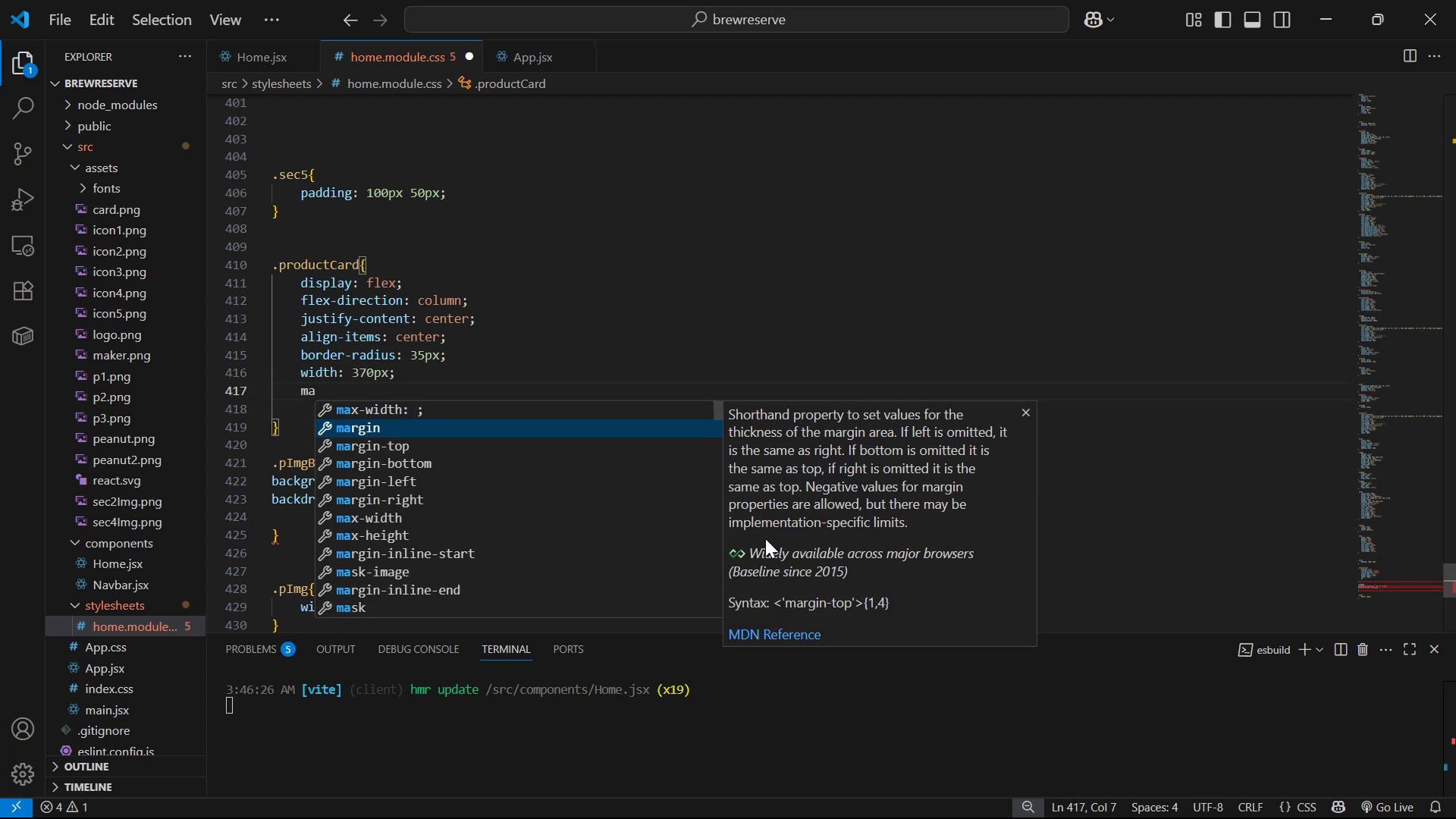 
key(Enter)
 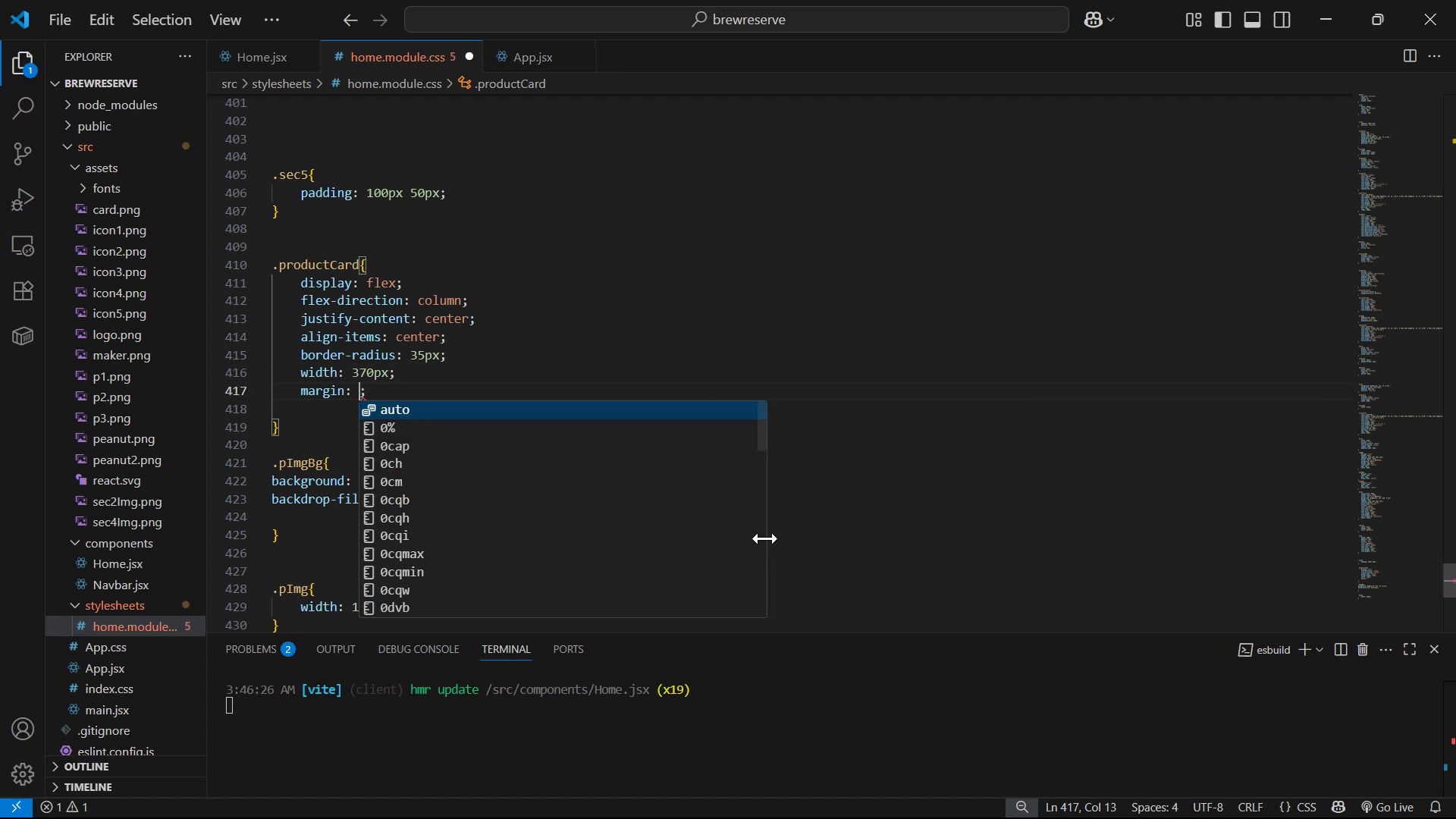 
type(0pc )
key(Backspace)
key(Backspace)
type(x aut)
 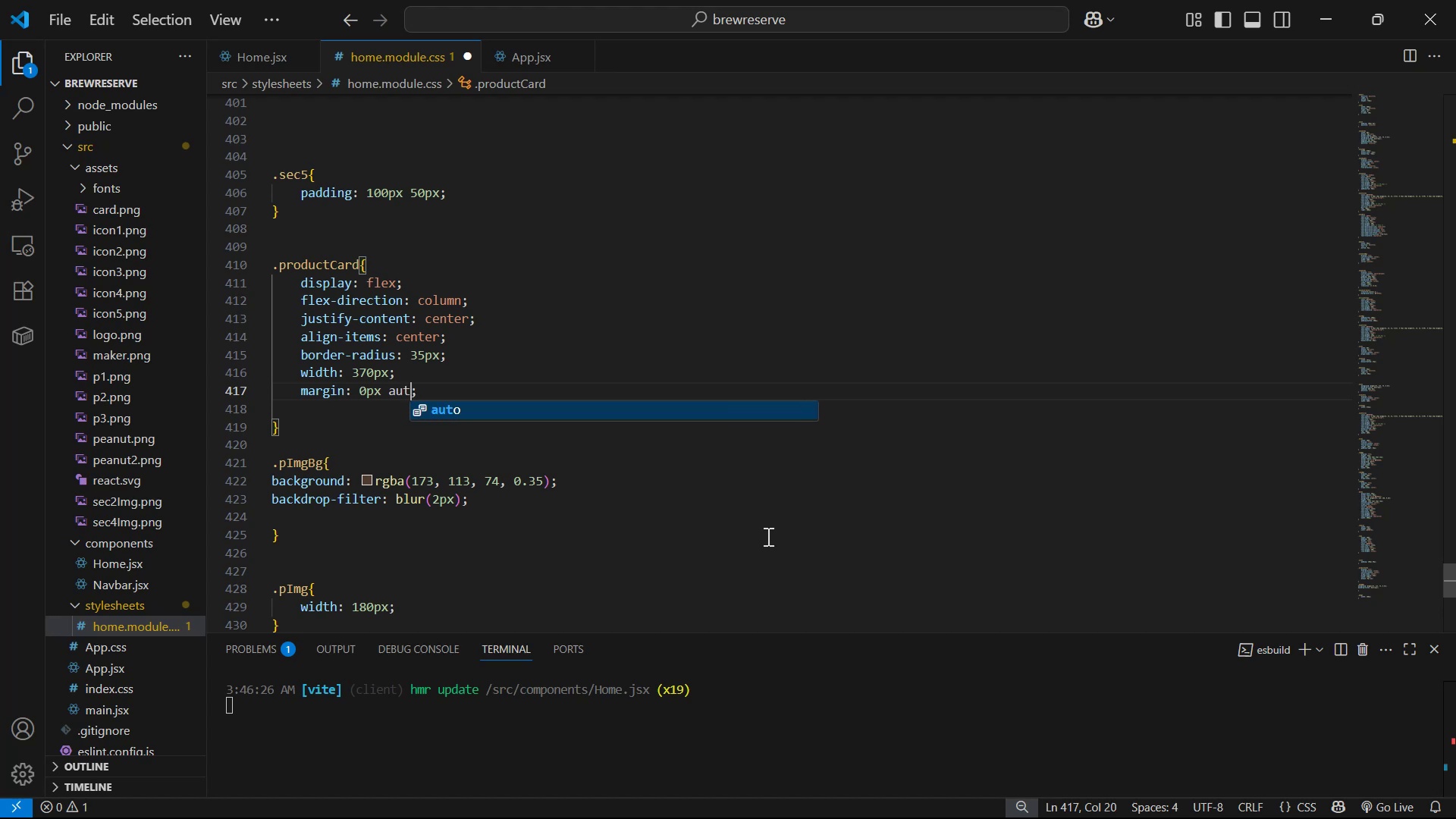 
key(Enter)
 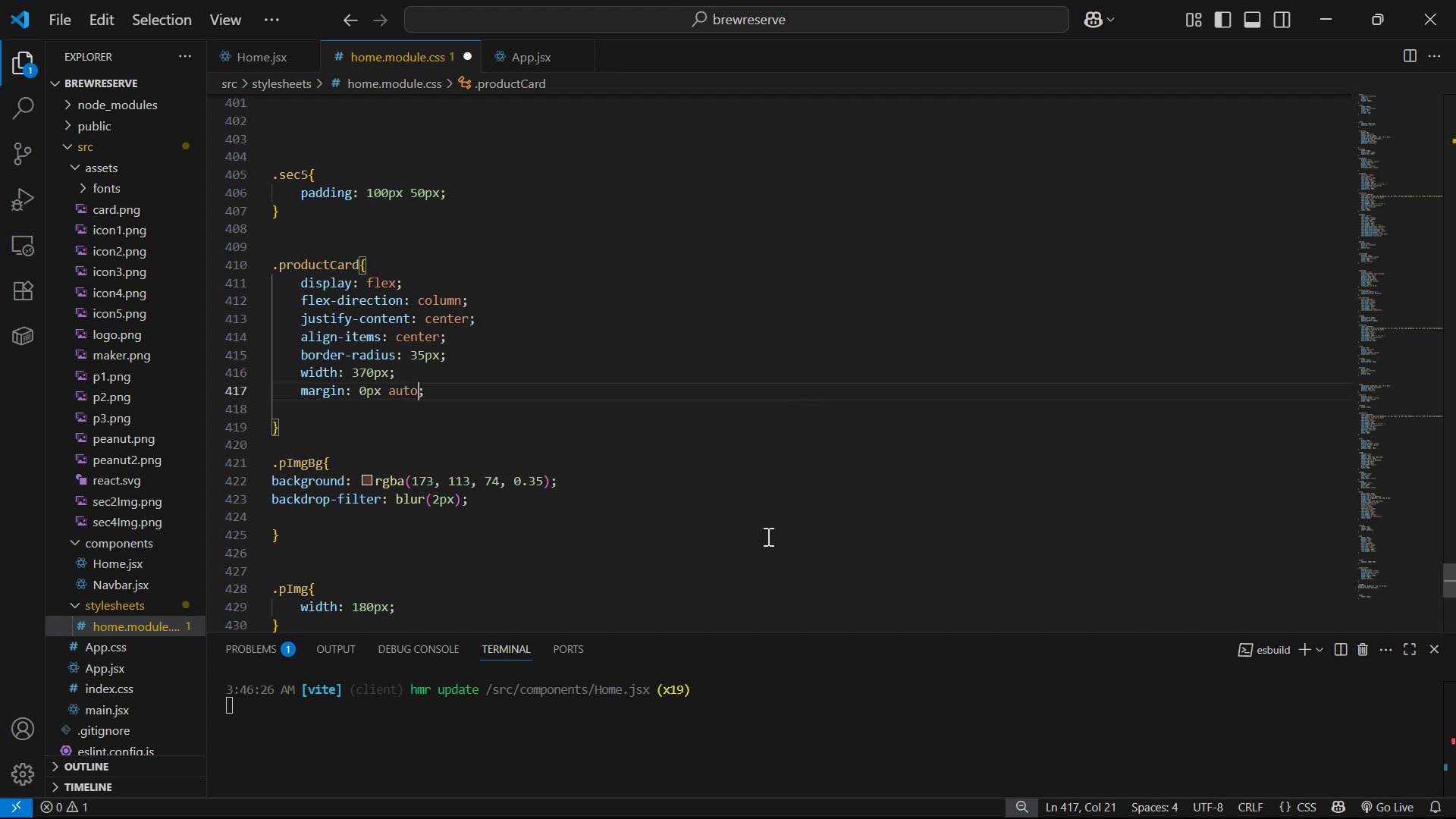 
key(Control+S)
 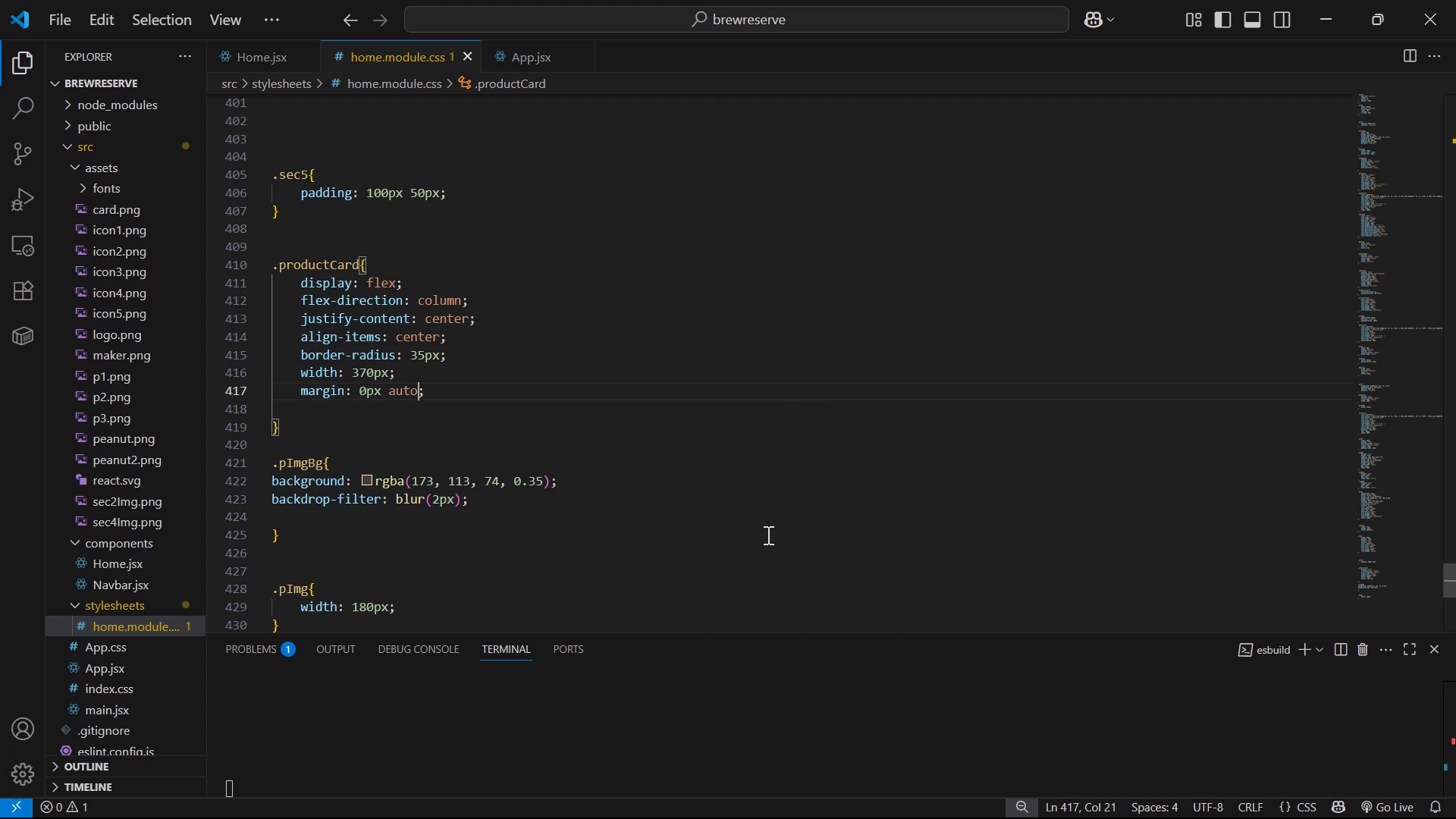 
key(Alt+Tab)
 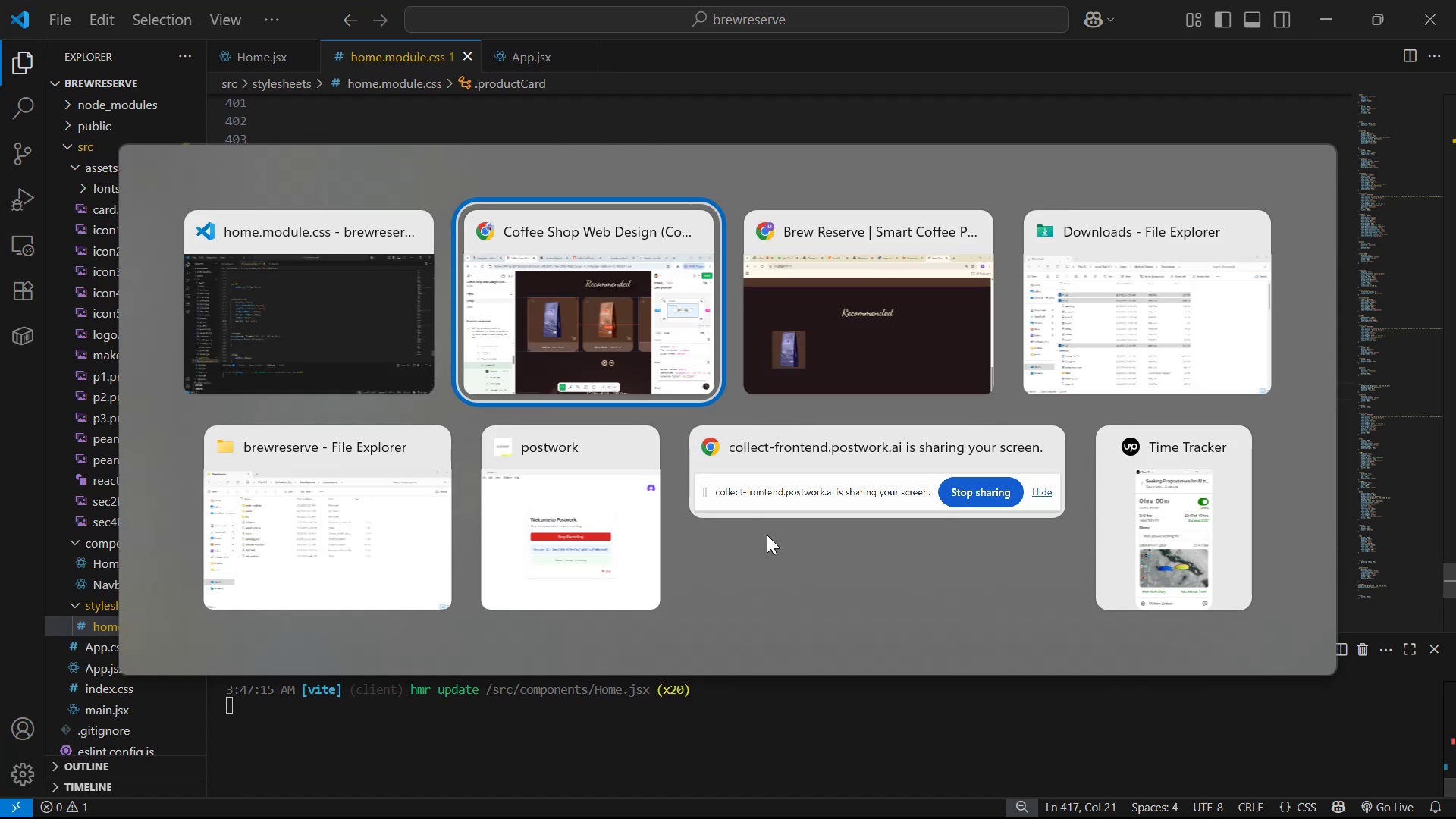 
key(Alt+Tab)
 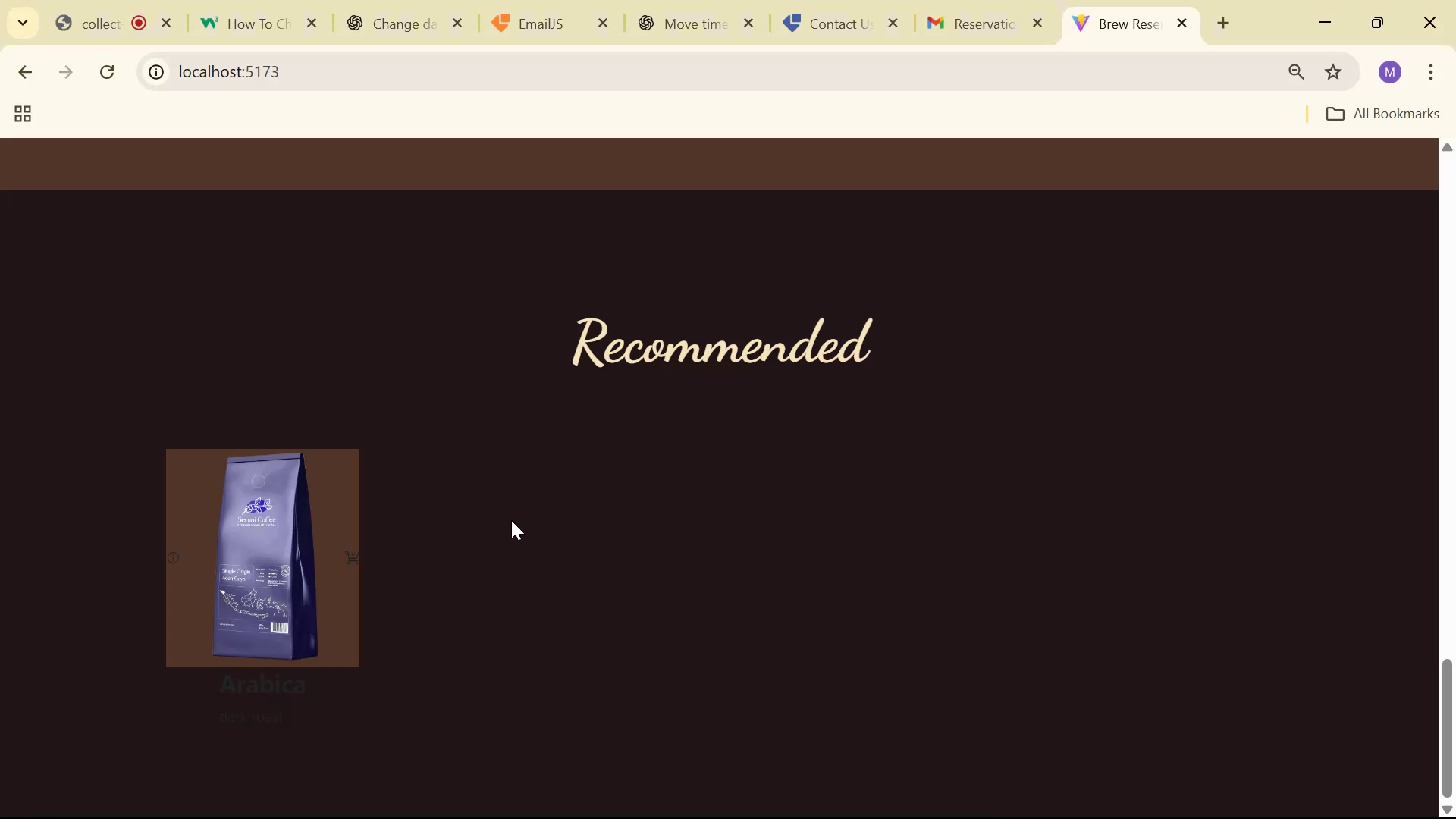 
scroll: coordinate [419, 563], scroll_direction: down, amount: 9.0
 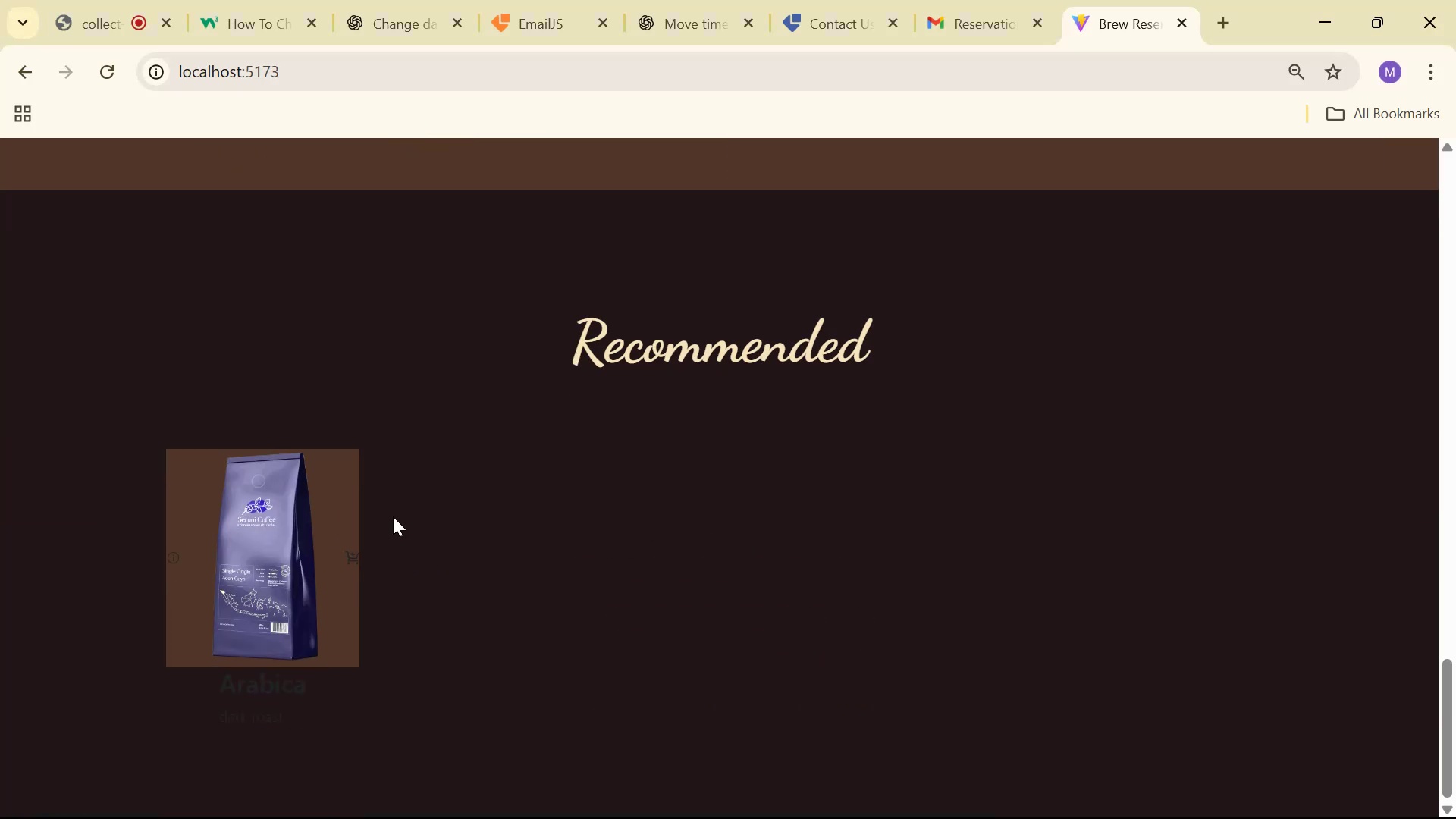 
right_click([344, 502])
 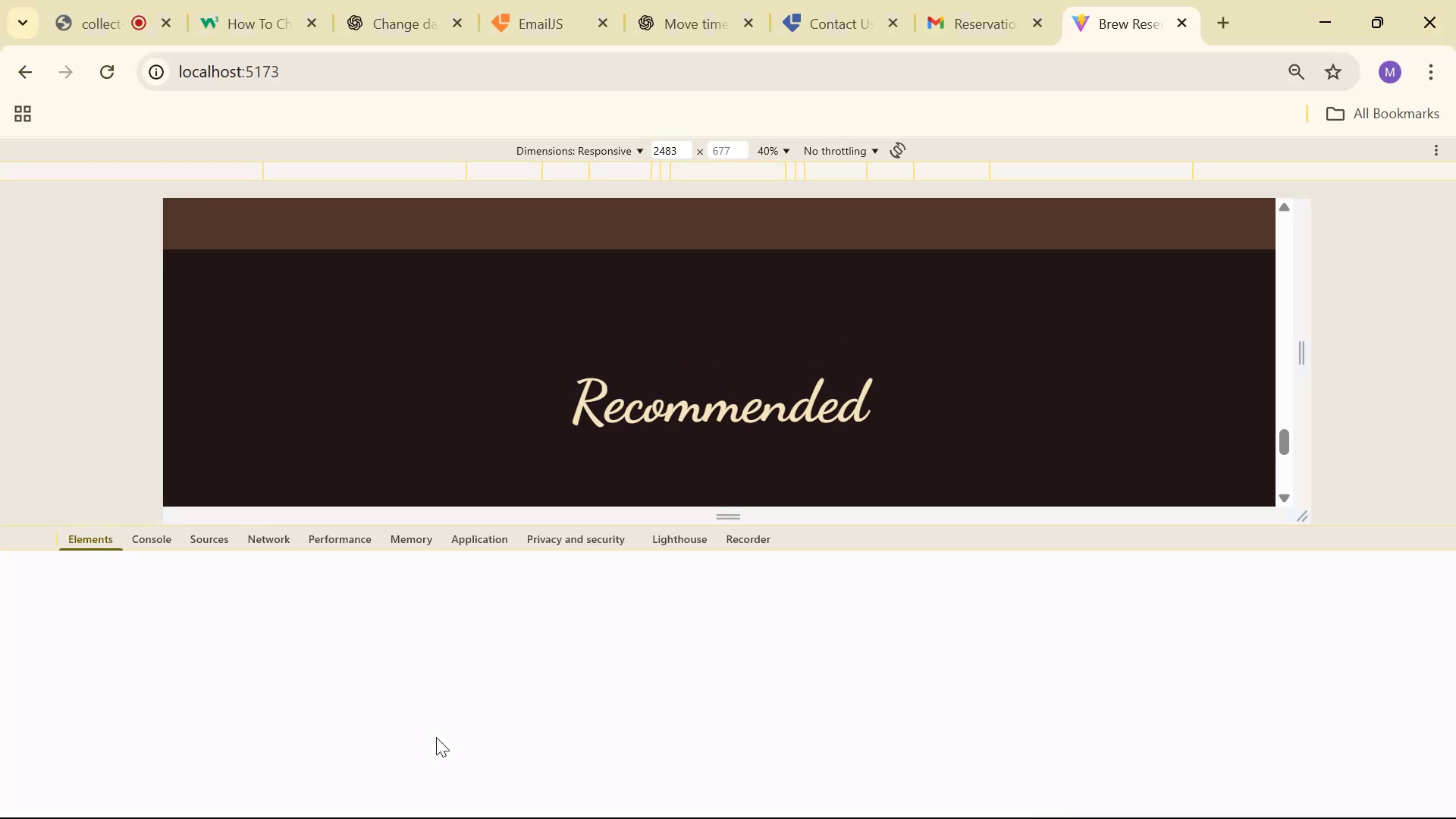 
scroll: coordinate [469, 457], scroll_direction: down, amount: 4.0
 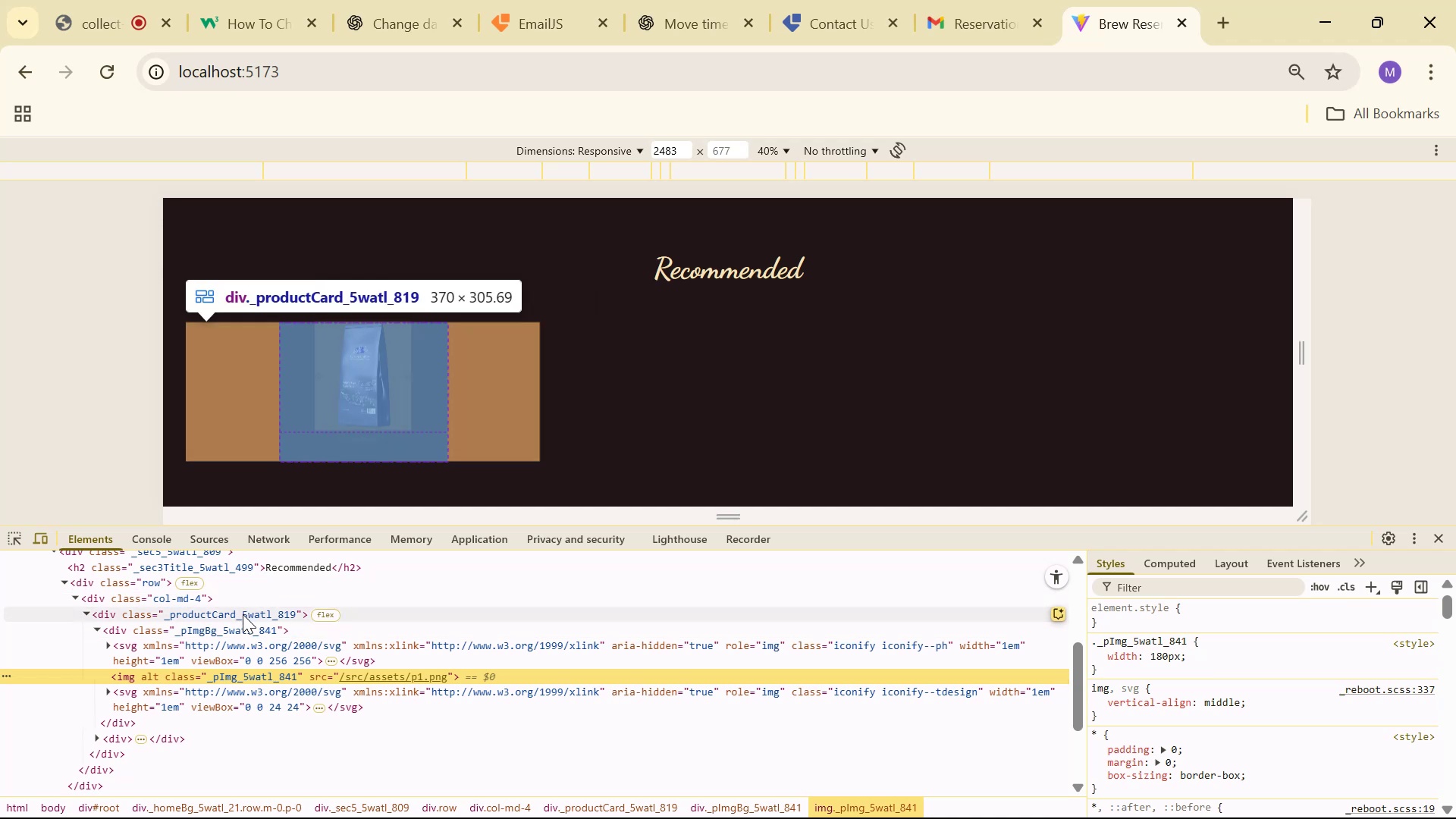 
wait(5.22)
 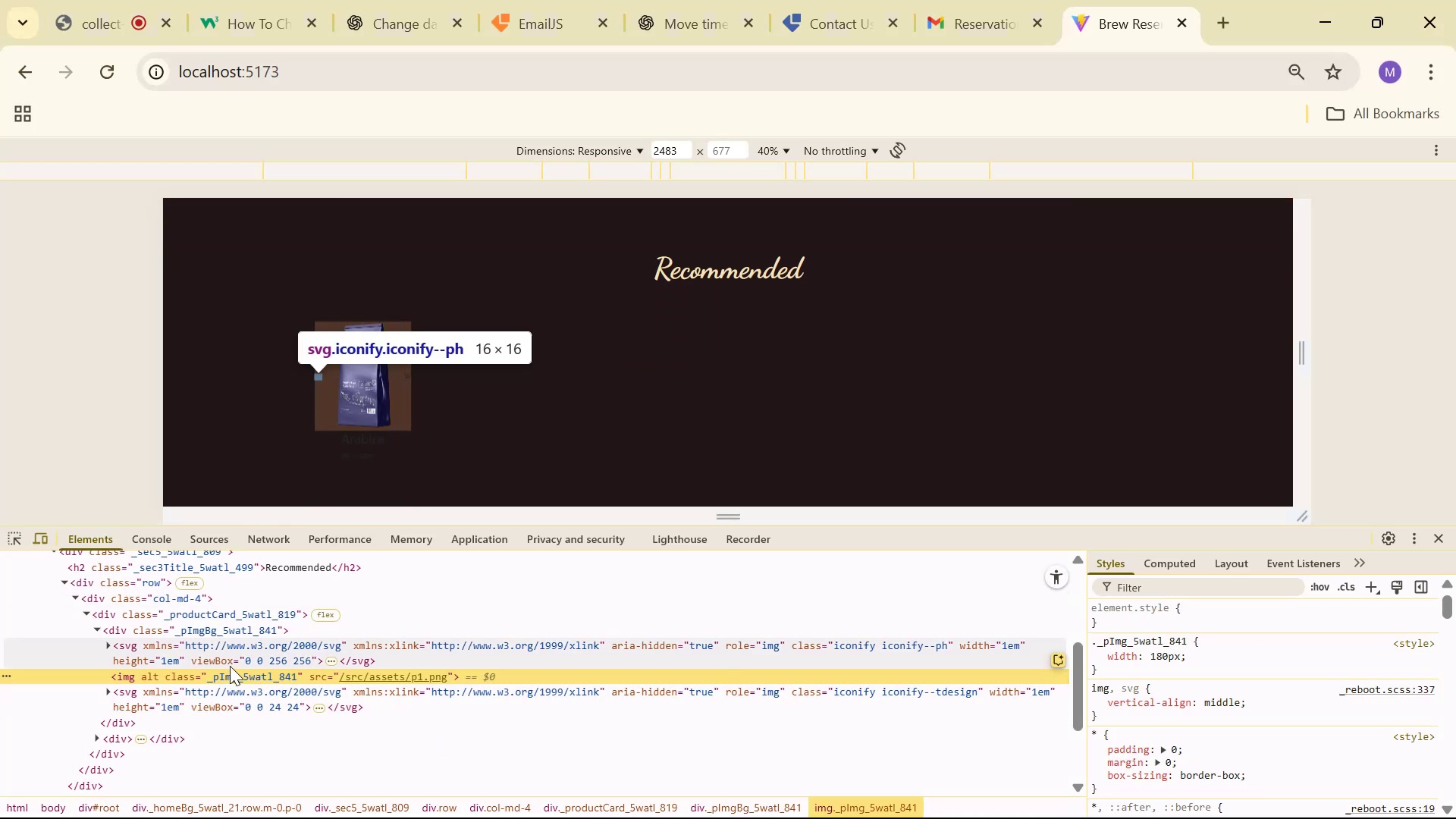 
left_click([1445, 539])
 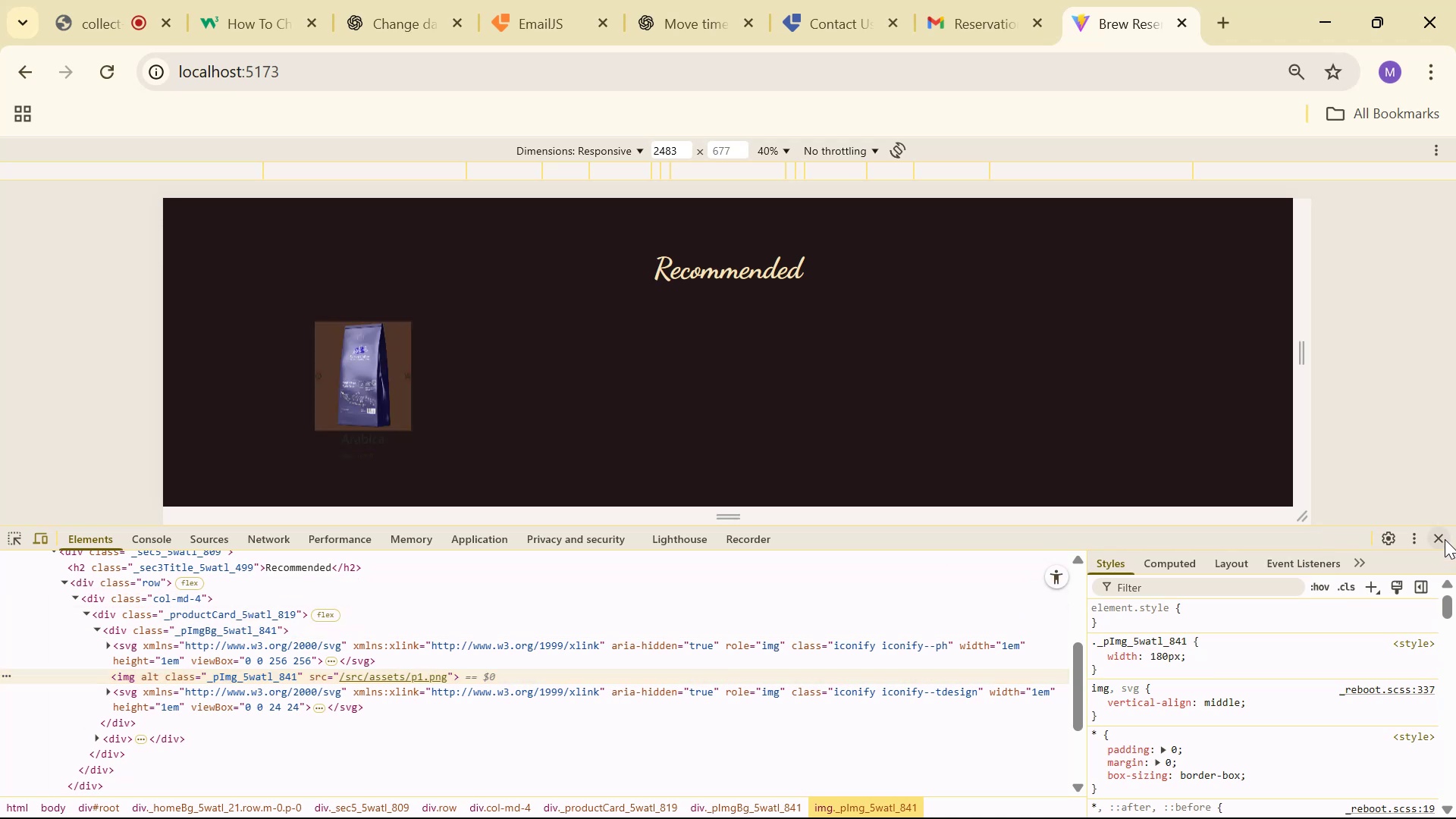 
key(Alt+AltLeft)
 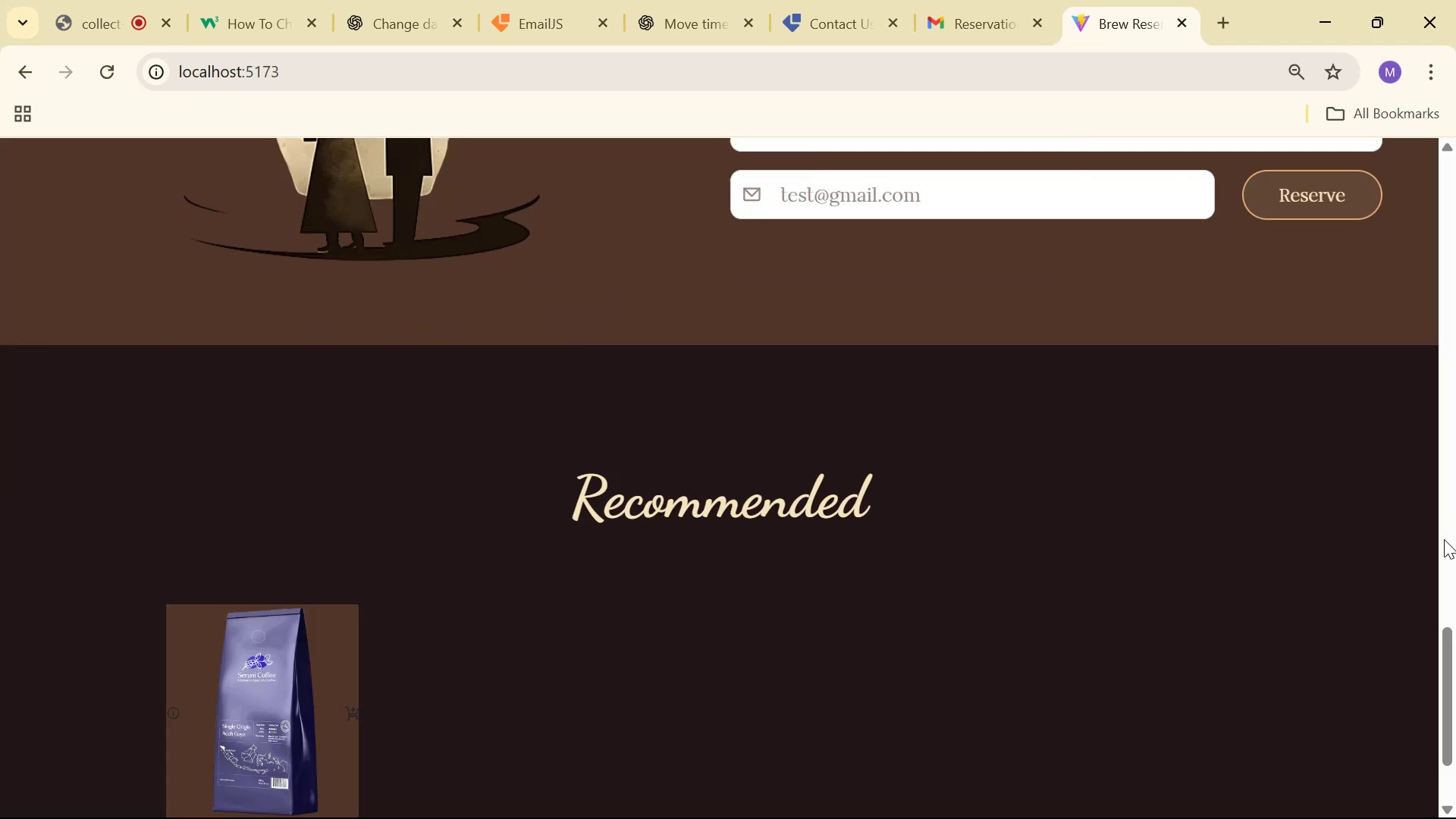 
key(Alt+Tab)
 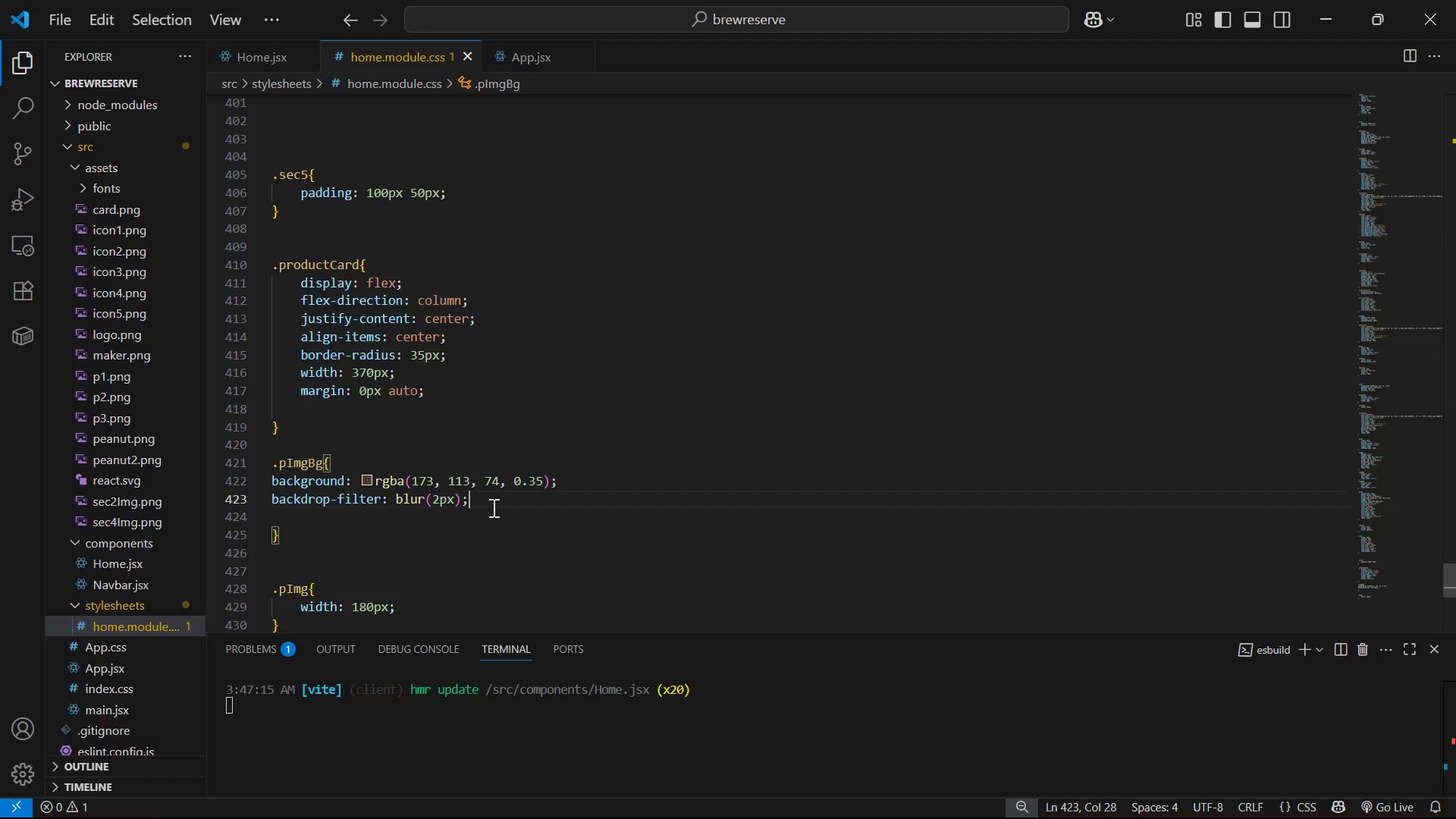 
key(Enter)
 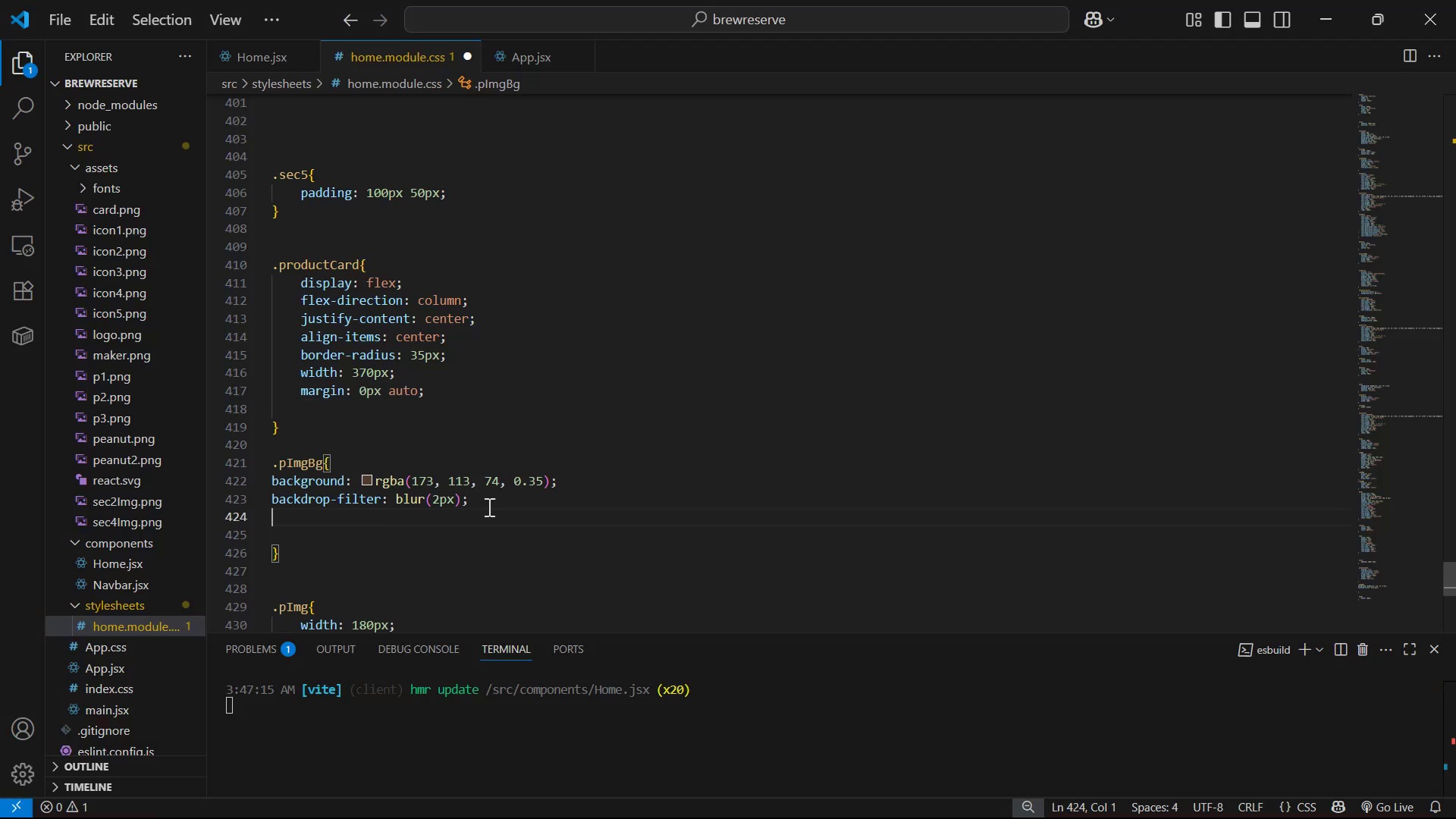 
type(wi)
 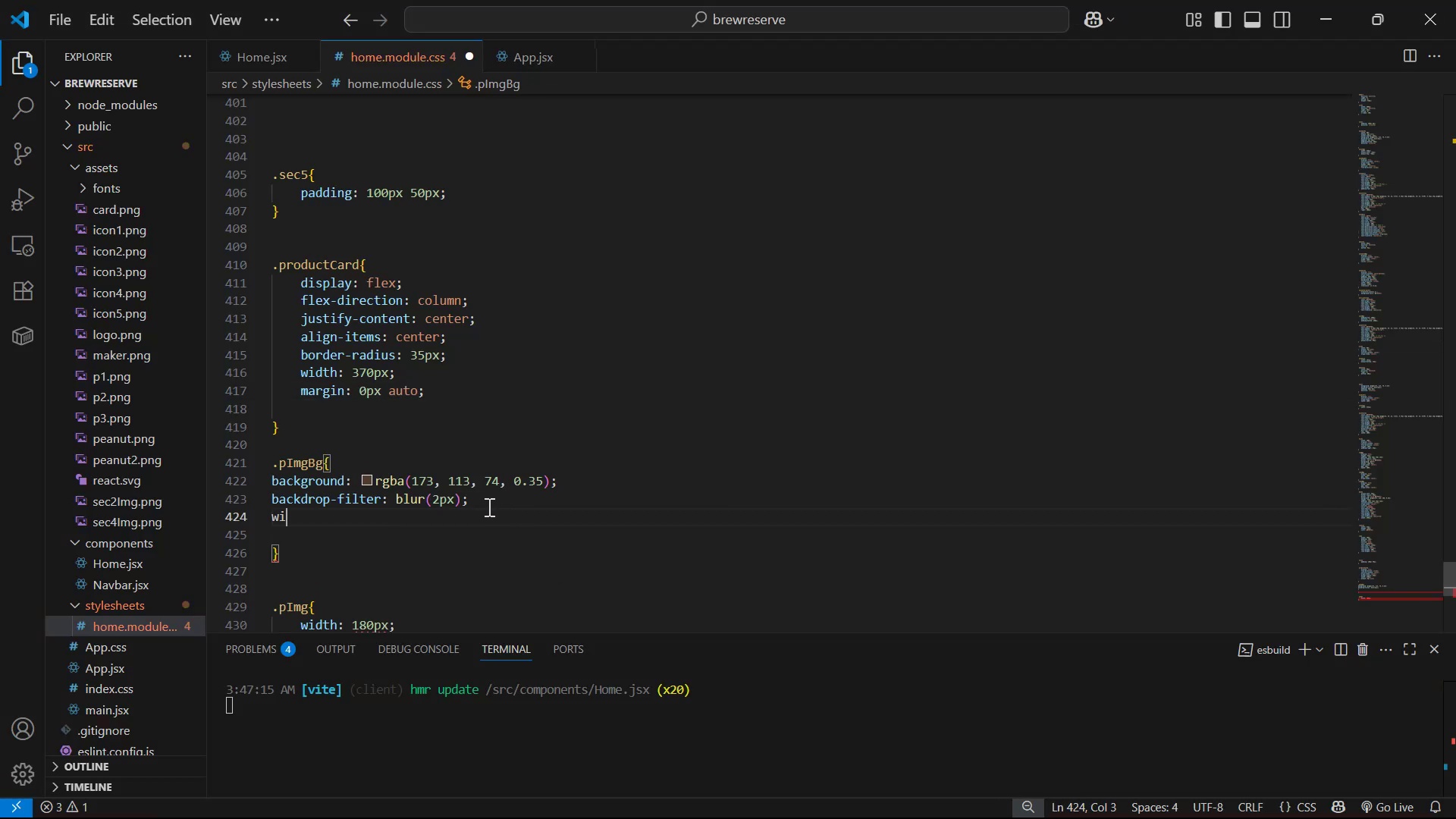 
key(Enter)
 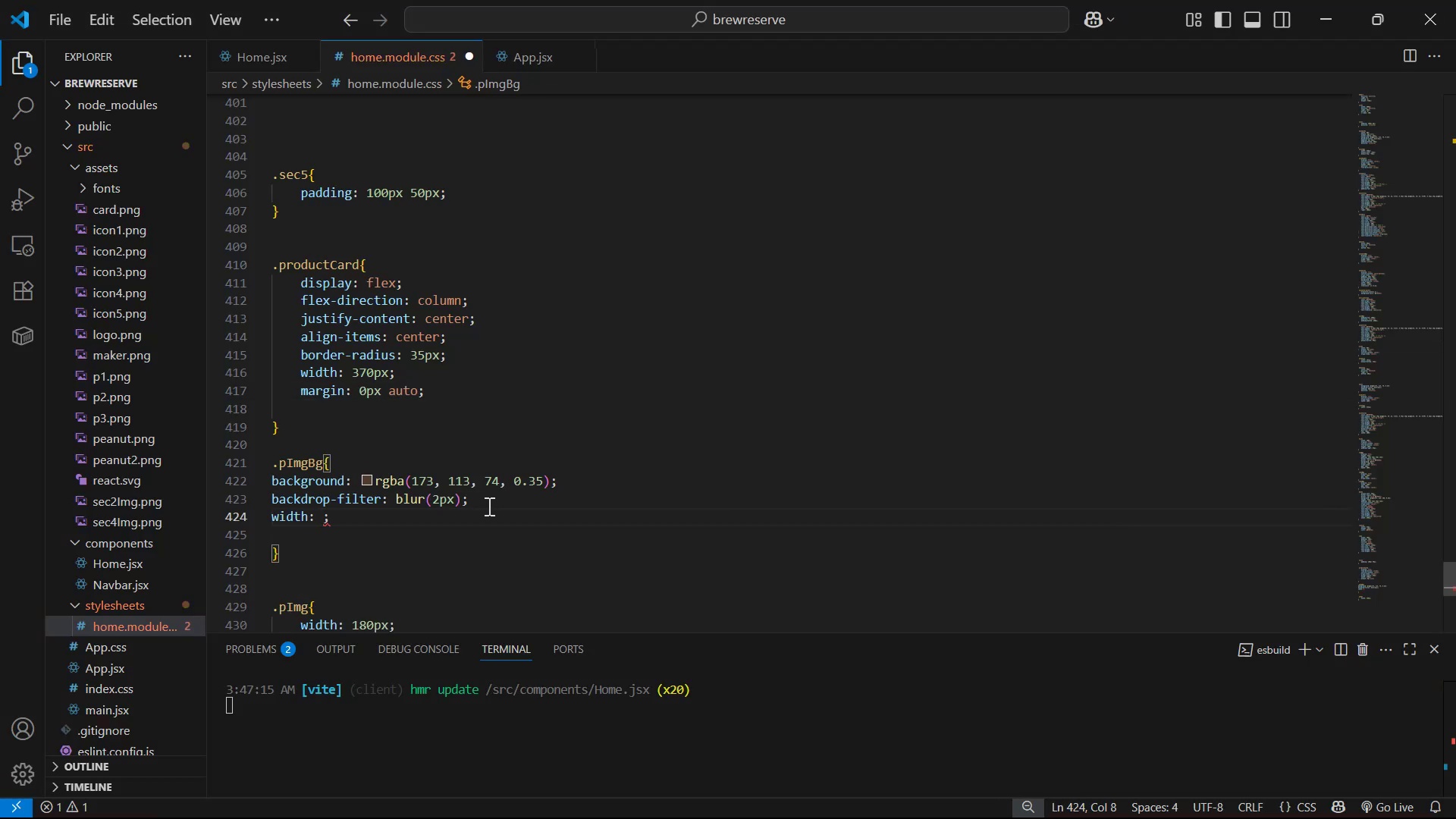 
type(100%)
 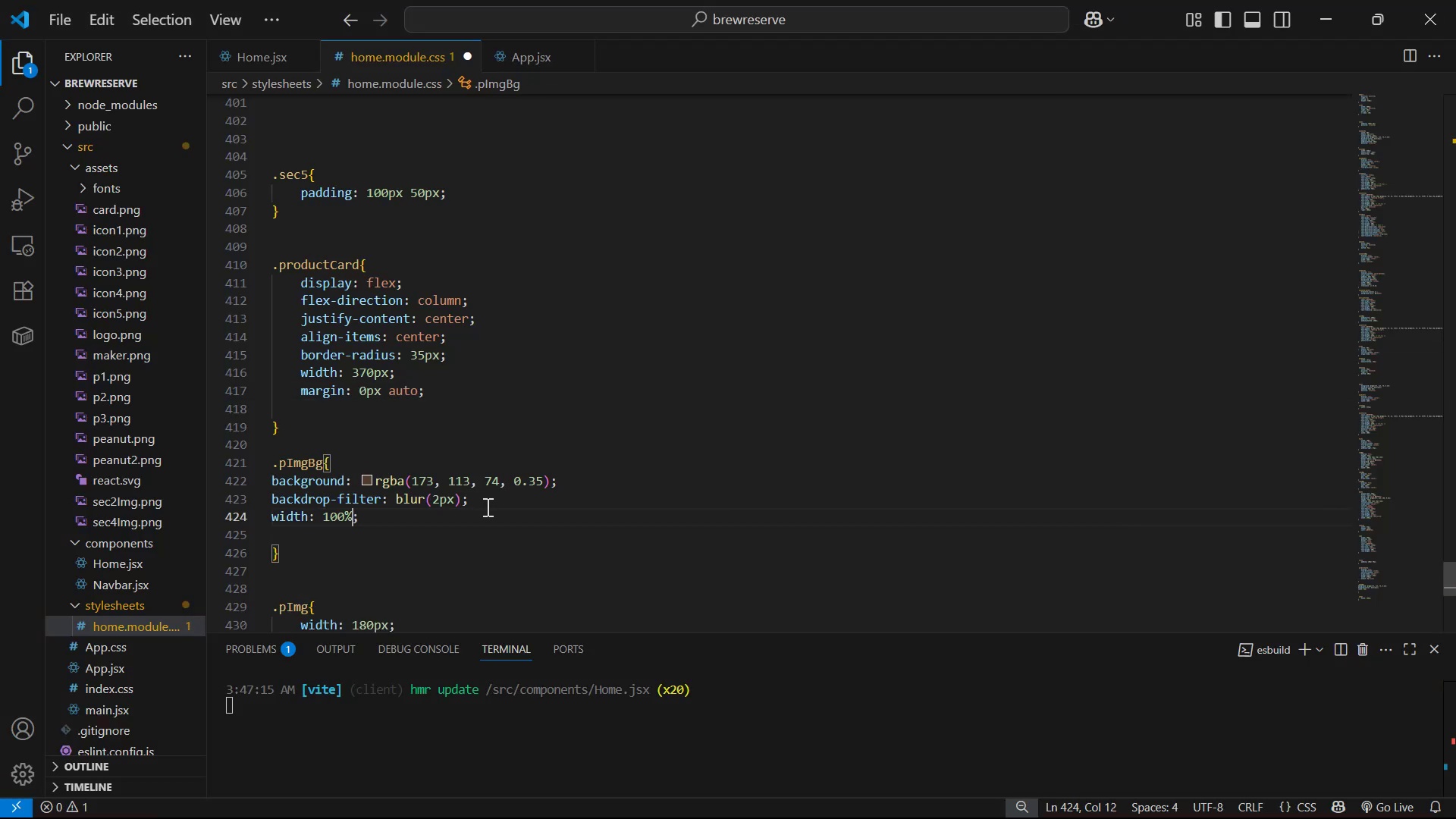 
key(Control+ControlLeft)
 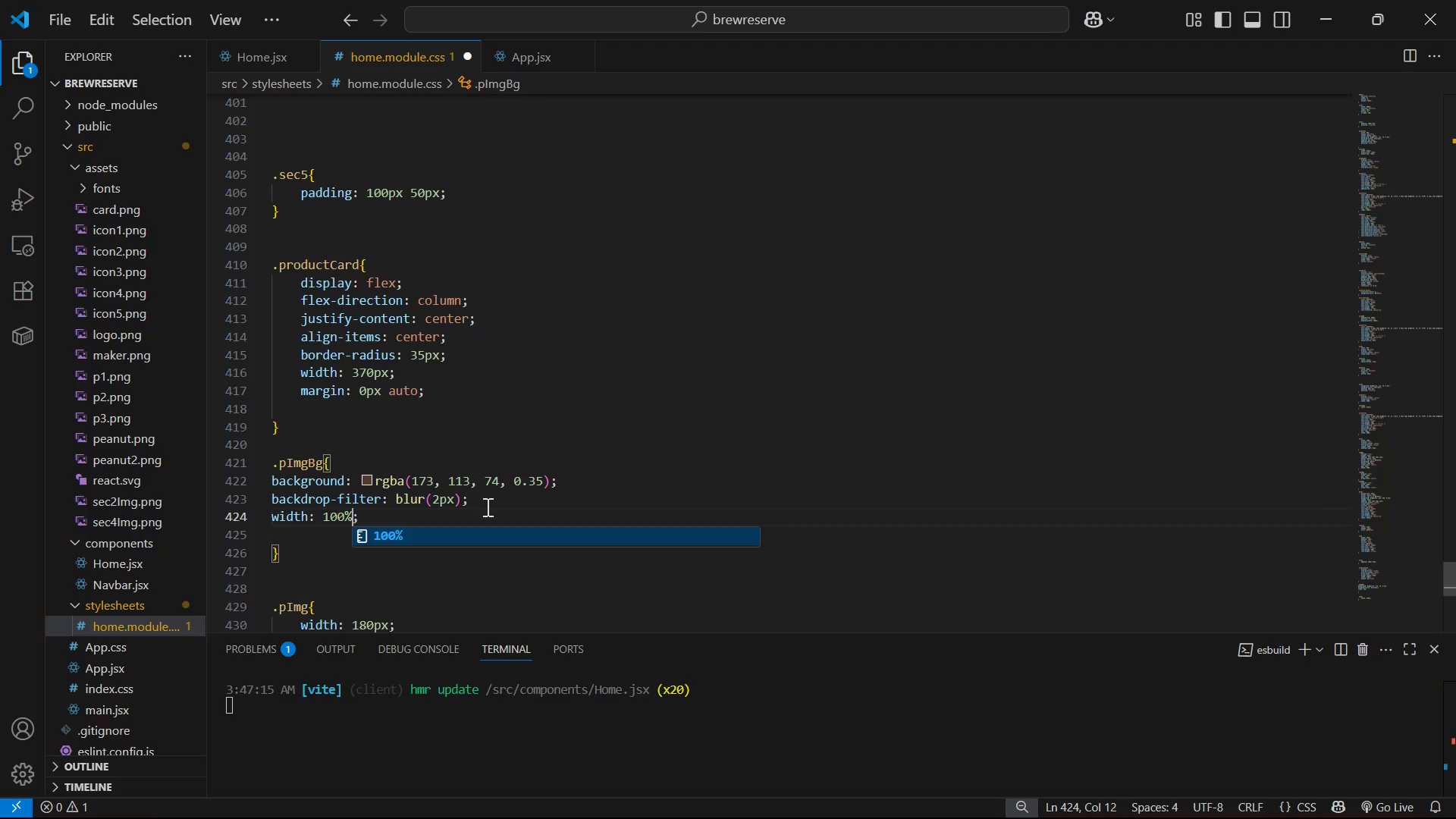 
key(Control+S)
 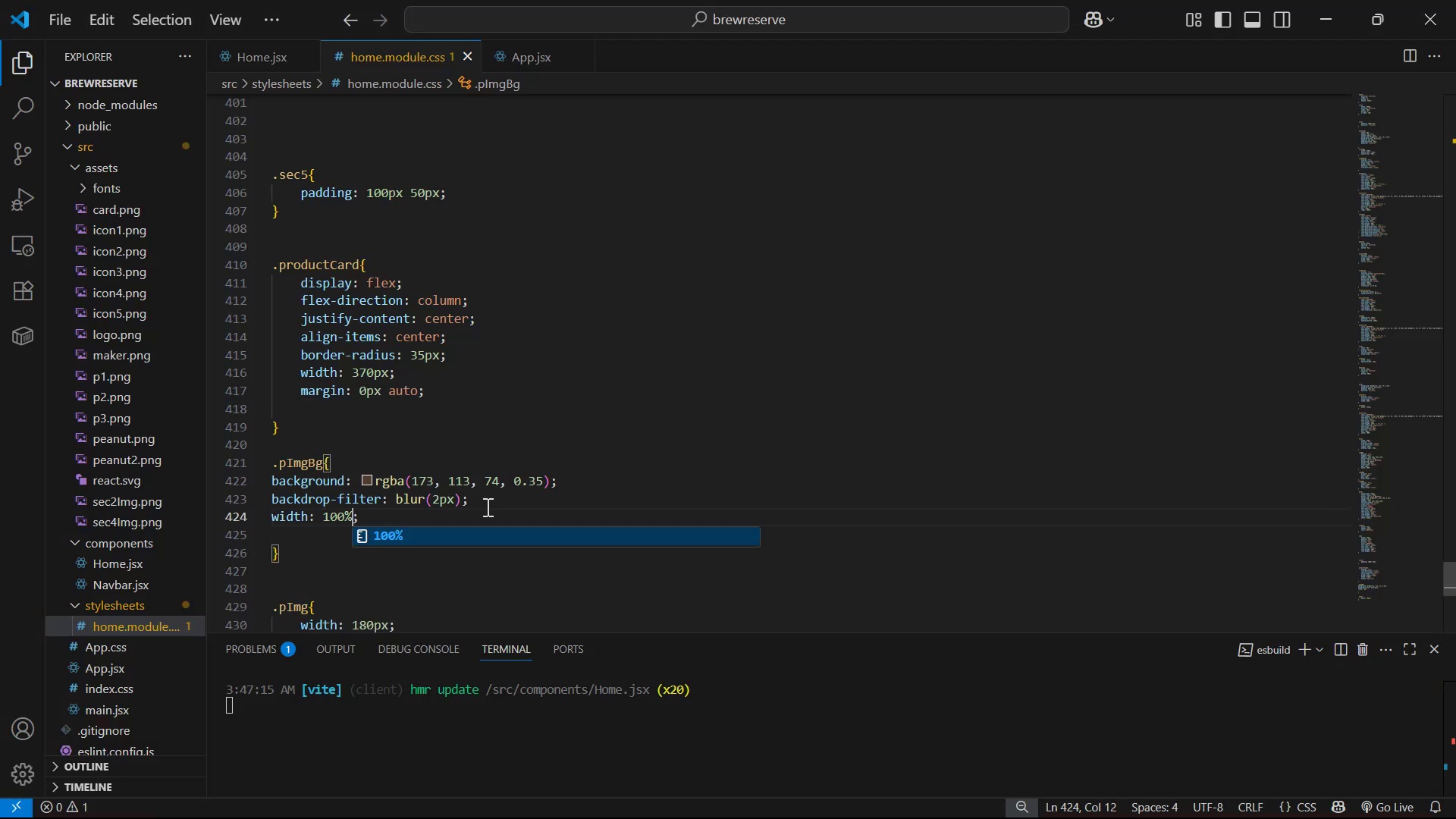 
key(Alt+AltLeft)
 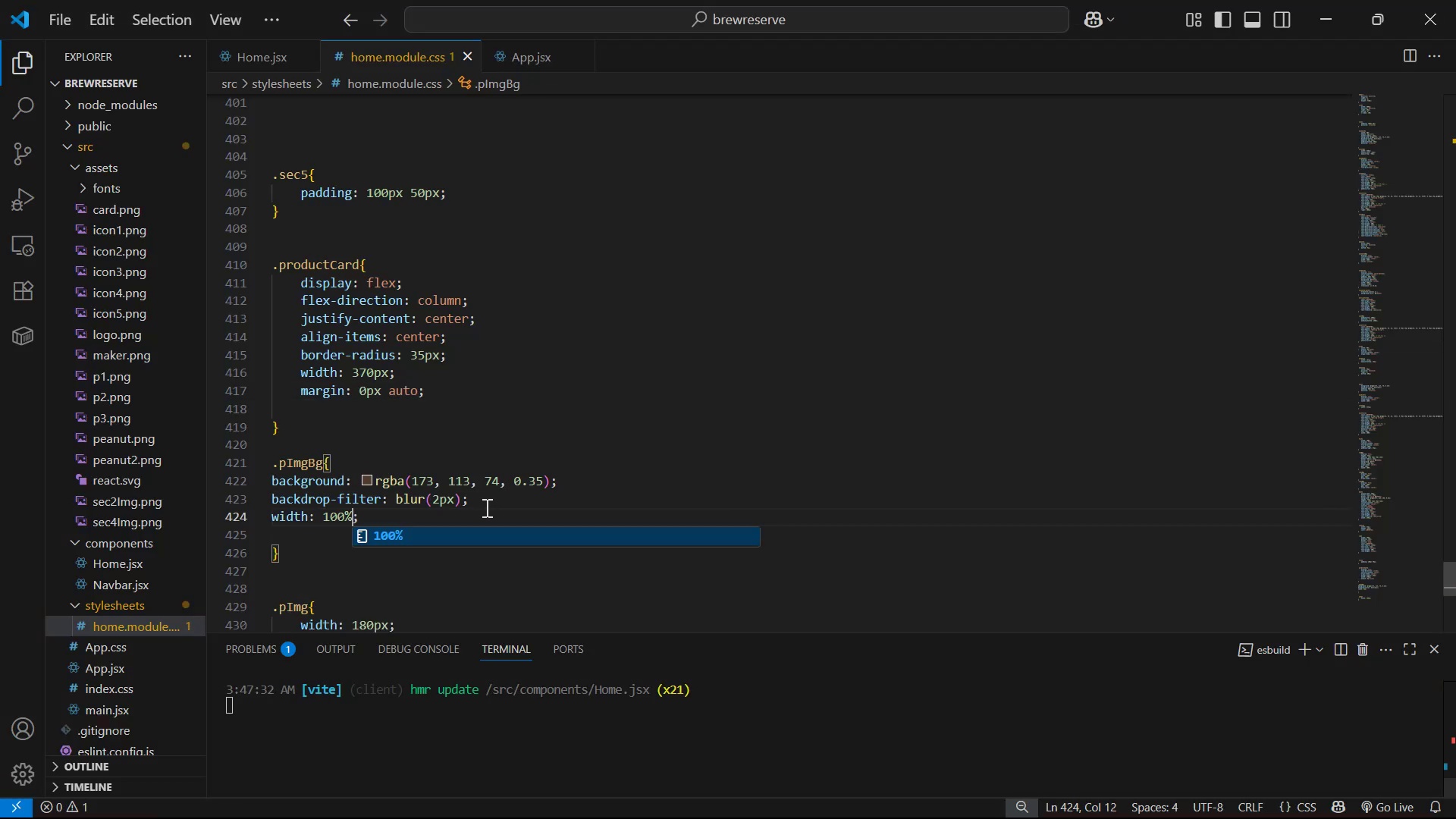 
key(Alt+Tab)
 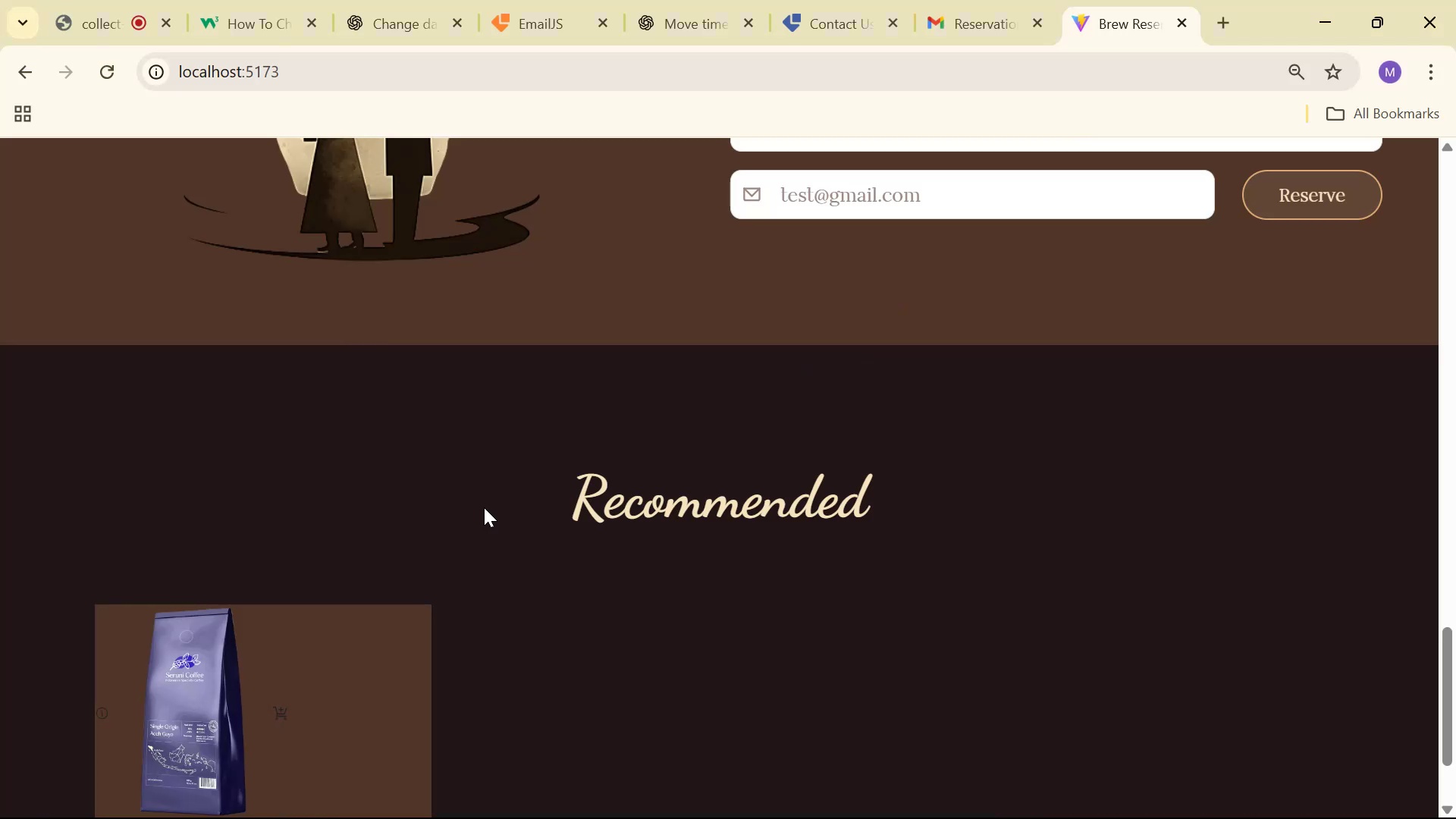 
scroll: coordinate [459, 496], scroll_direction: down, amount: 7.0
 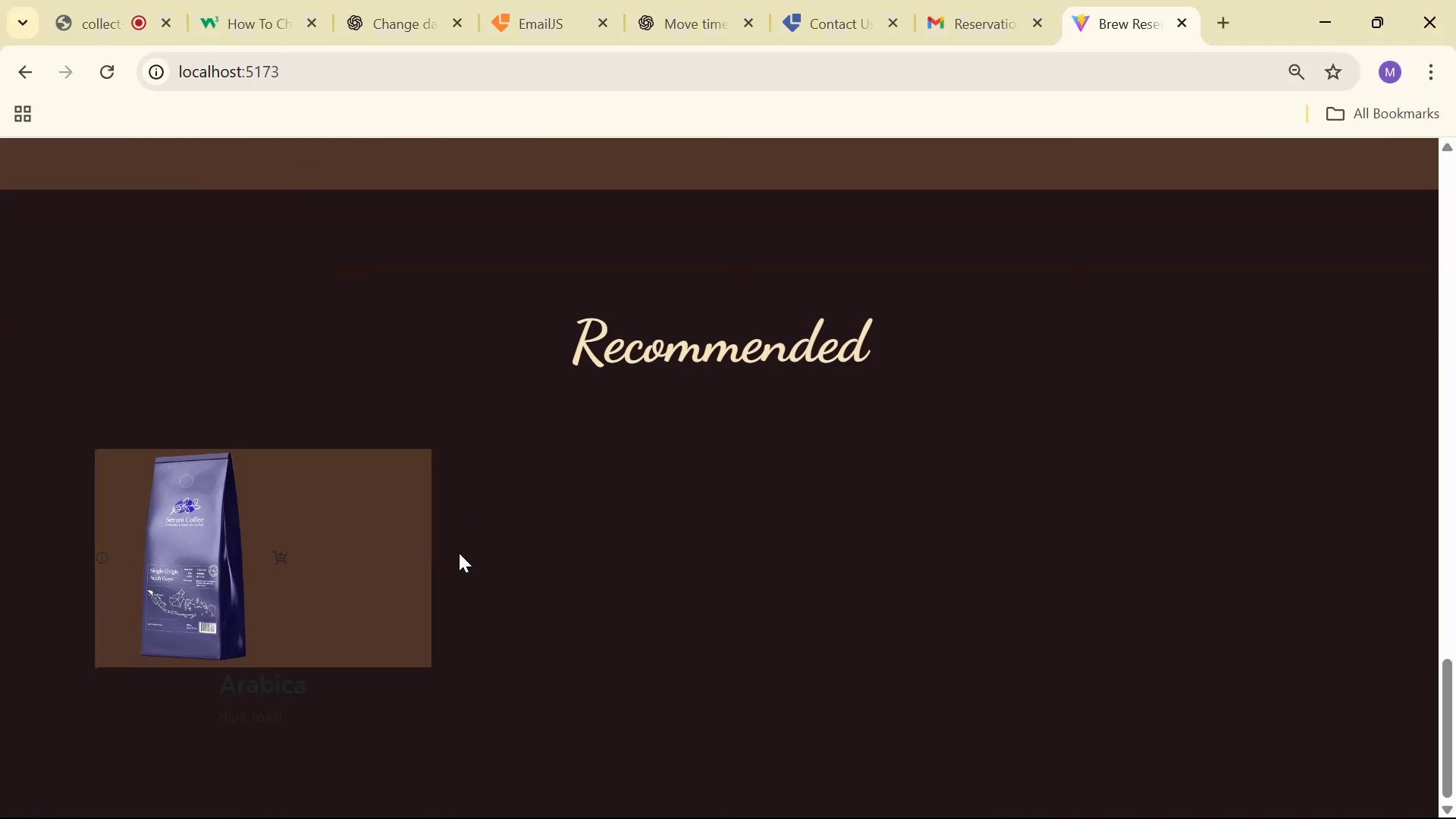 
key(Alt+AltLeft)
 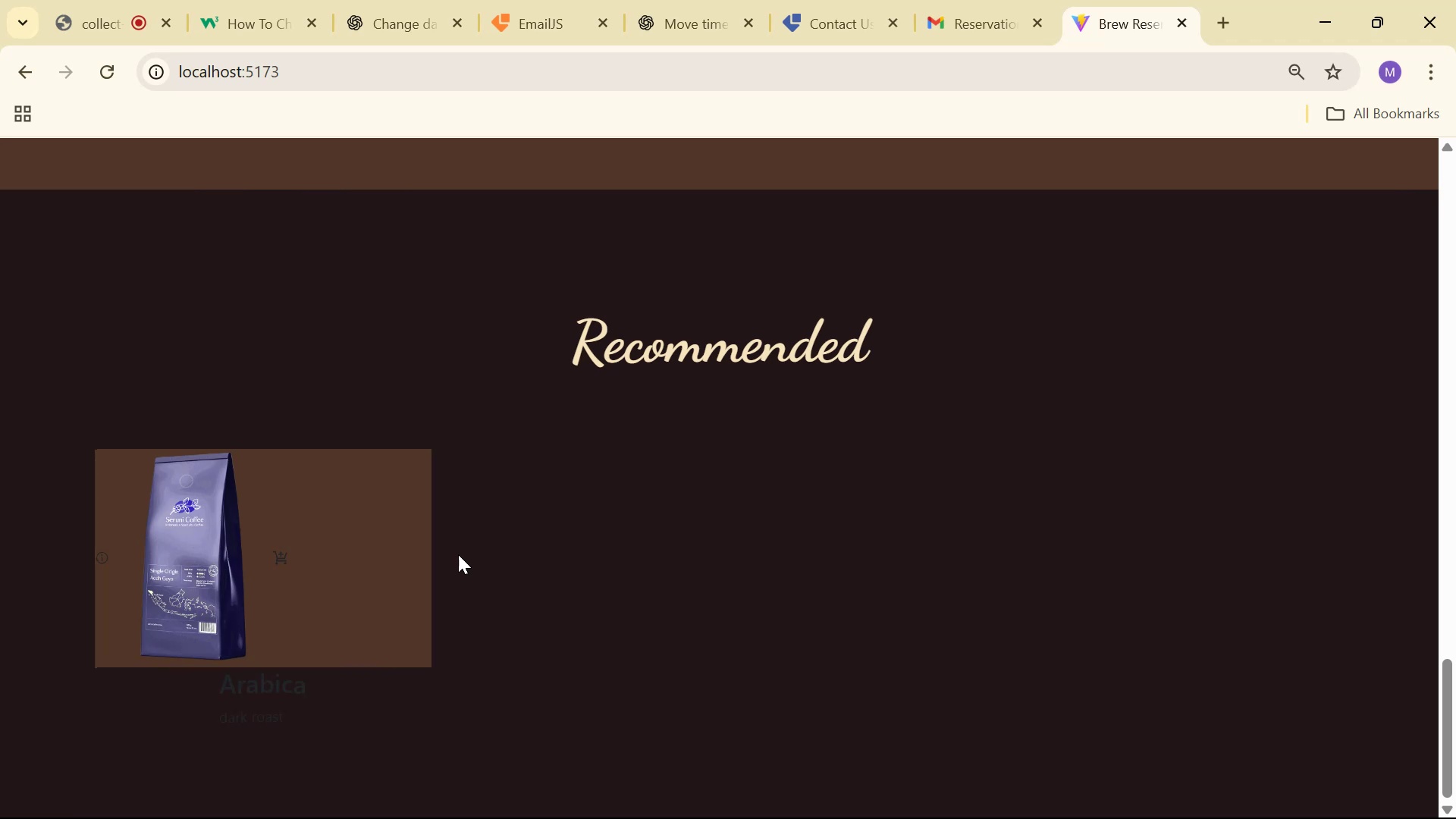 
key(Alt+Tab)
 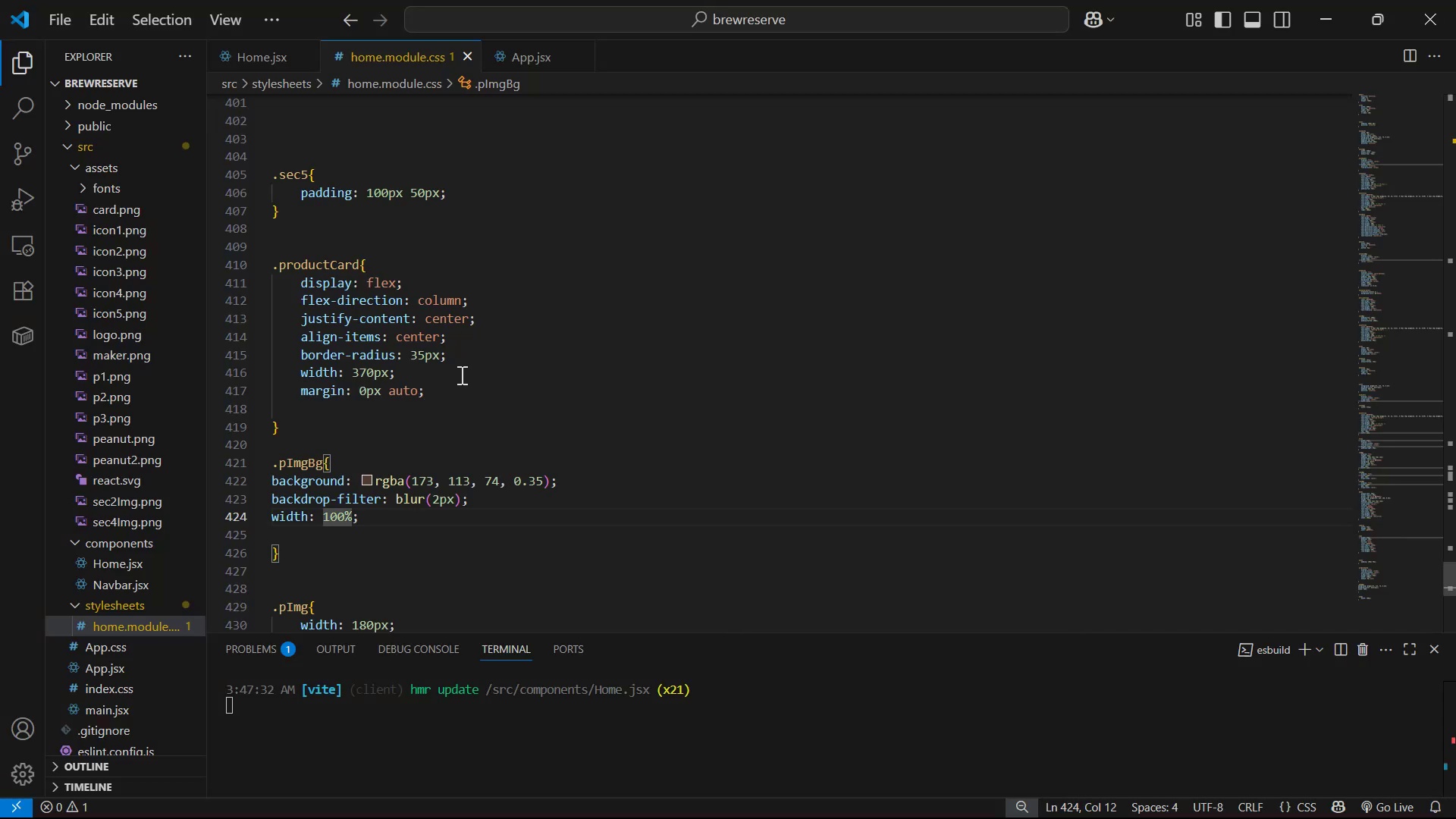 
key(Control+C)
 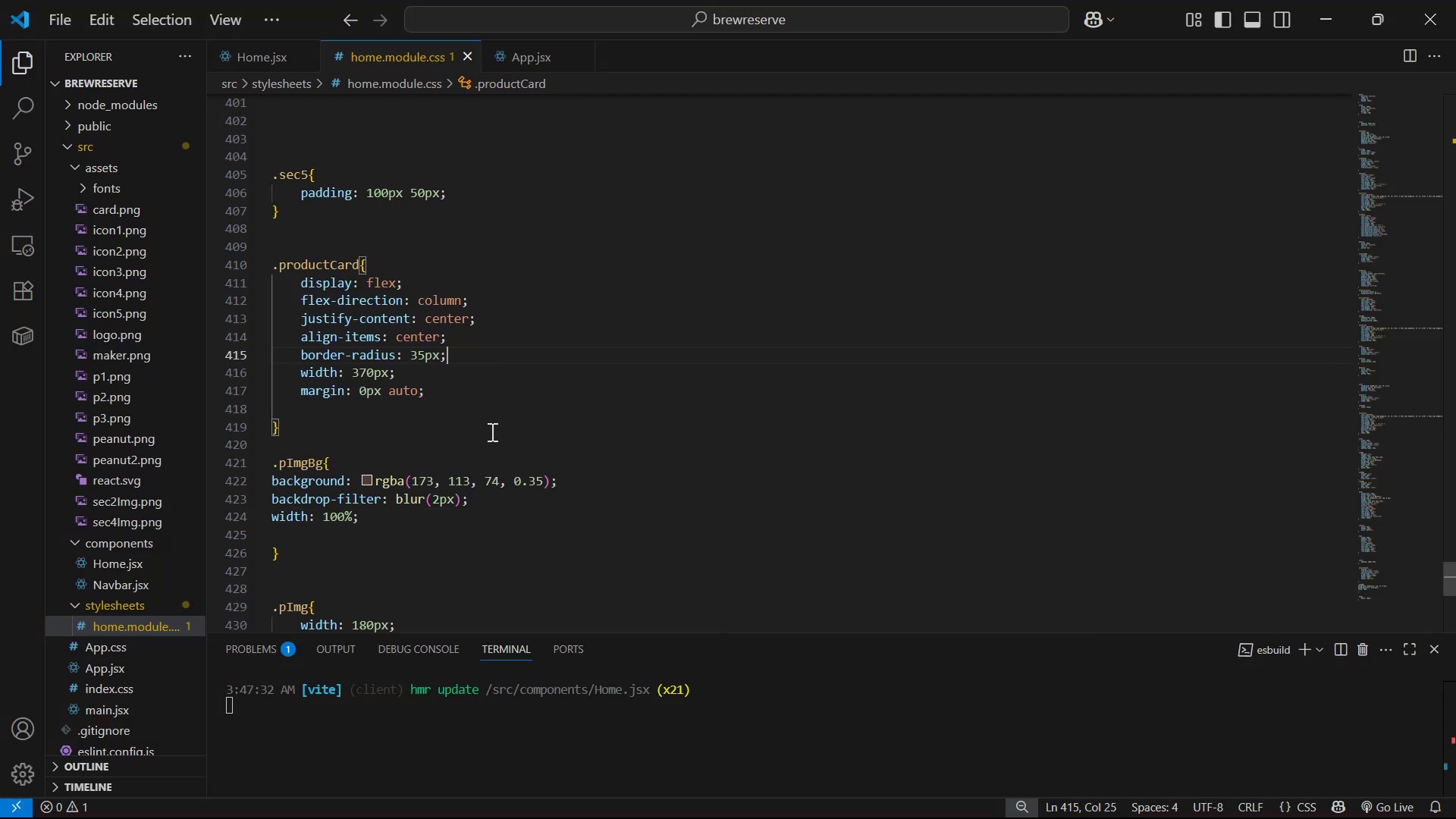 
key(Control+C)
 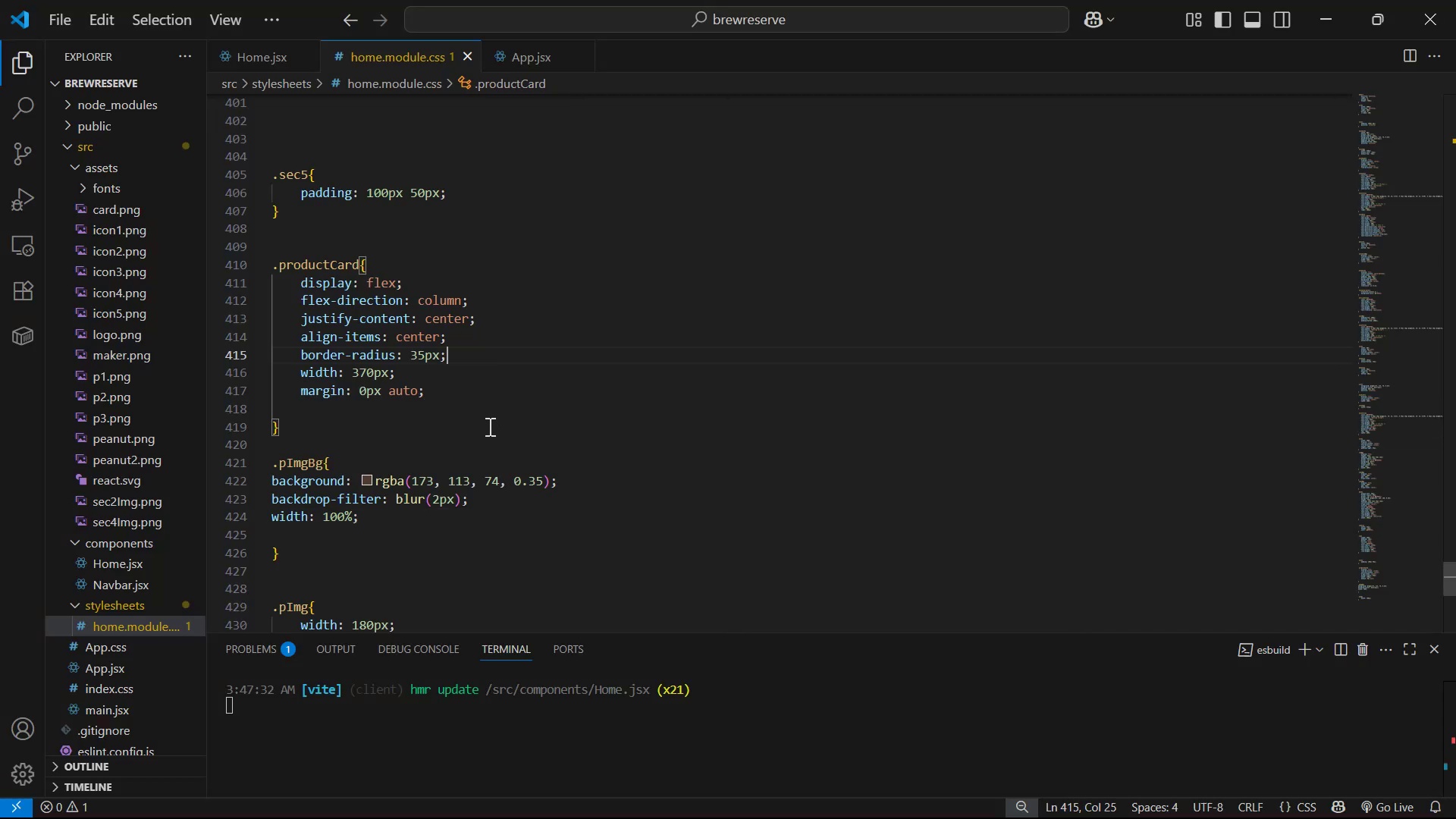 
key(Control+C)
 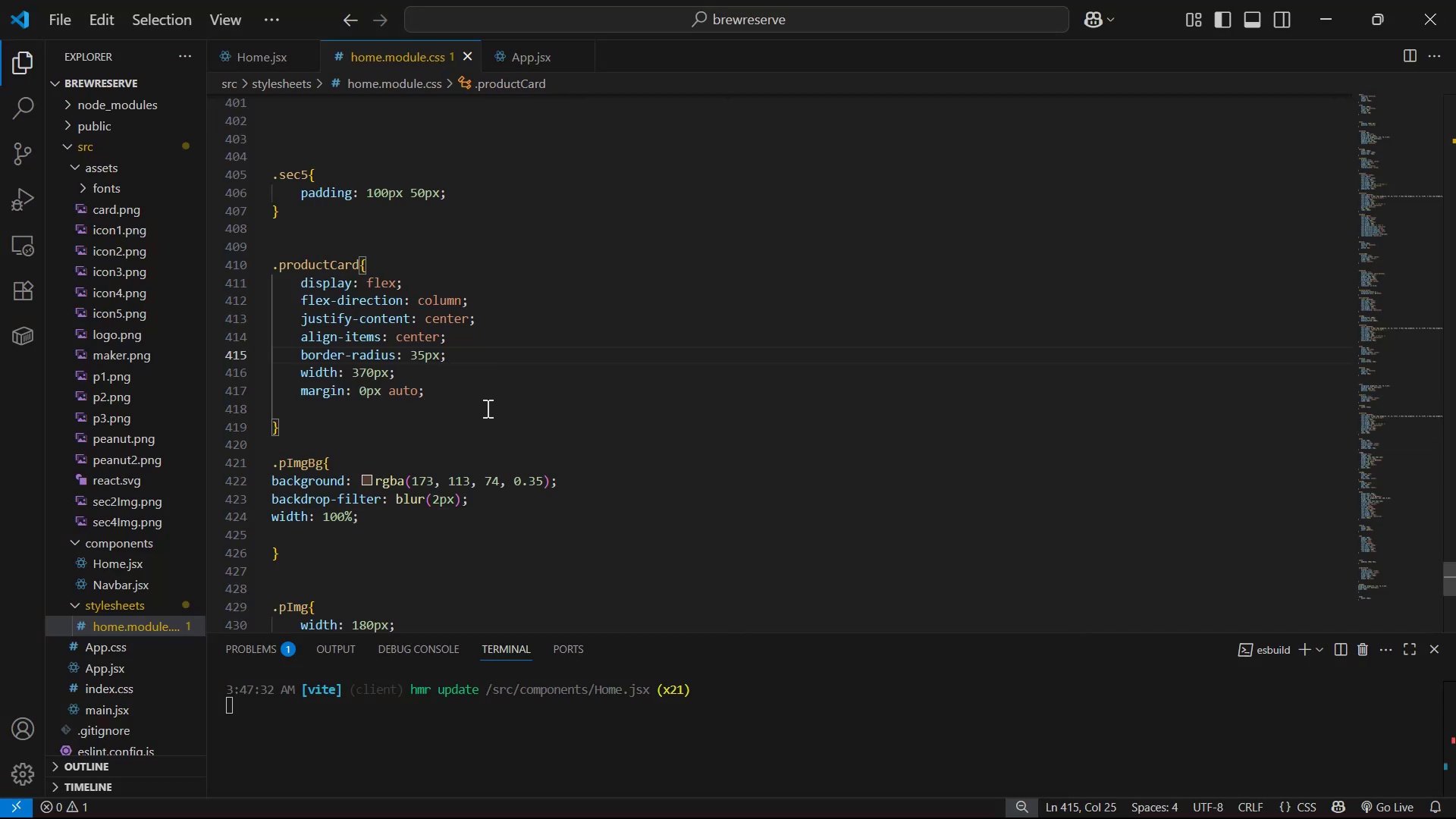 
key(Control+C)
 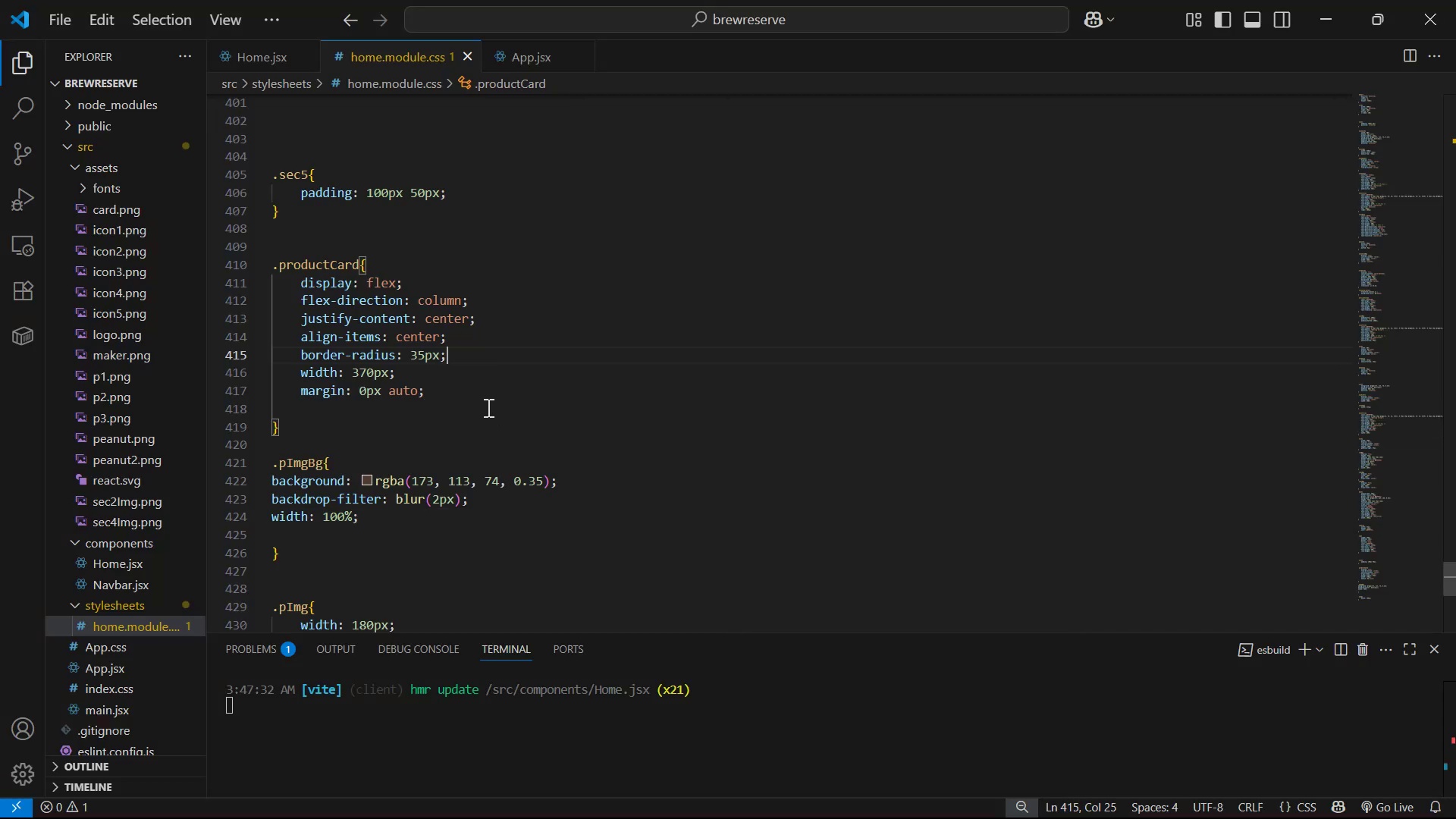 
key(Control+C)
 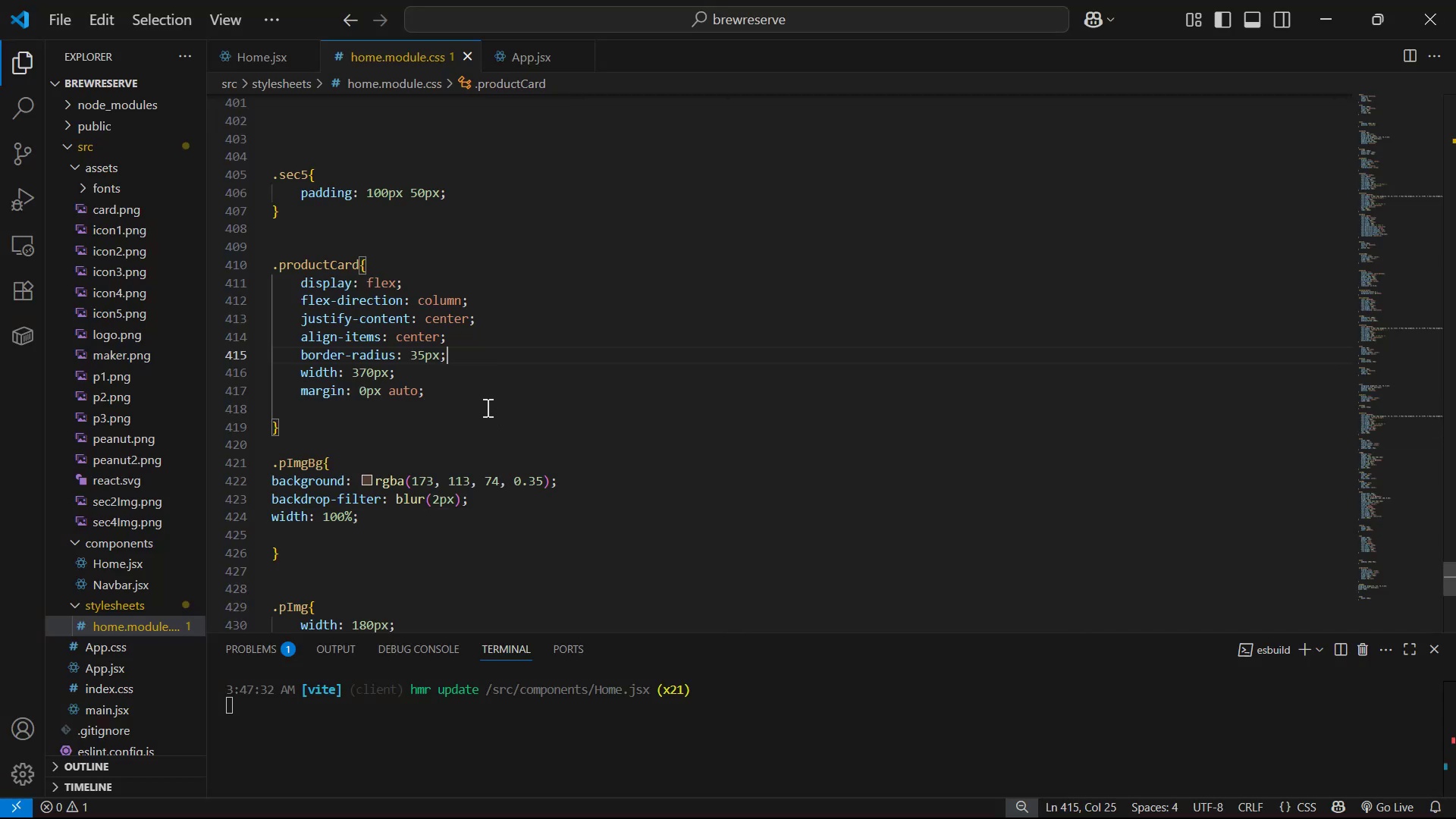 
key(Control+C)
 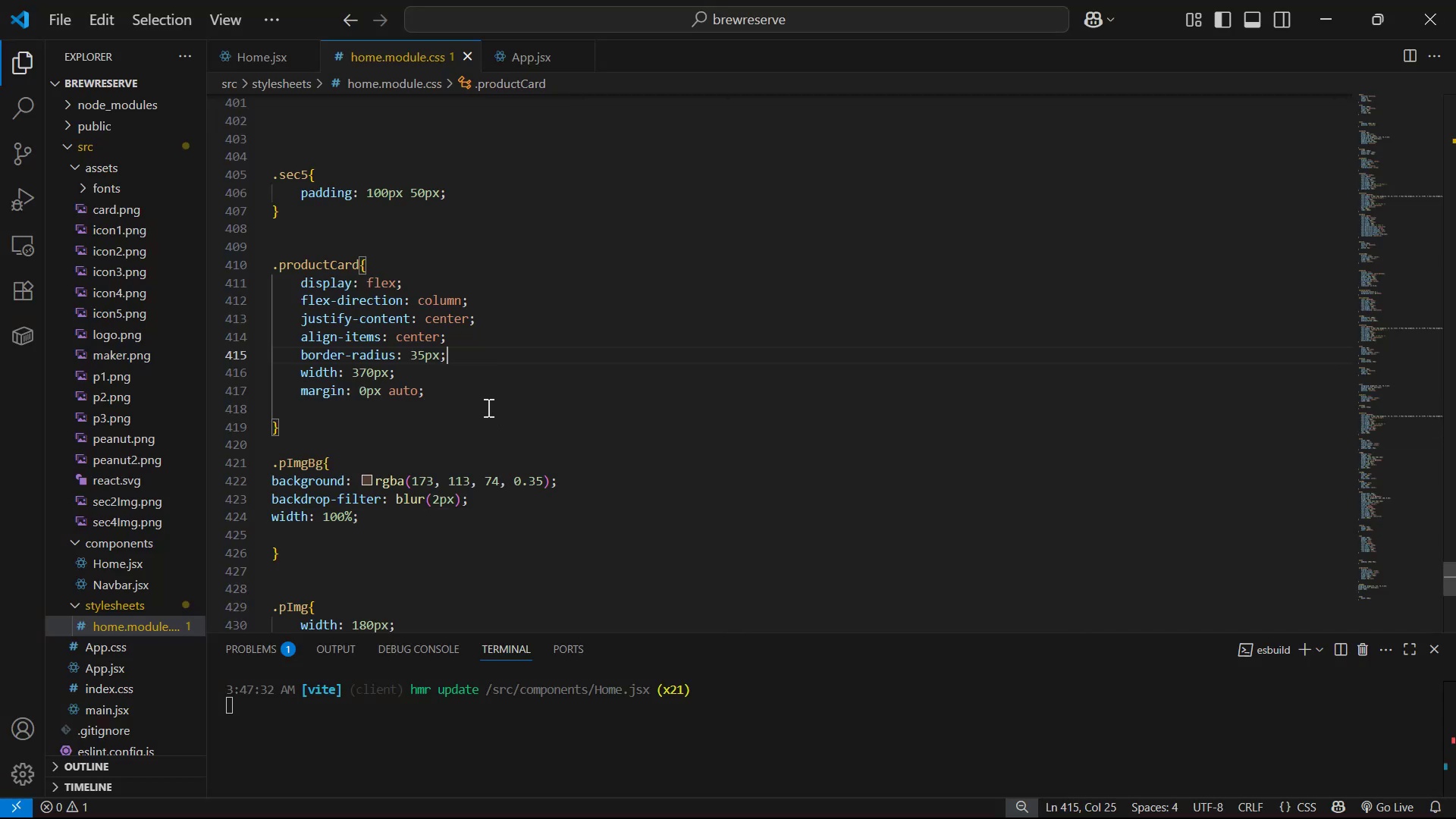 
key(Control+C)
 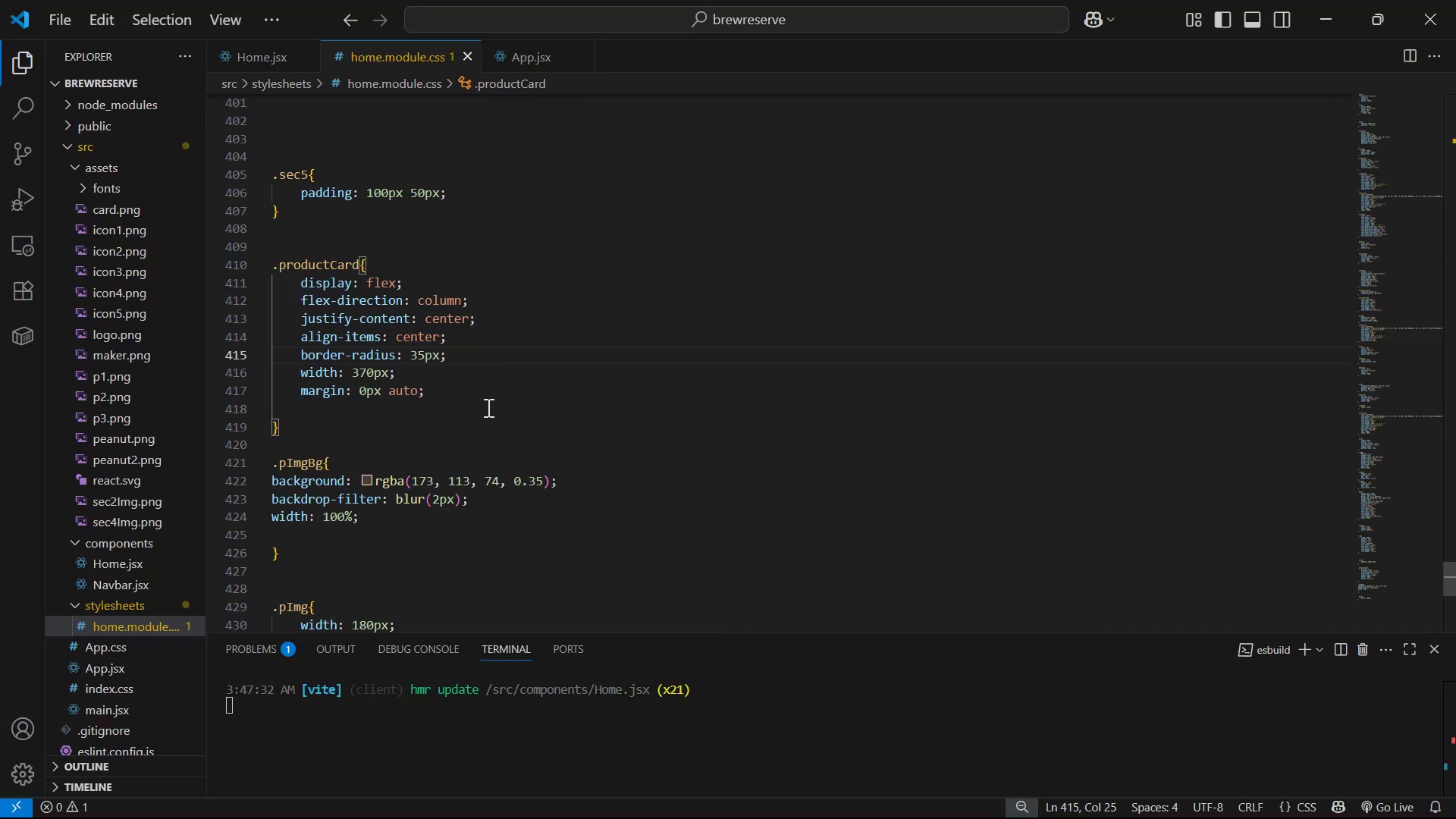 
key(Control+C)
 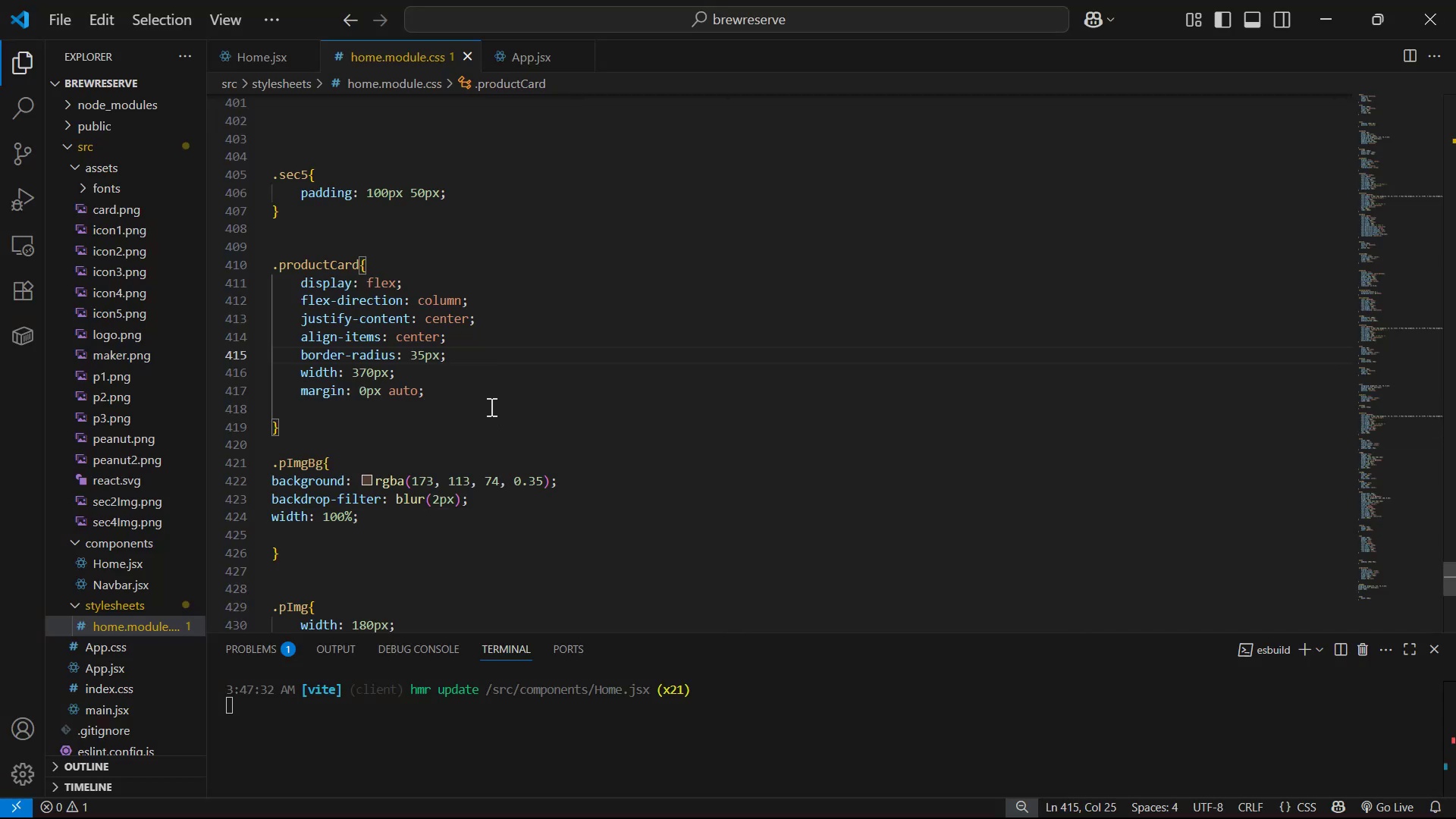 
key(Alt+AltLeft)
 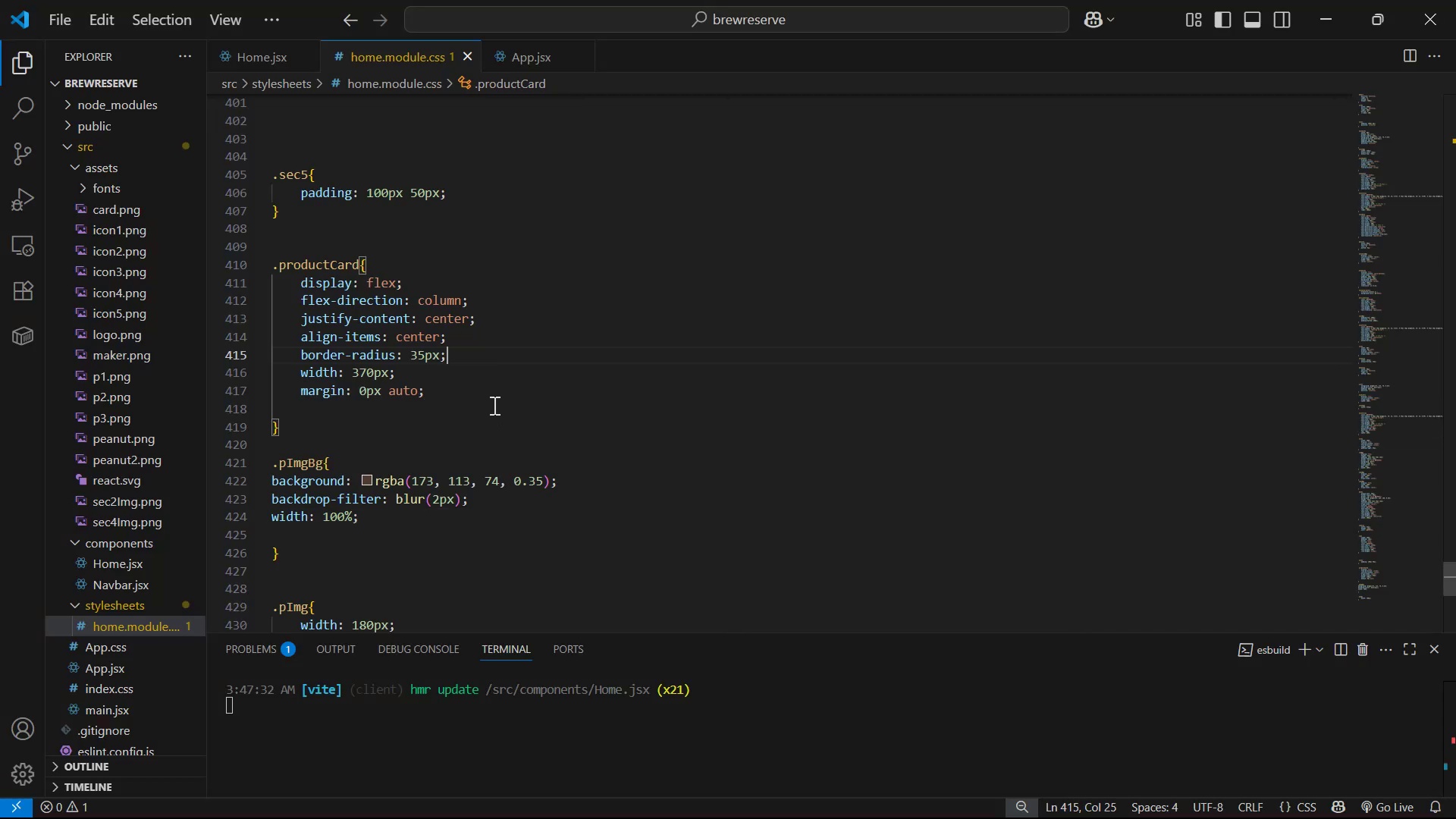 
key(Alt+Tab)
 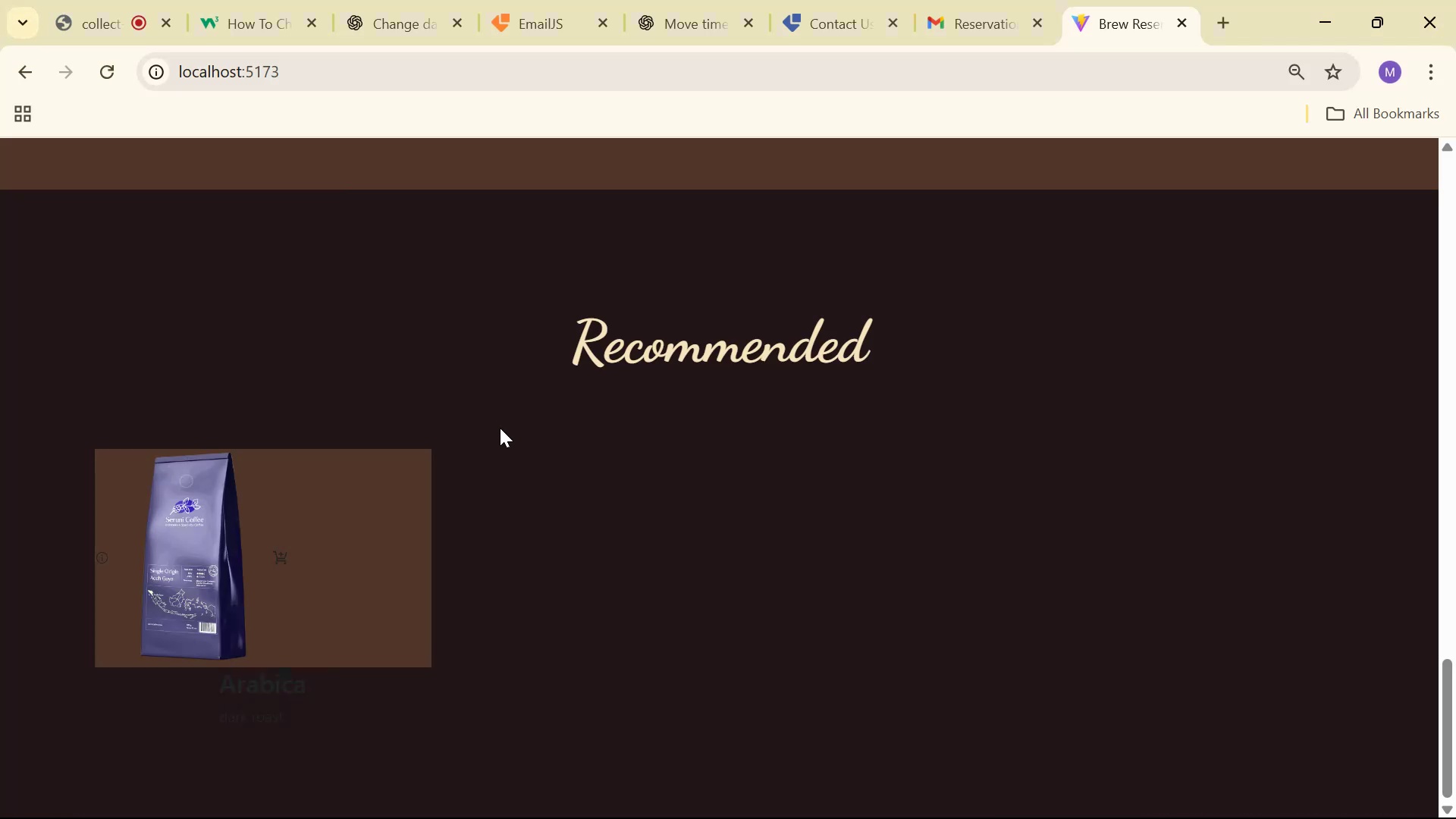 
scroll: coordinate [503, 433], scroll_direction: down, amount: 3.0
 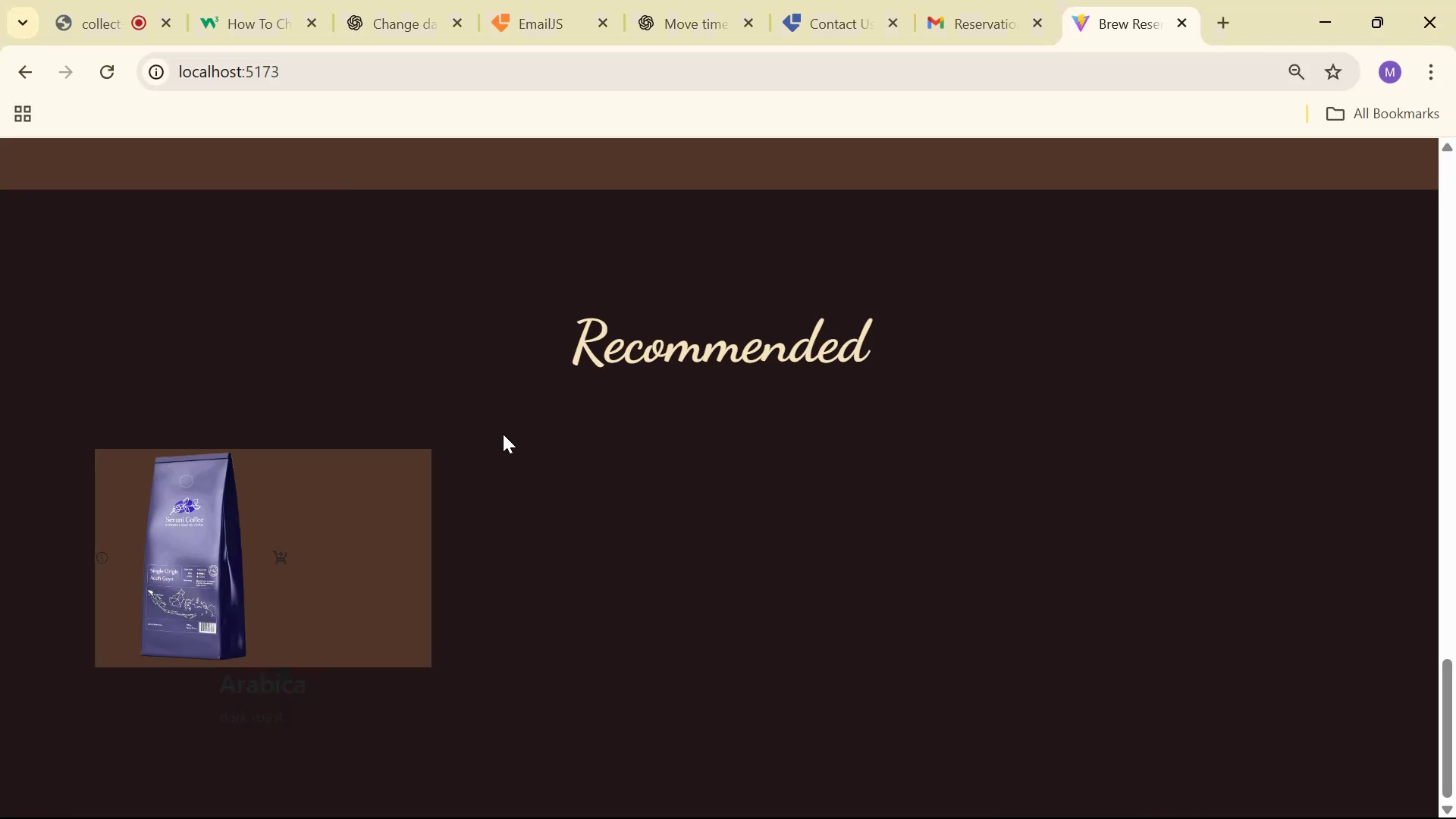 
key(Alt+AltLeft)
 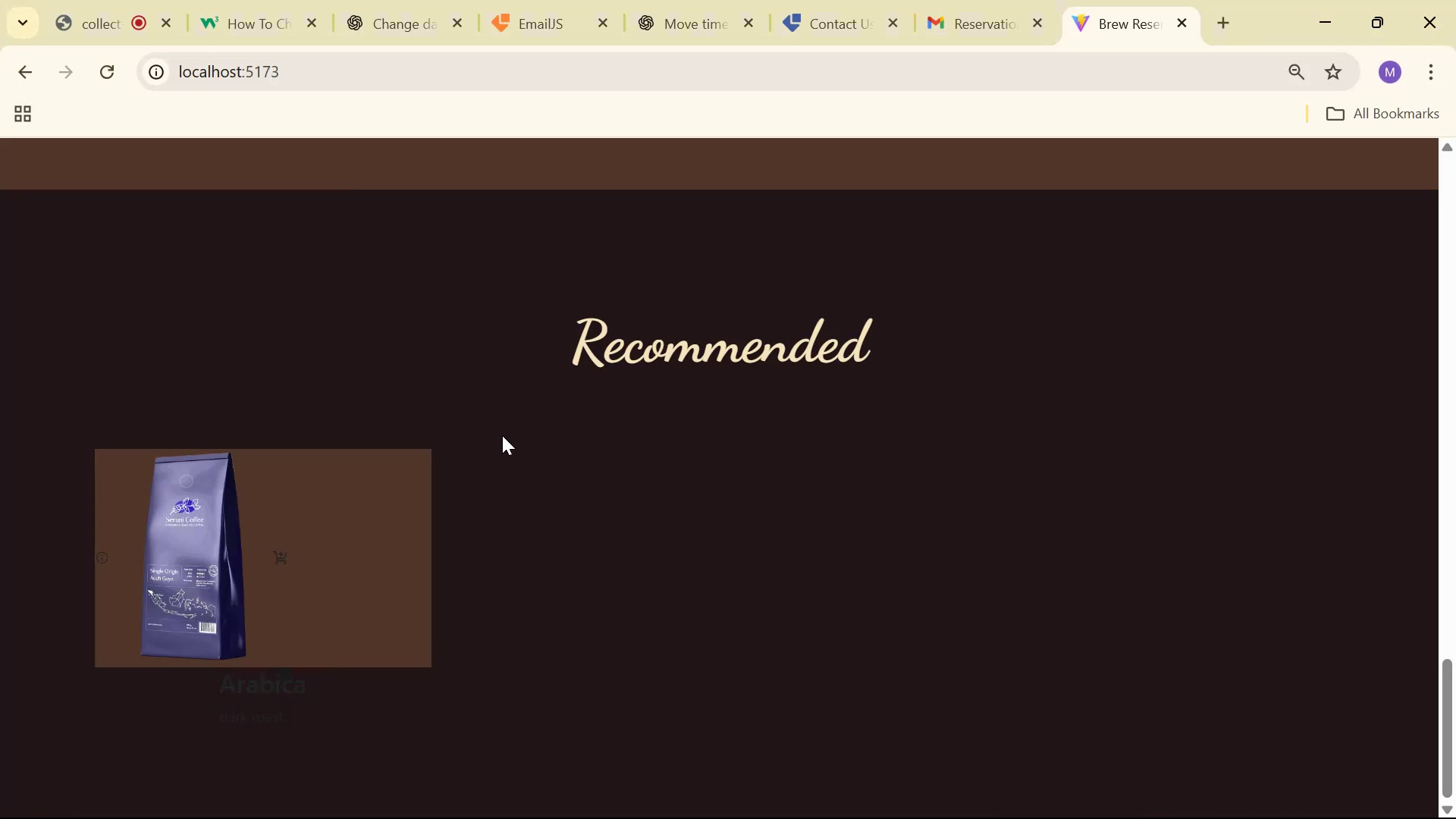 
key(Alt+Tab)
 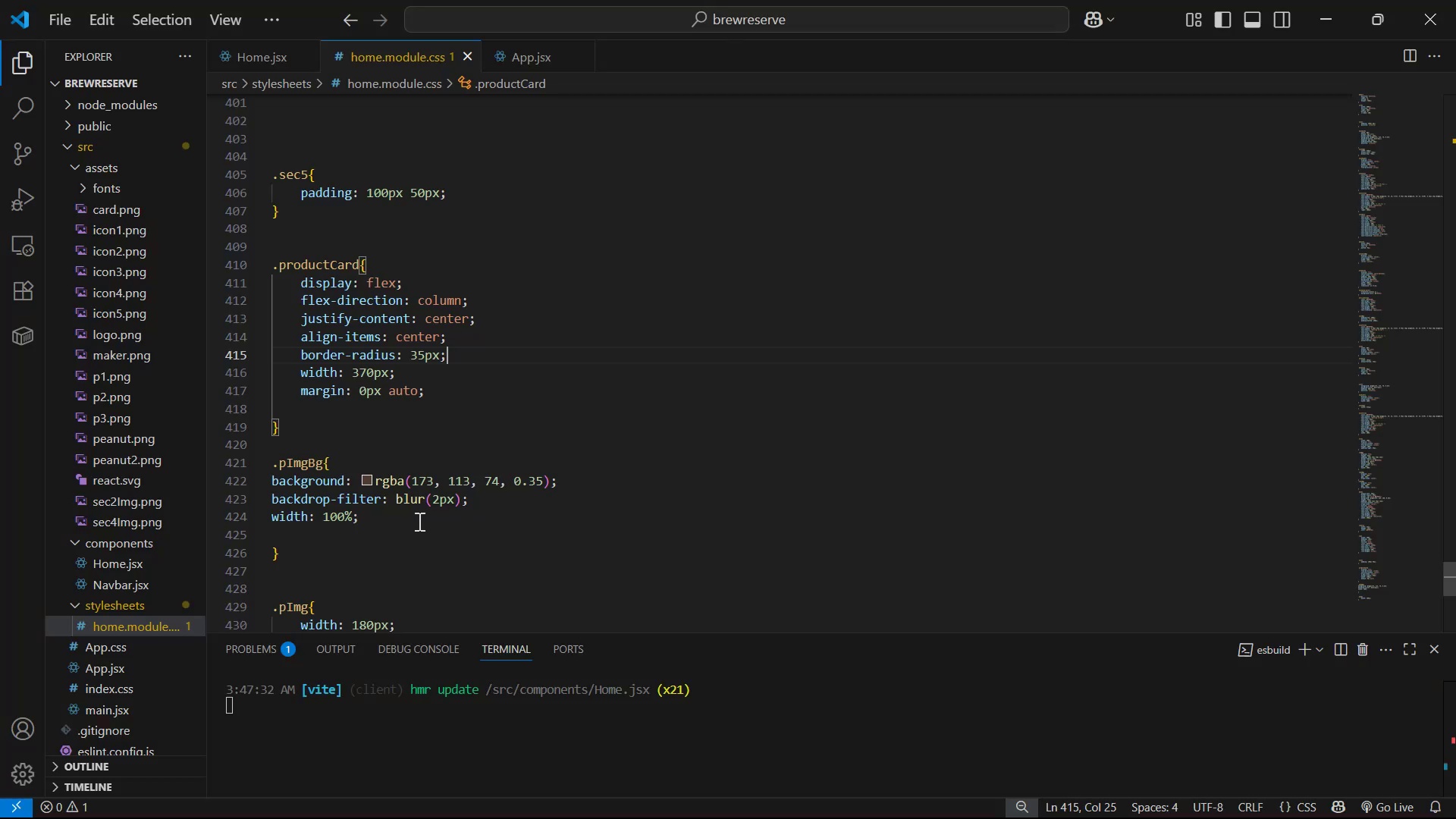 
left_click([400, 519])
 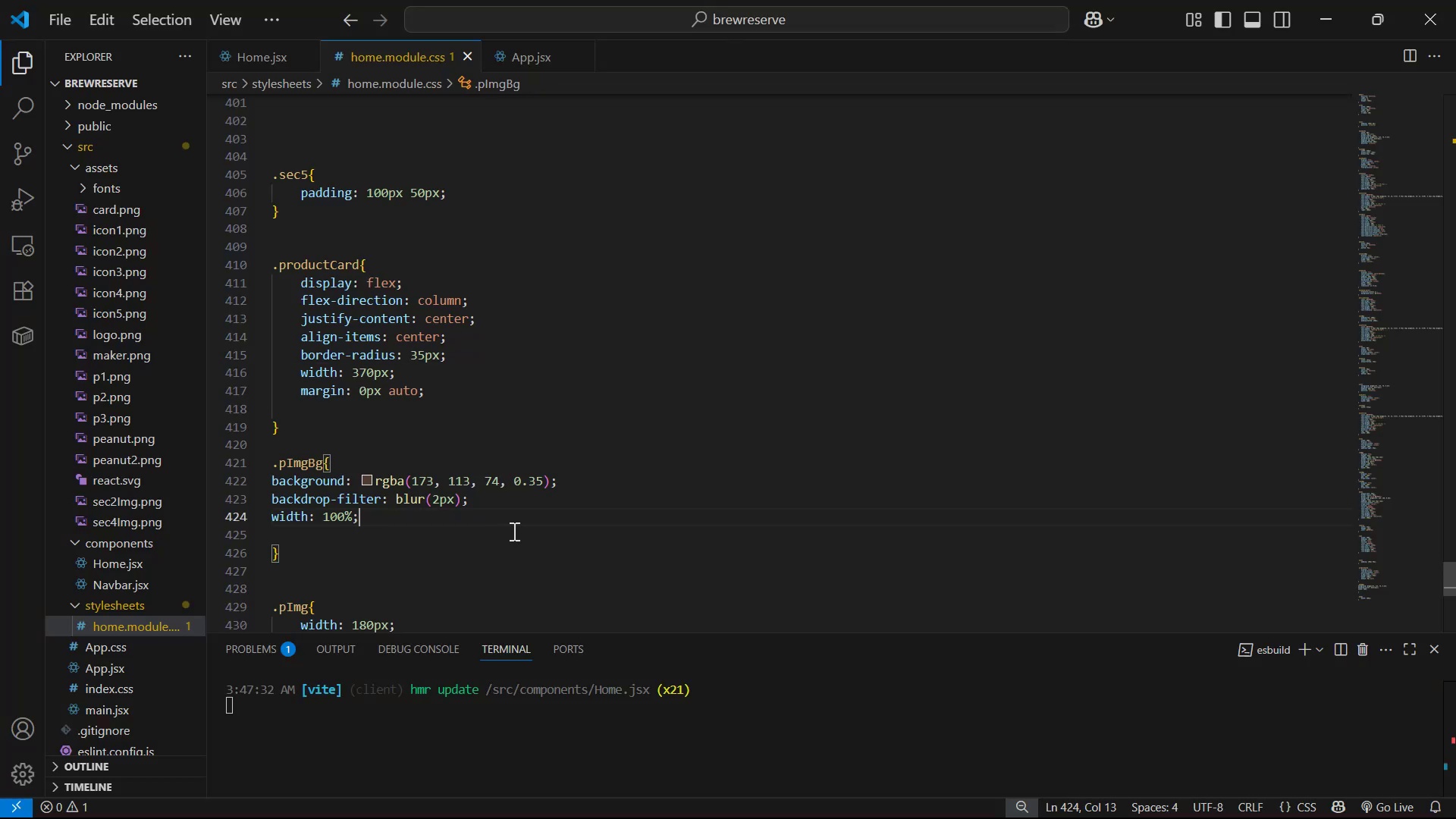 
key(Enter)
 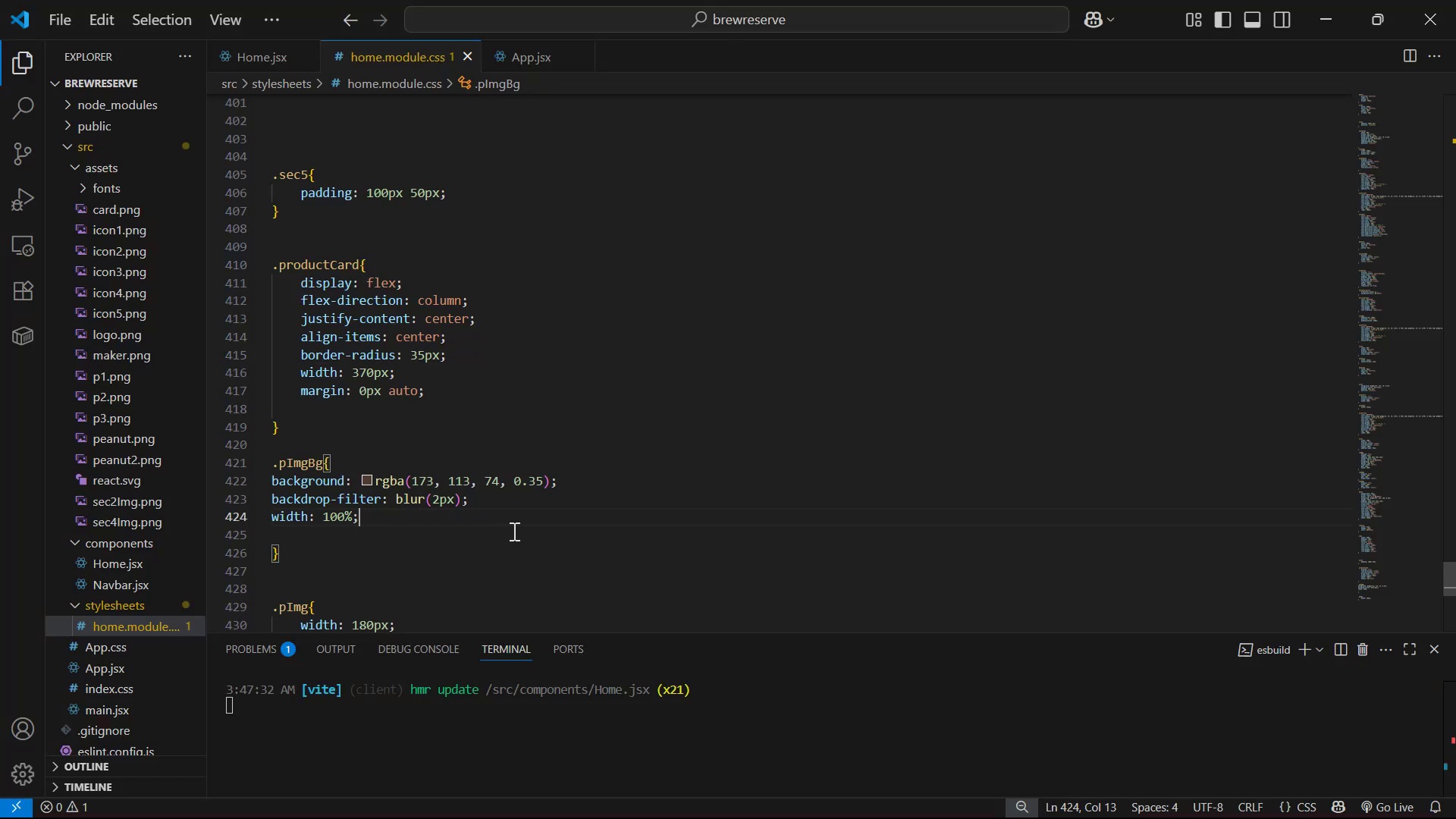 
type(dis)
 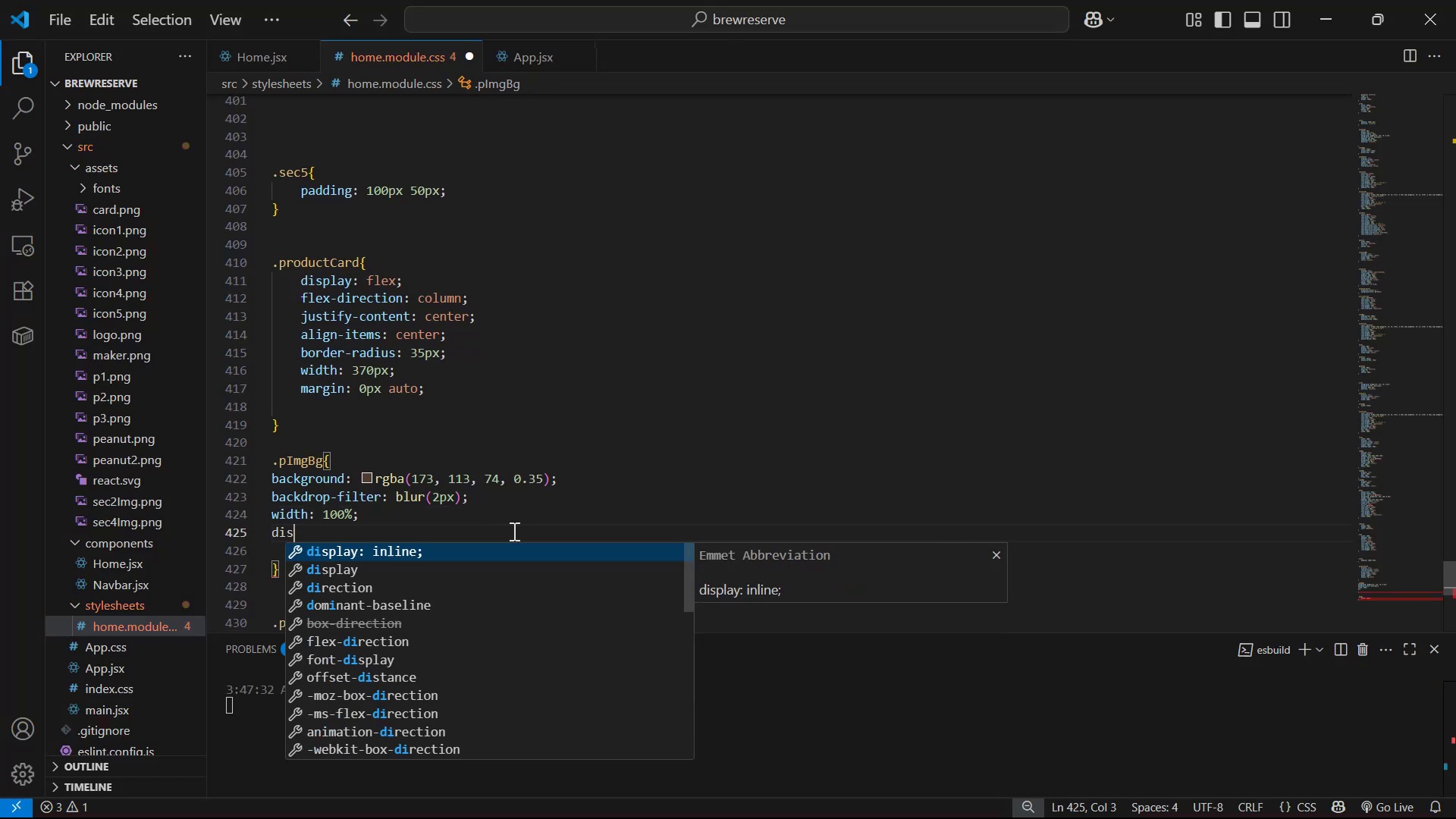 
key(Enter)
 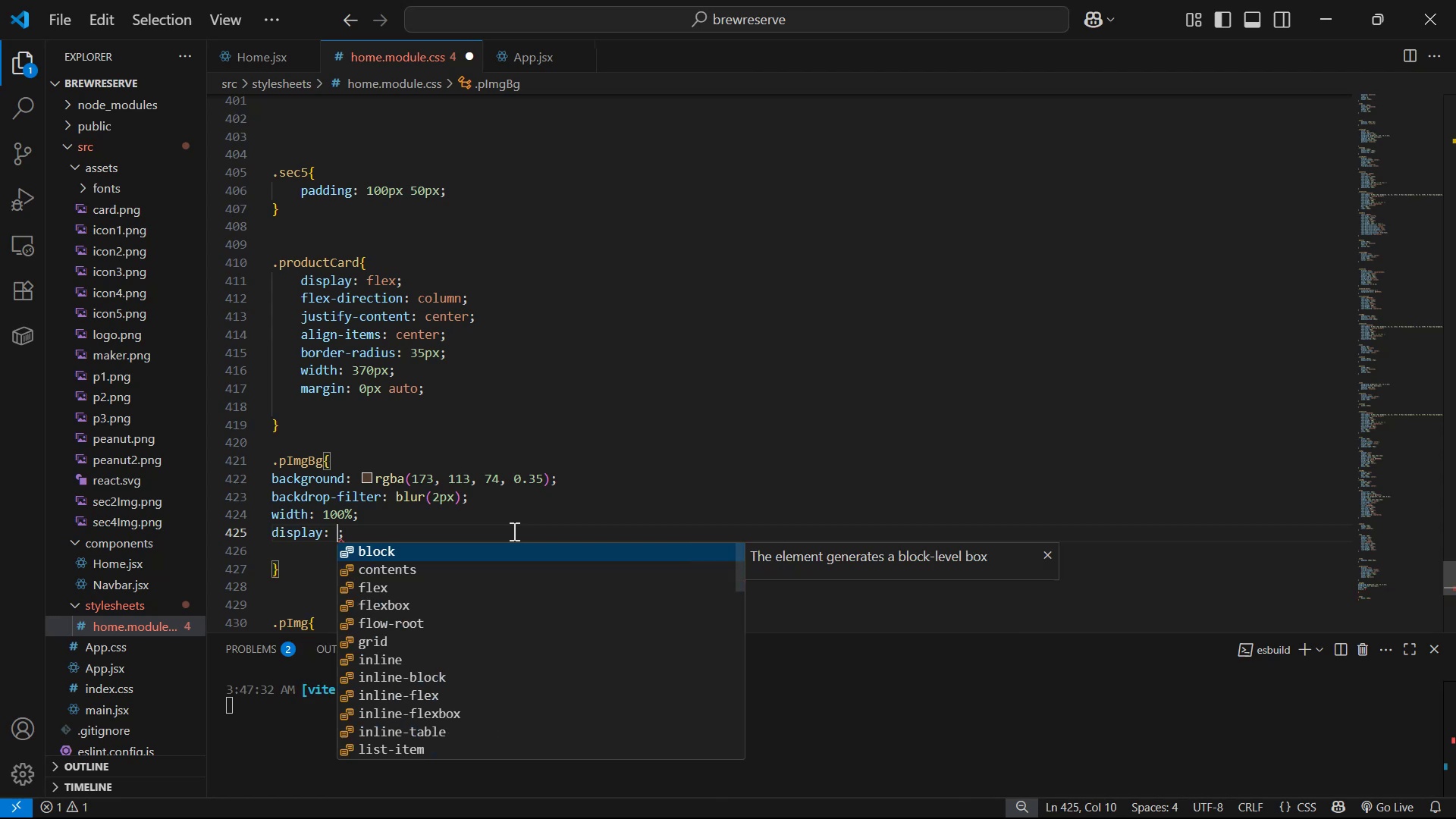 
key(ArrowDown)
 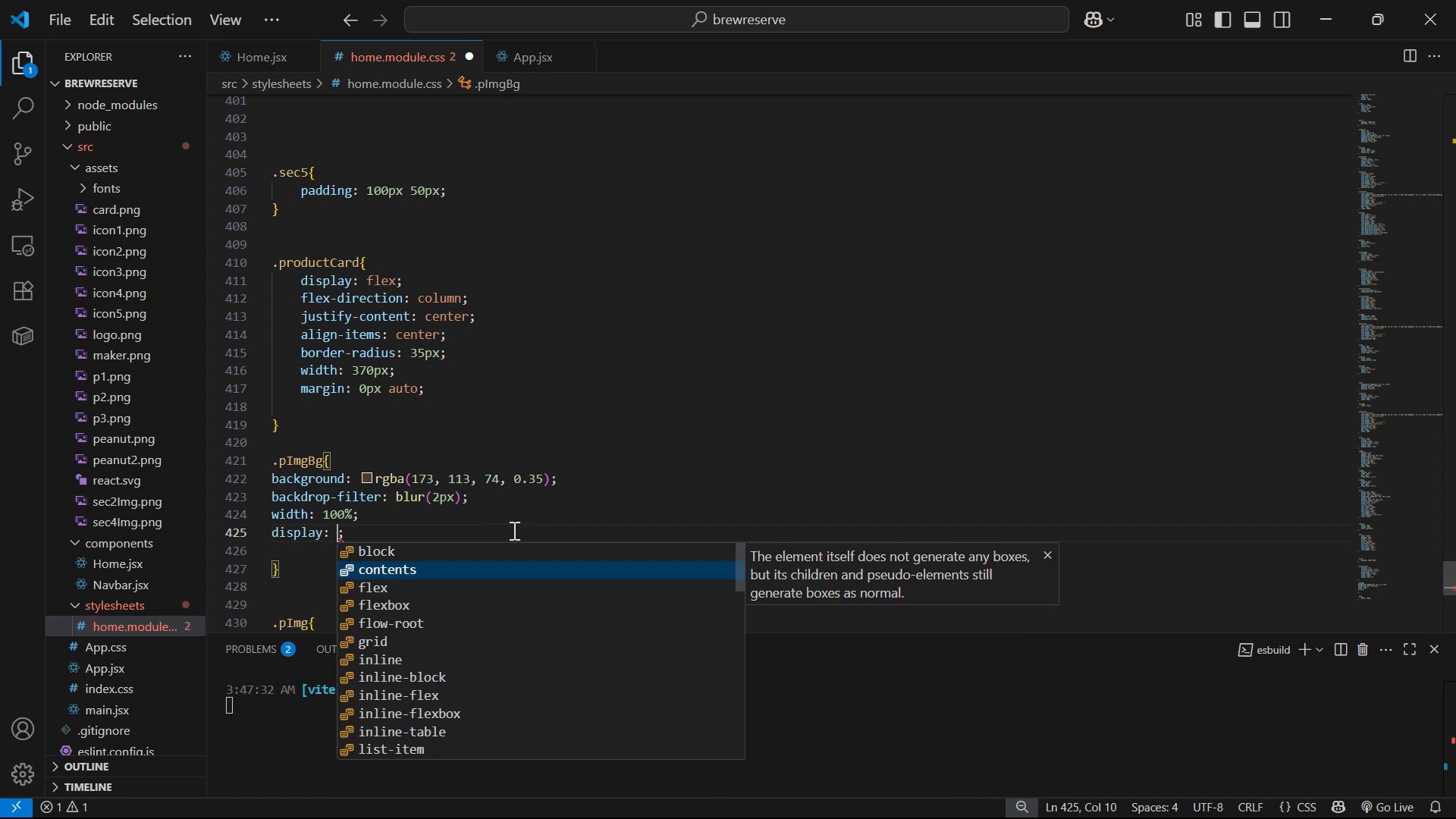 
key(ArrowDown)
 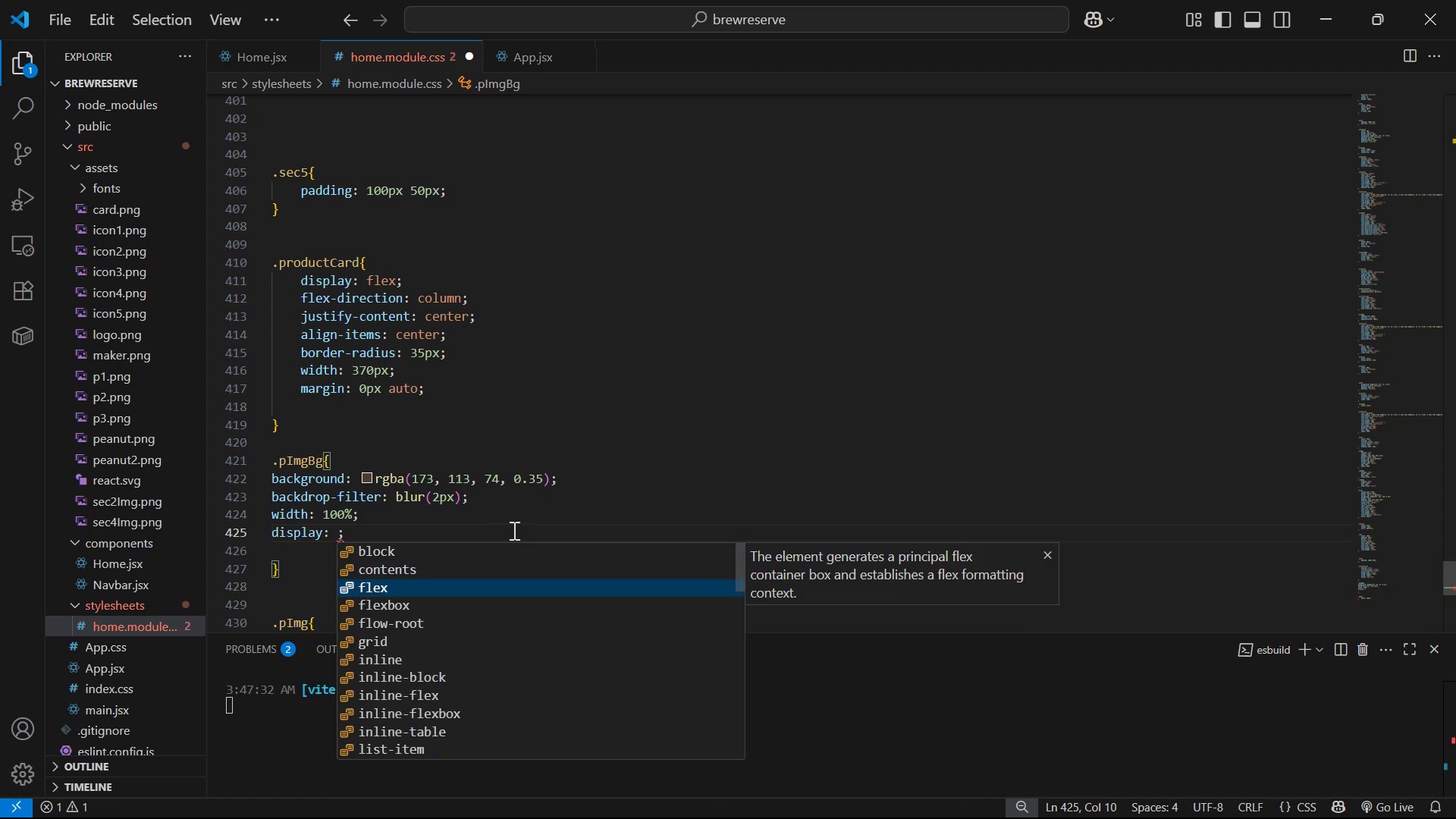 
key(Enter)
 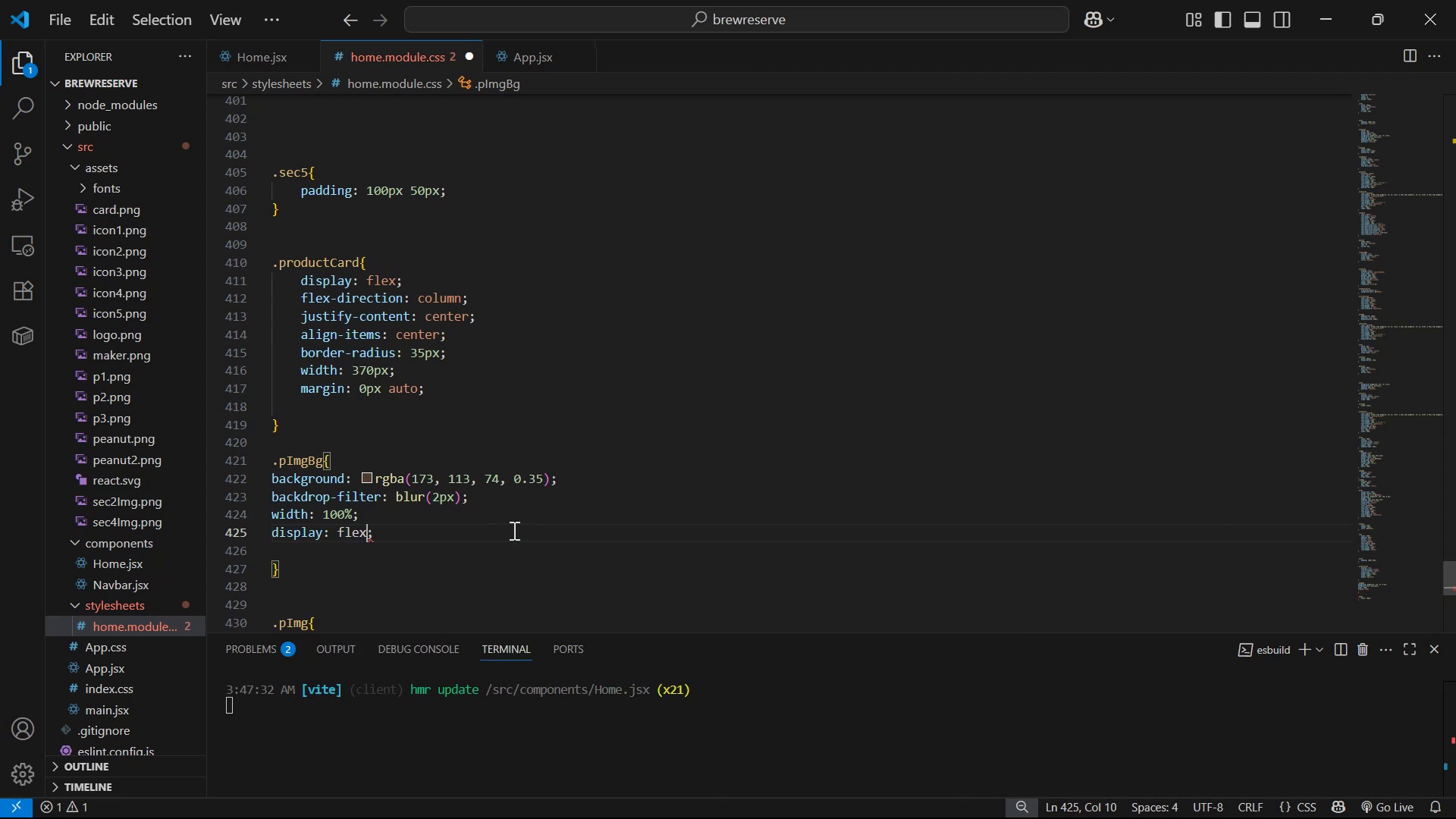 
key(ArrowRight)
 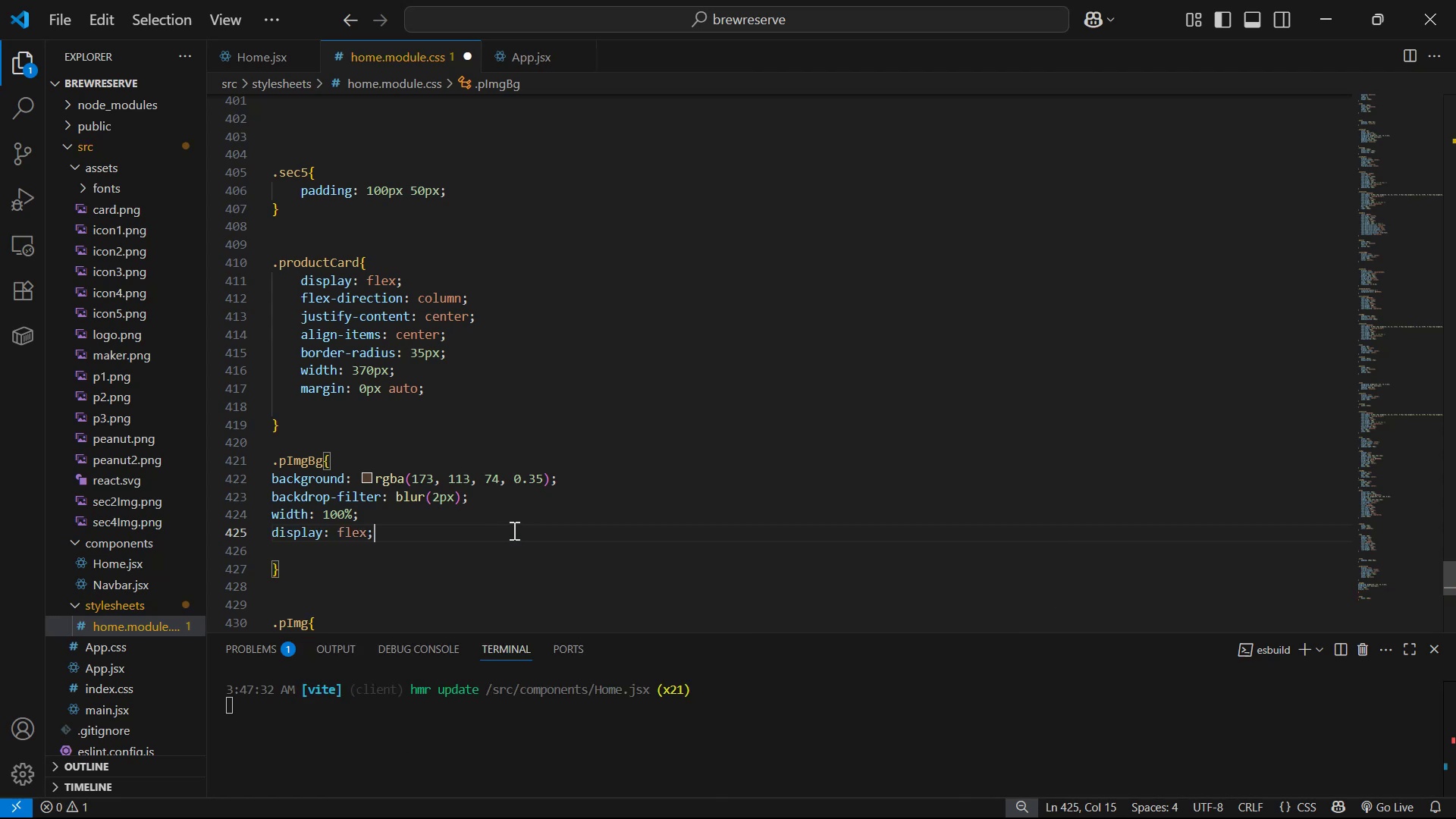 
key(Enter)
 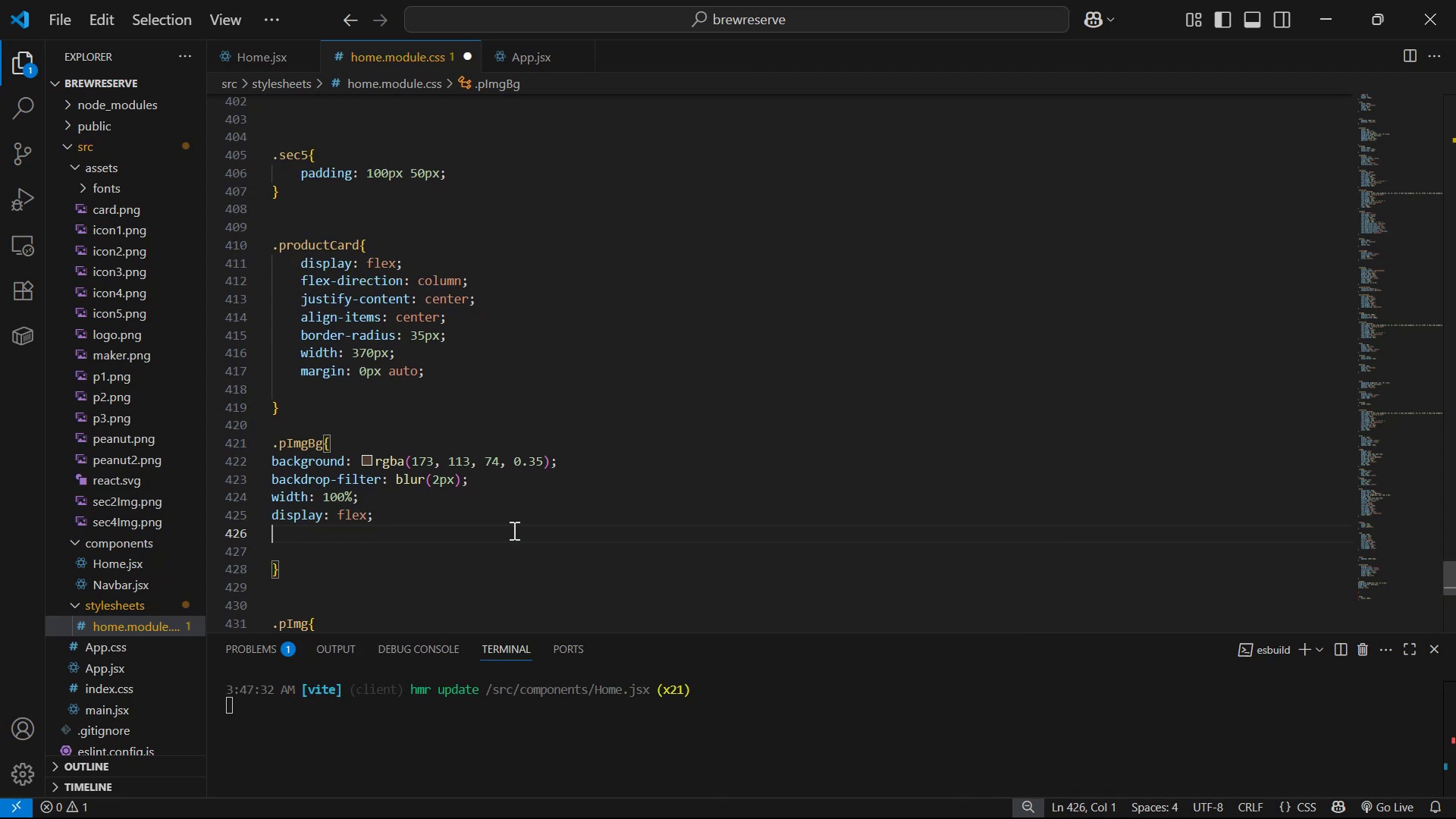 
type(jus)
 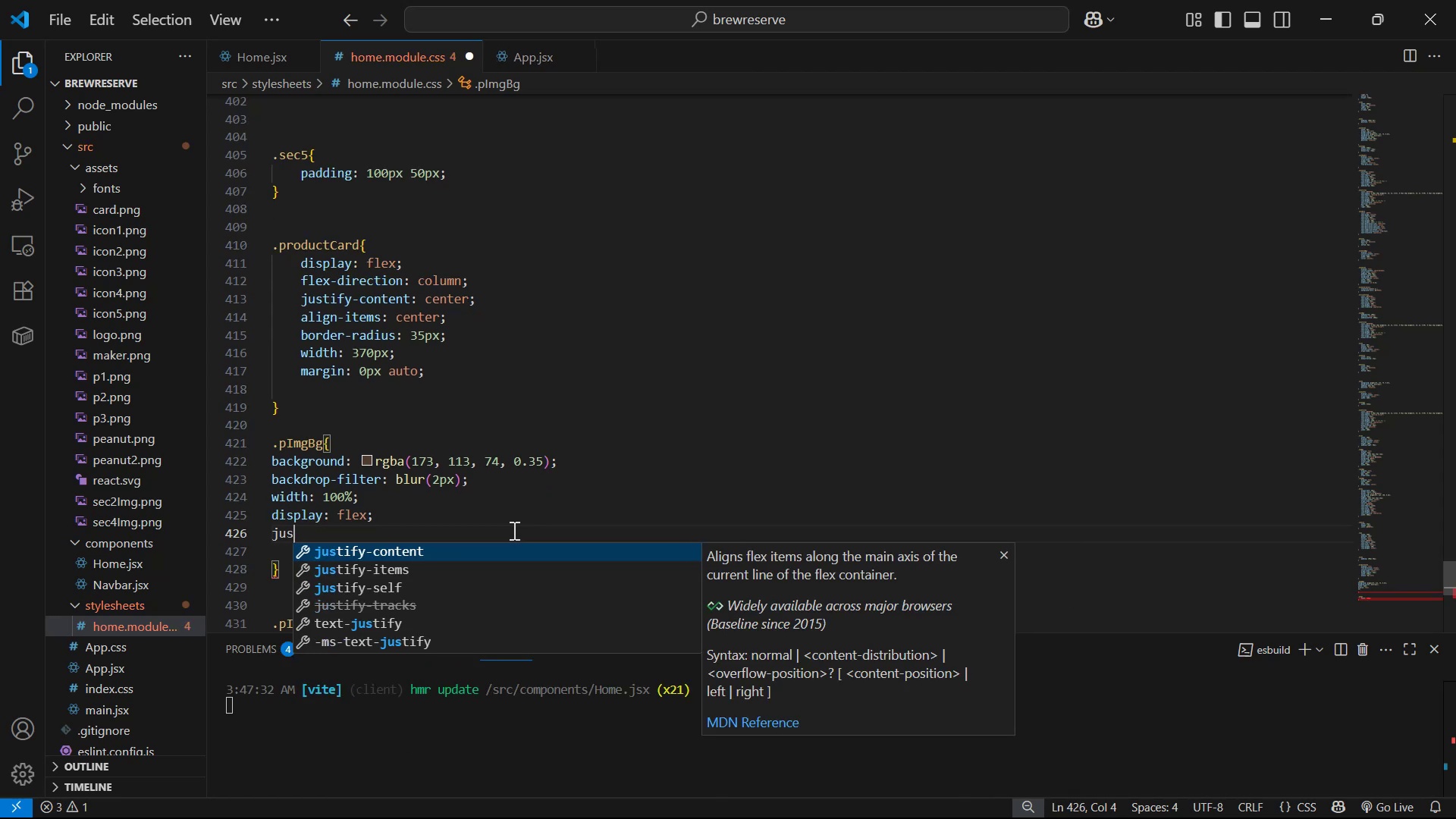 
key(Enter)
 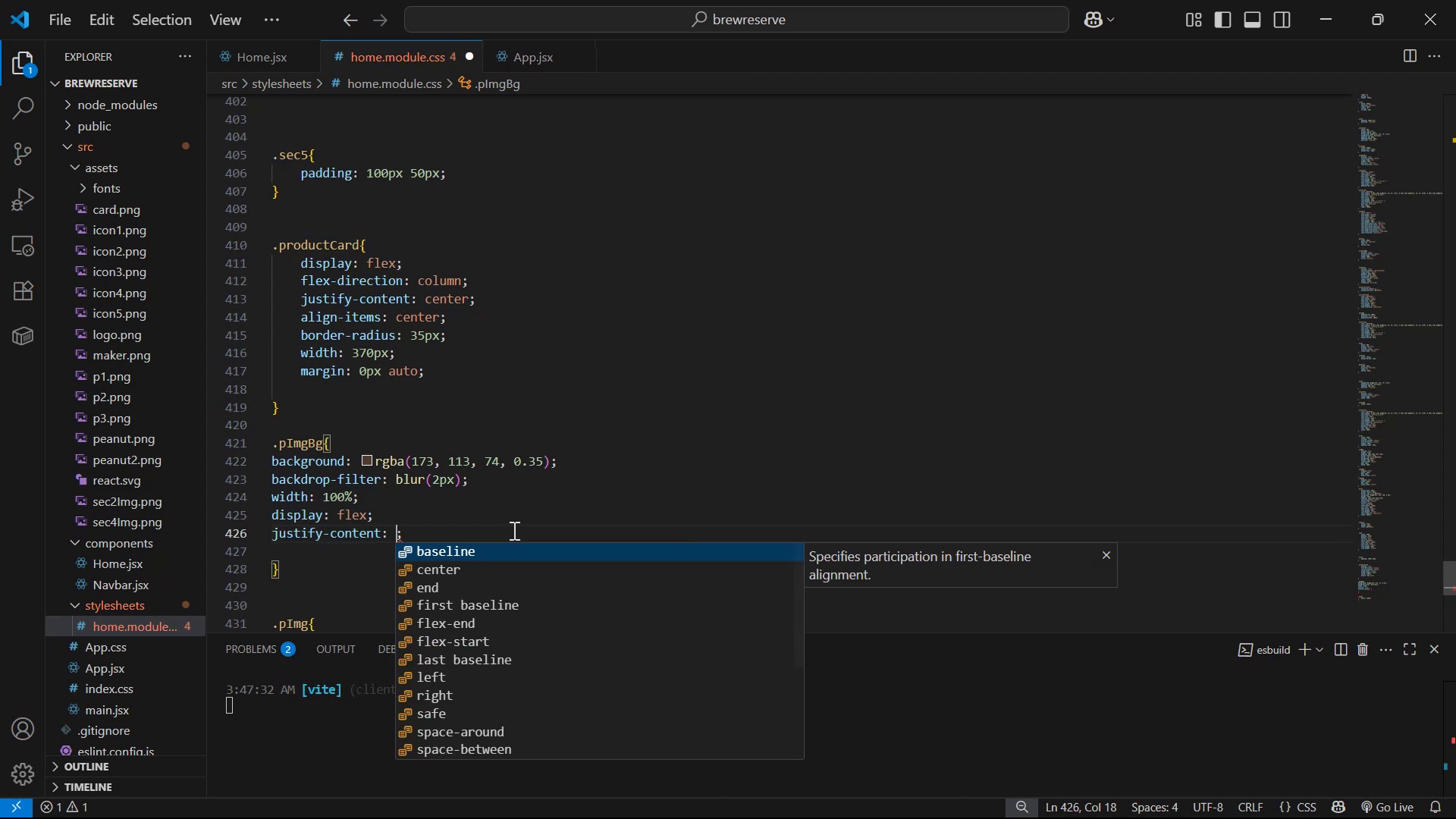 
key(ArrowDown)
 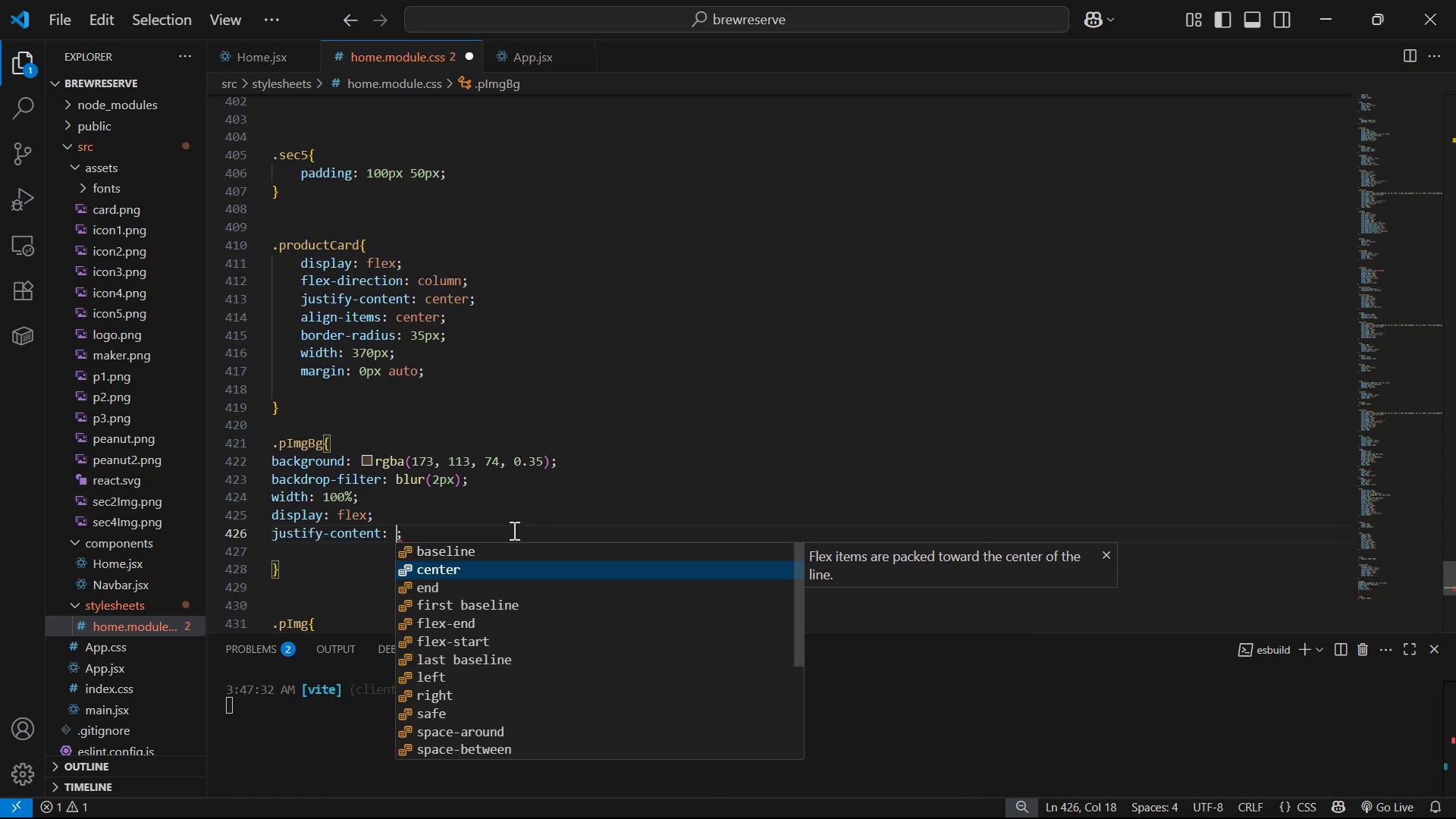 
key(Enter)
 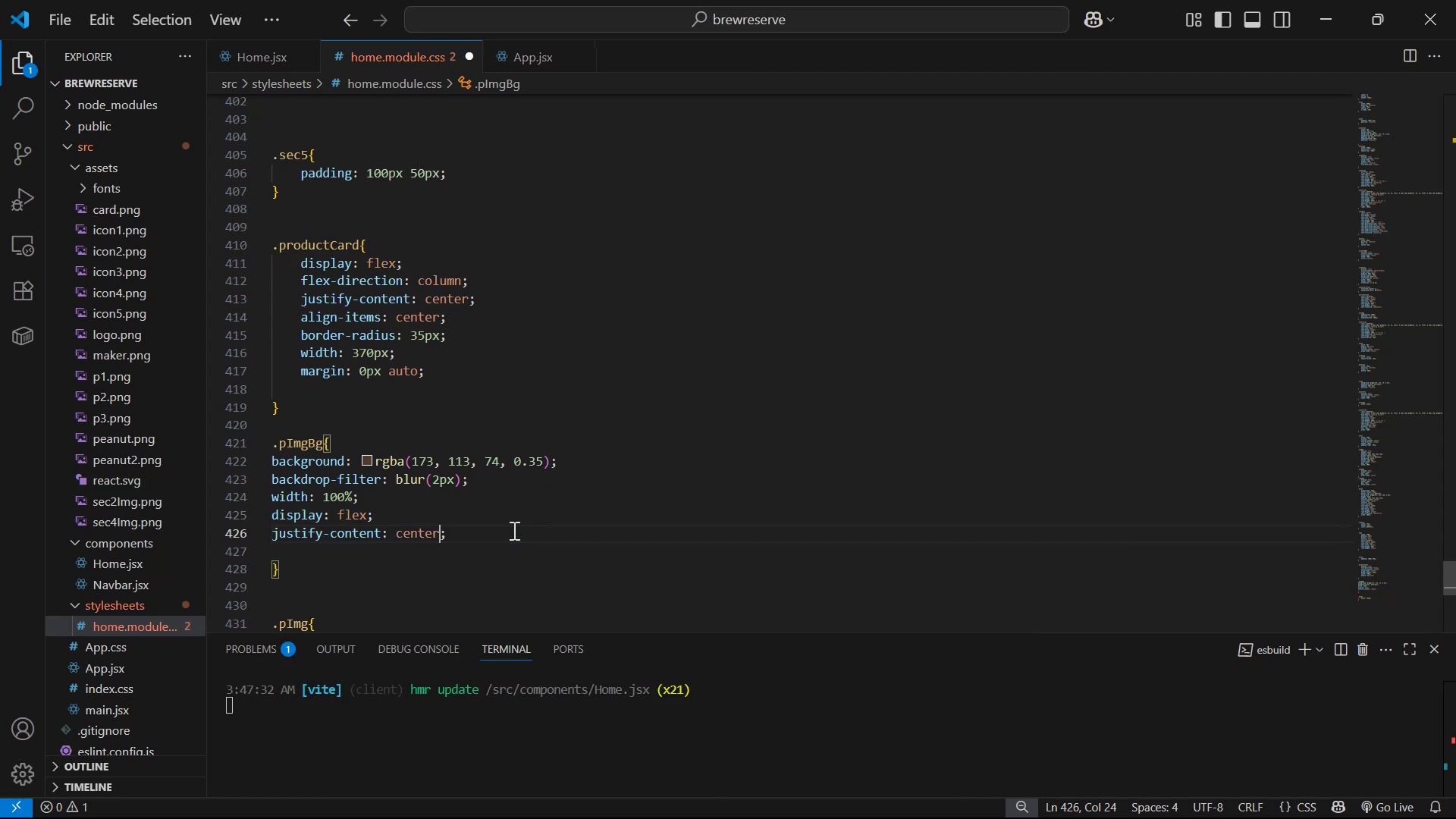 
key(ArrowRight)
 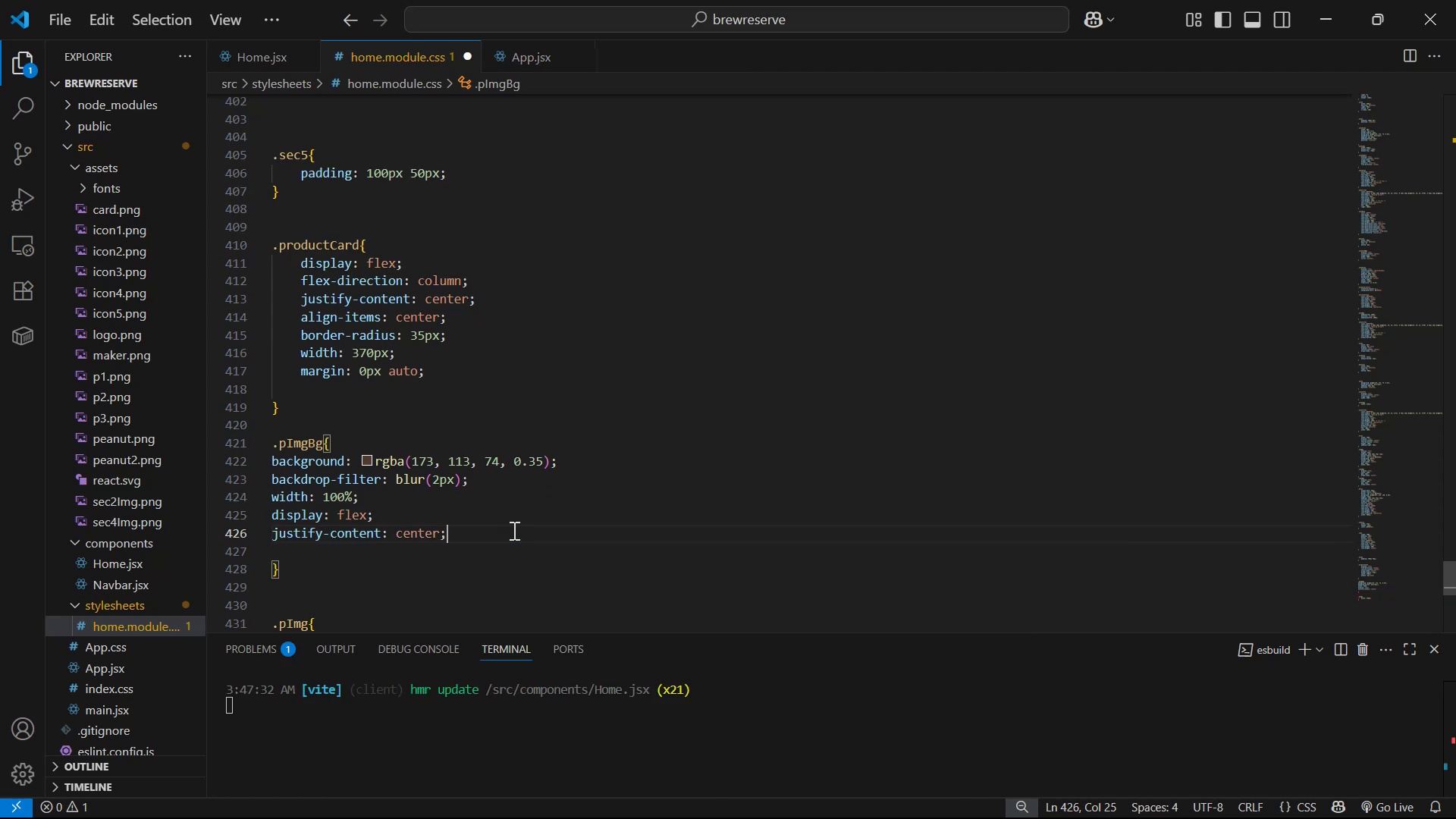 
key(Enter)
 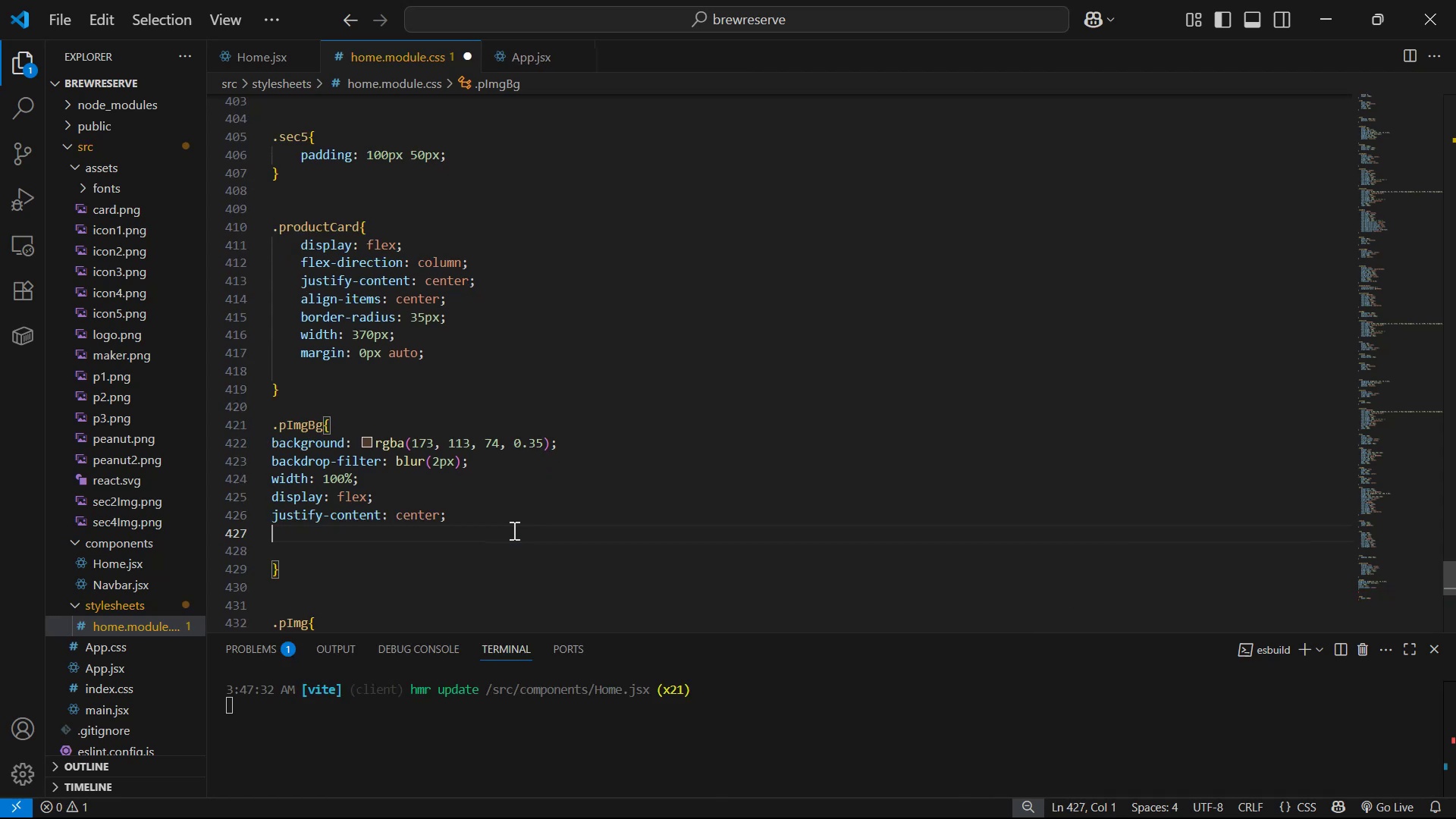 
type(al)
 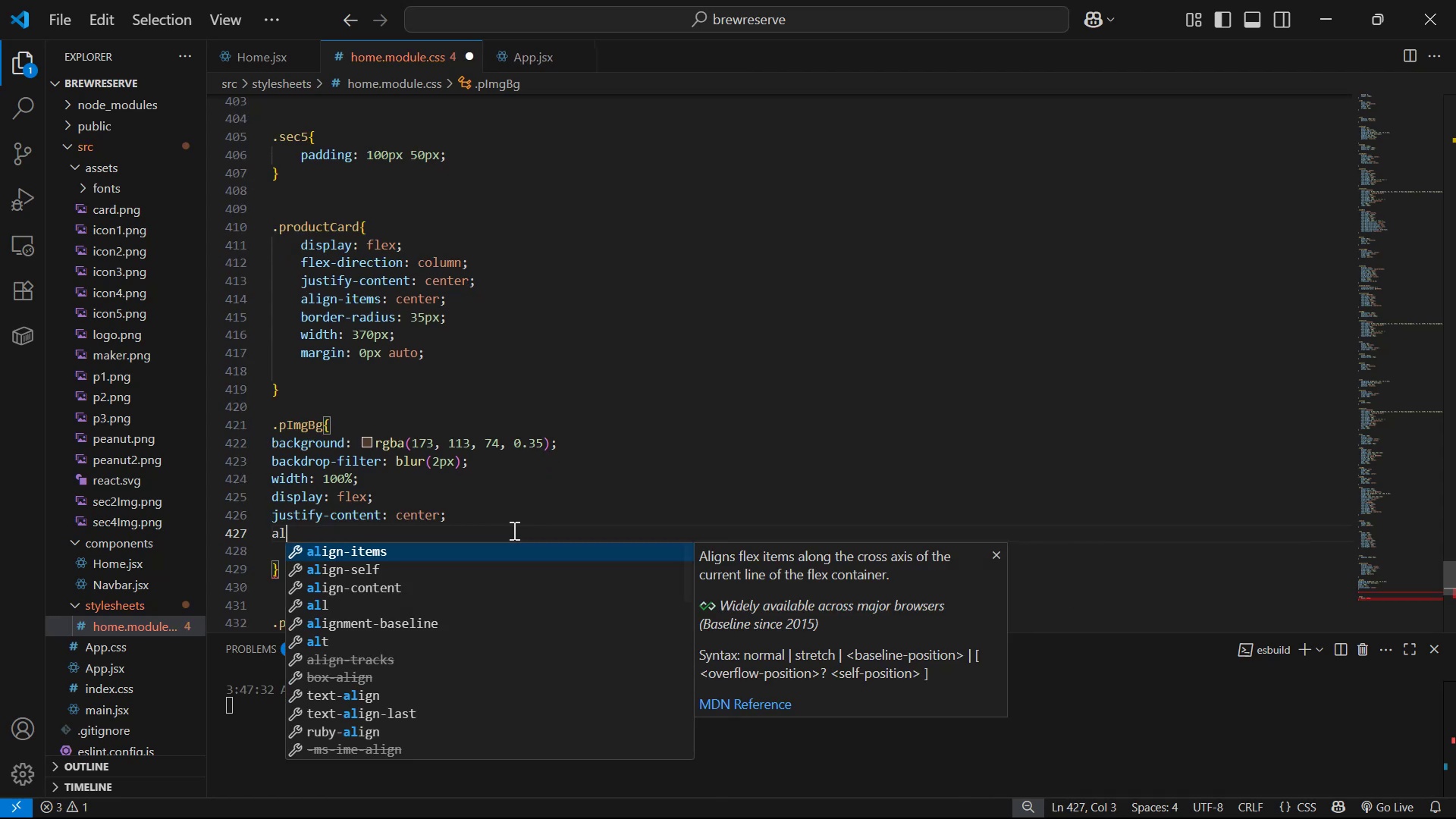 
key(Enter)
 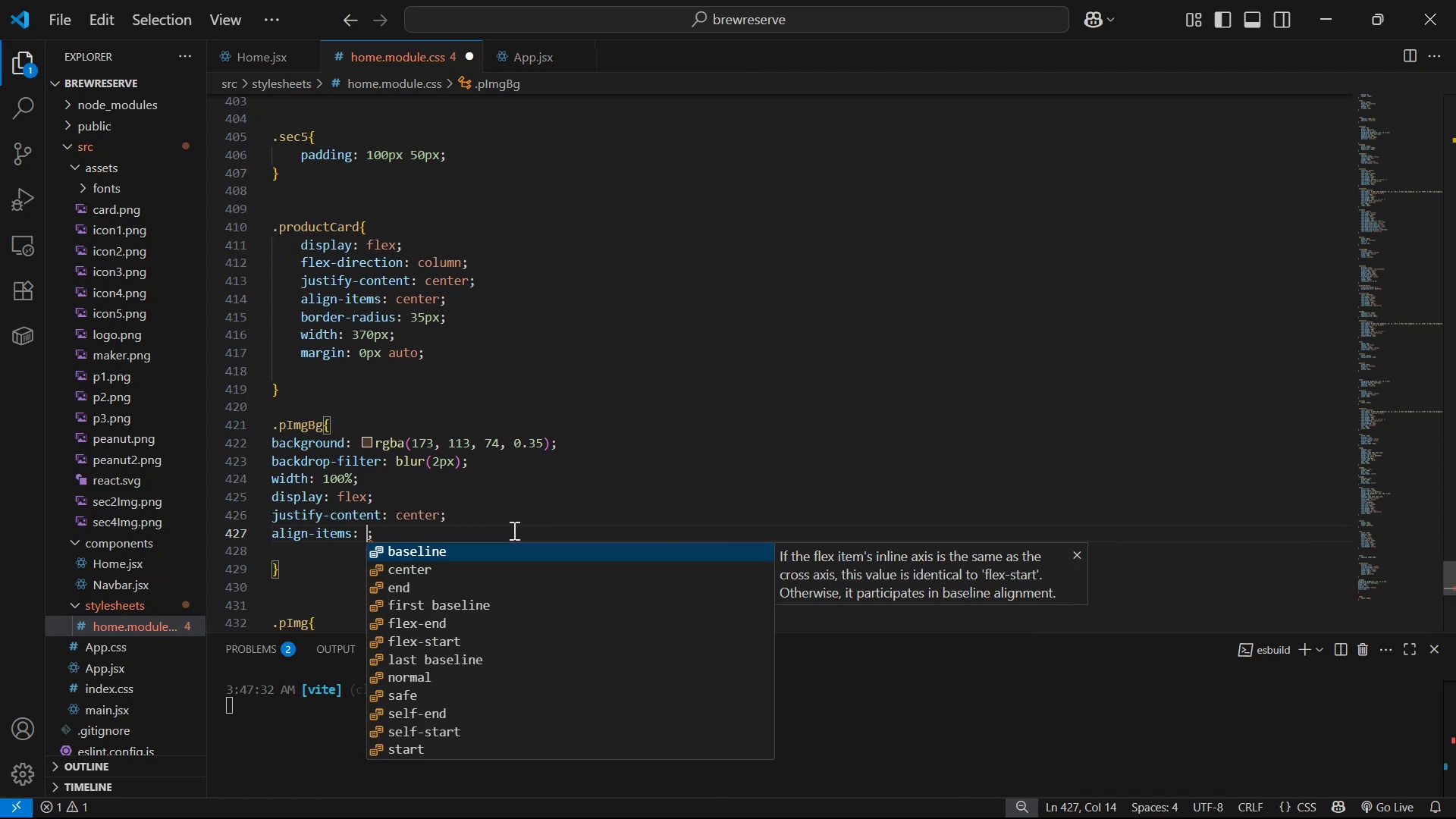 
key(ArrowDown)
 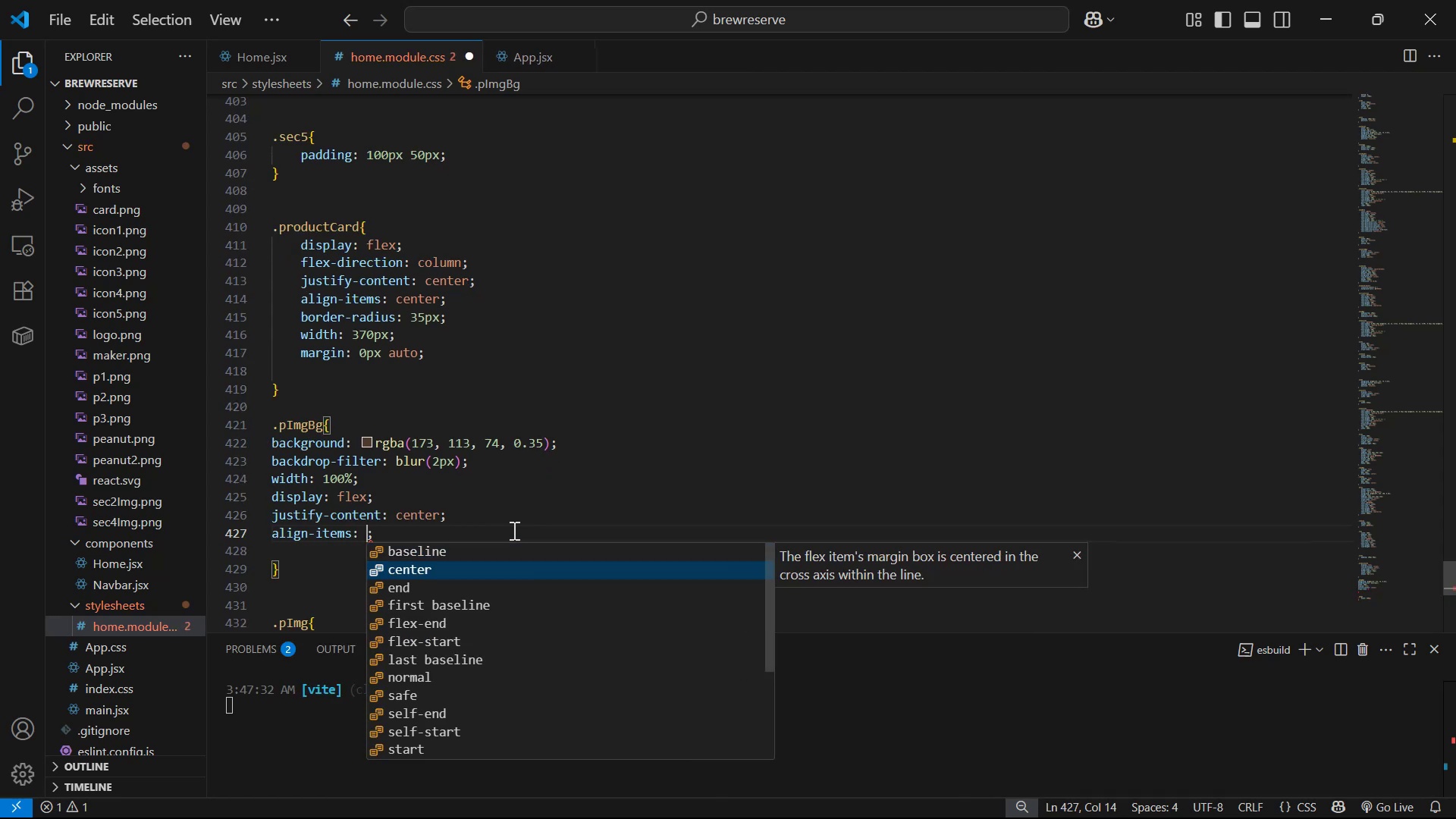 
key(Enter)
 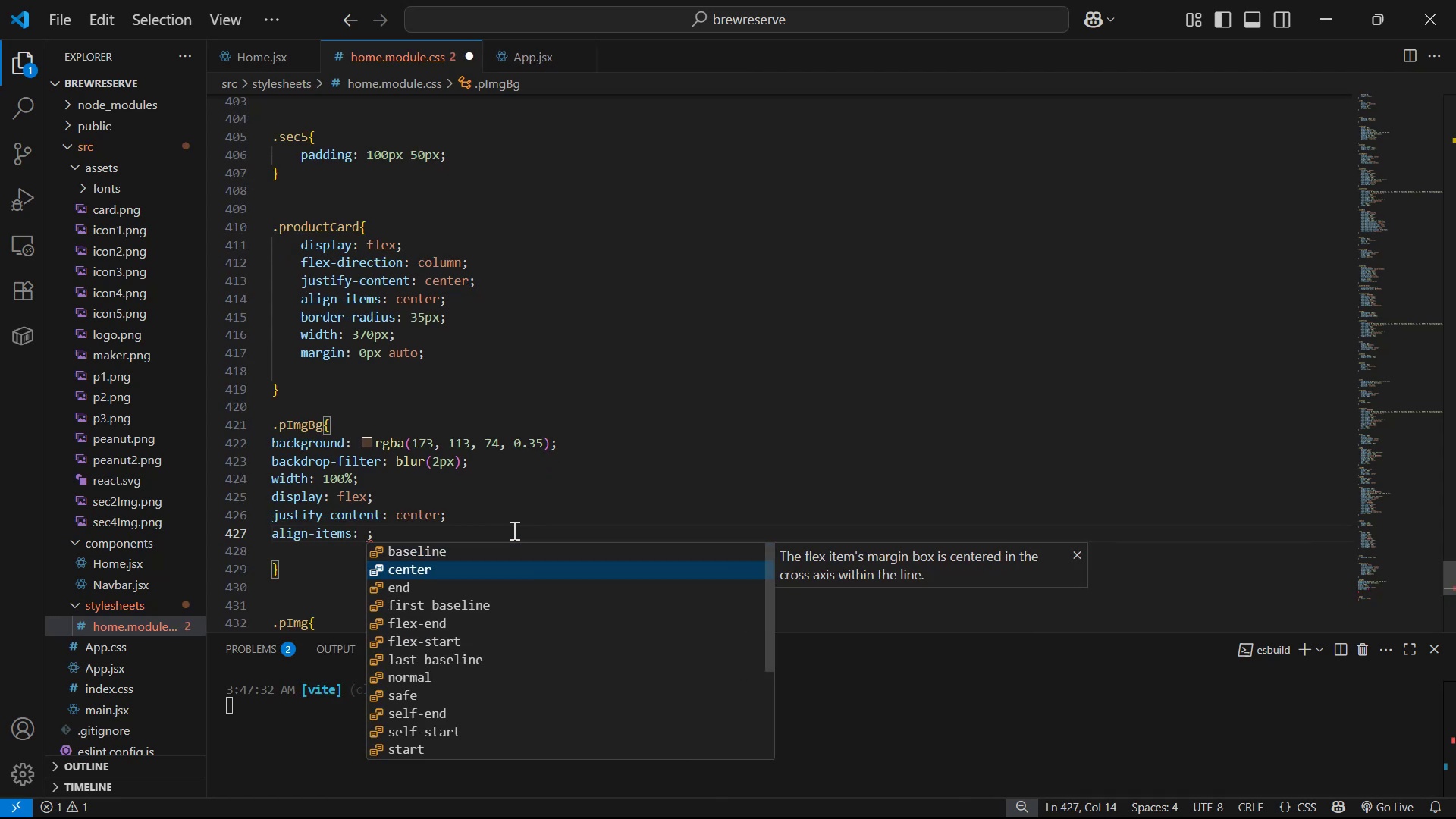 
key(Control+ControlLeft)
 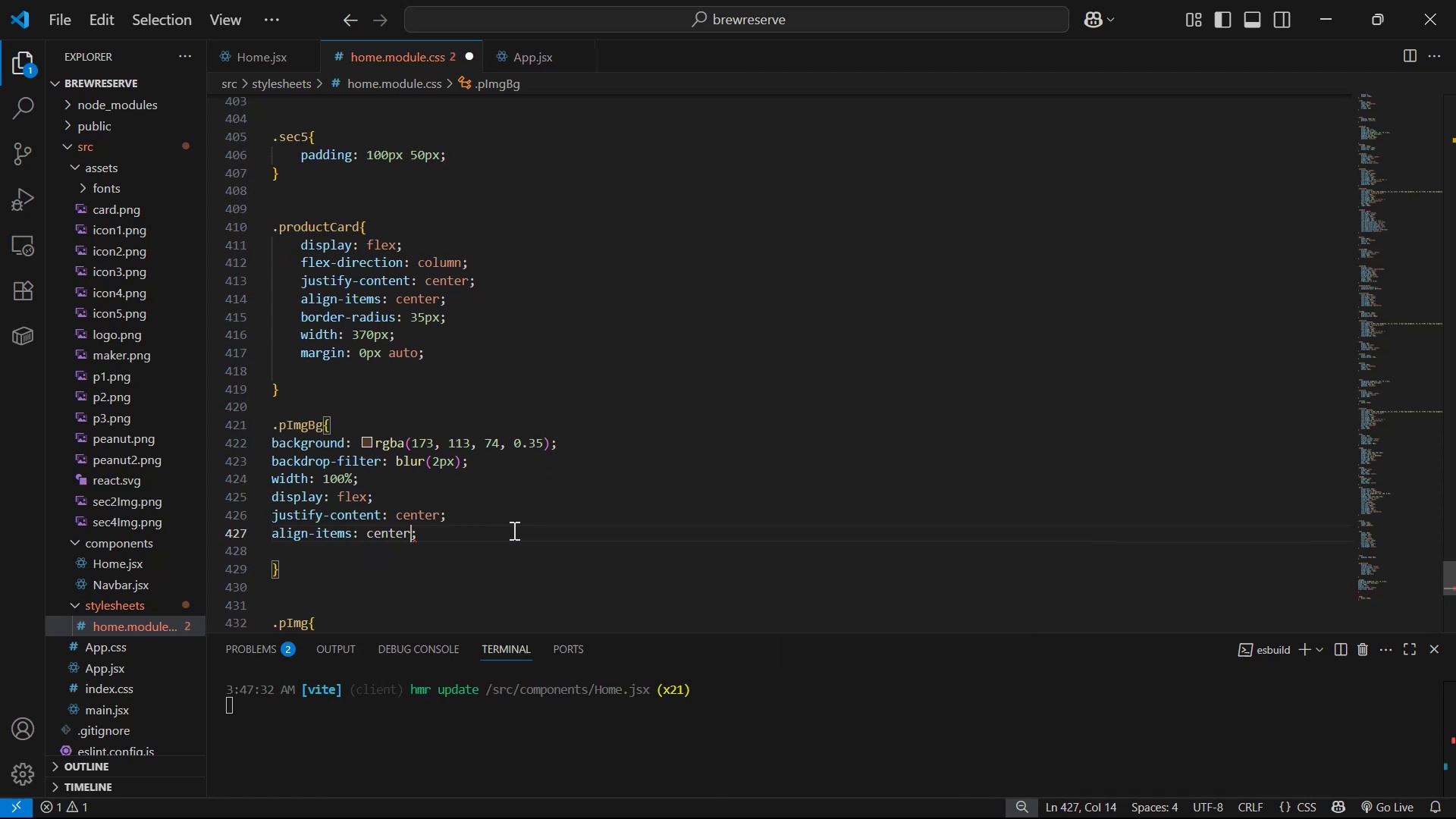 
key(Control+S)
 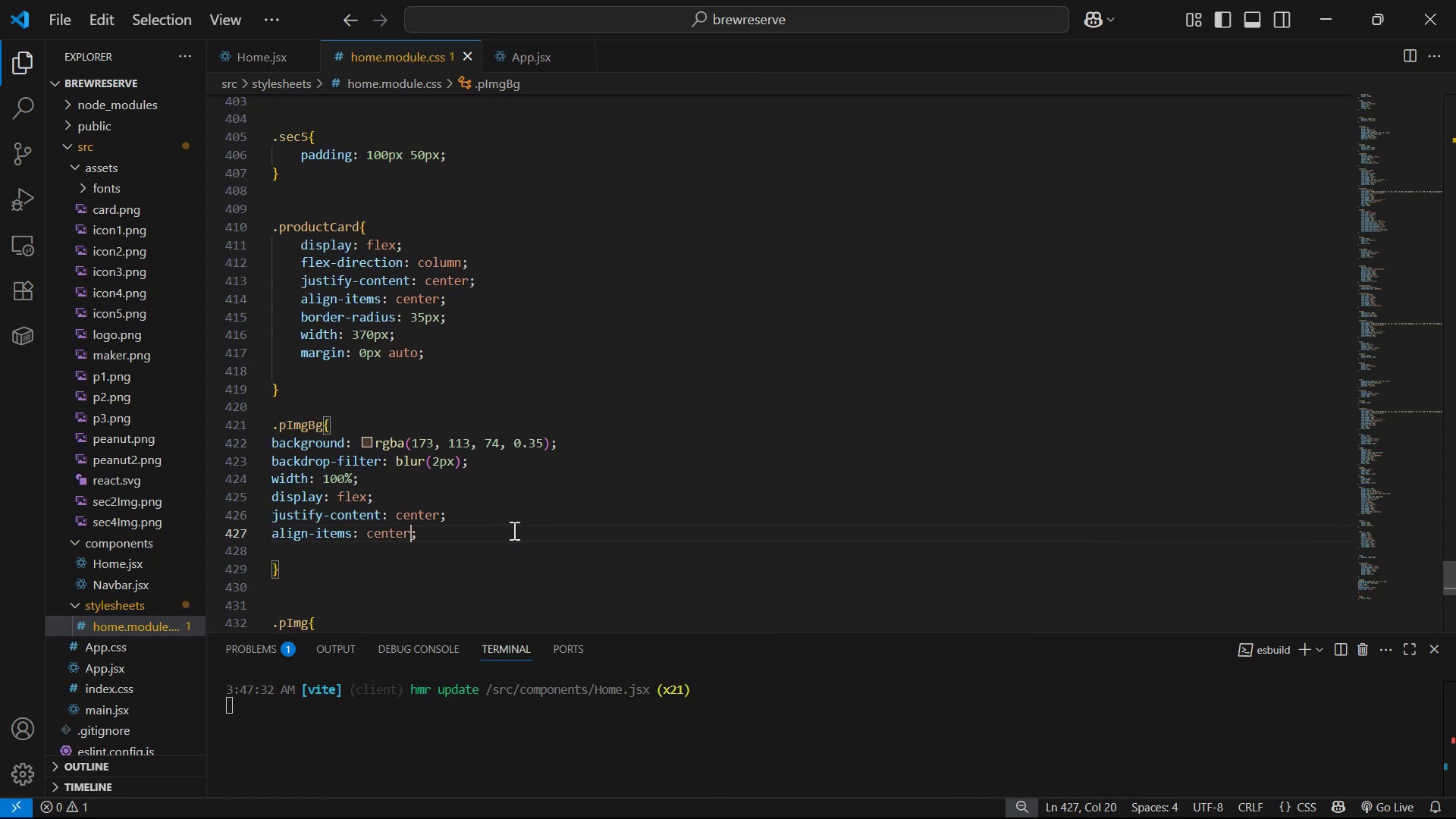 
key(Alt+AltLeft)
 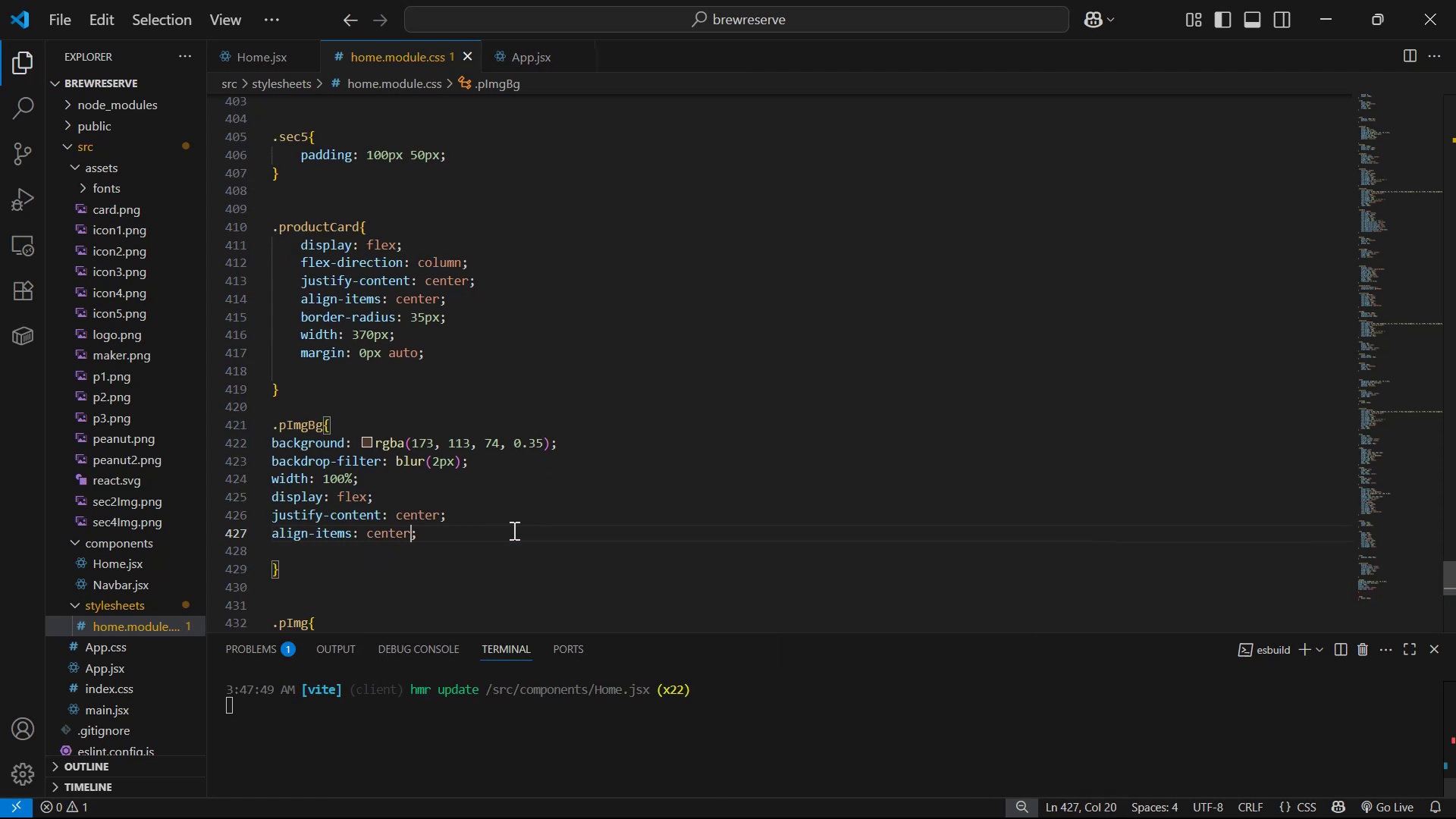 
key(Alt+Tab)
 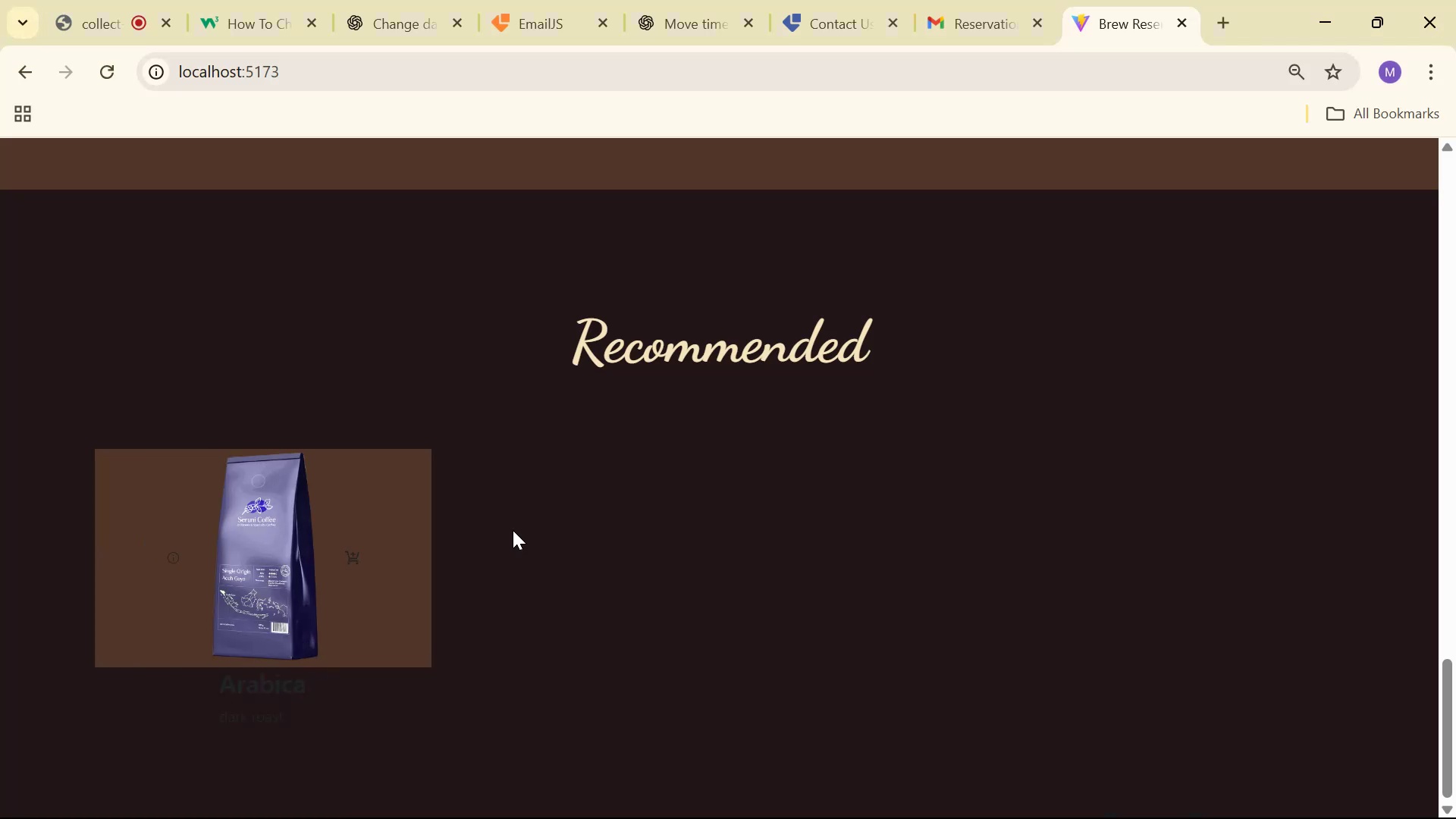 
scroll: coordinate [504, 541], scroll_direction: down, amount: 3.0
 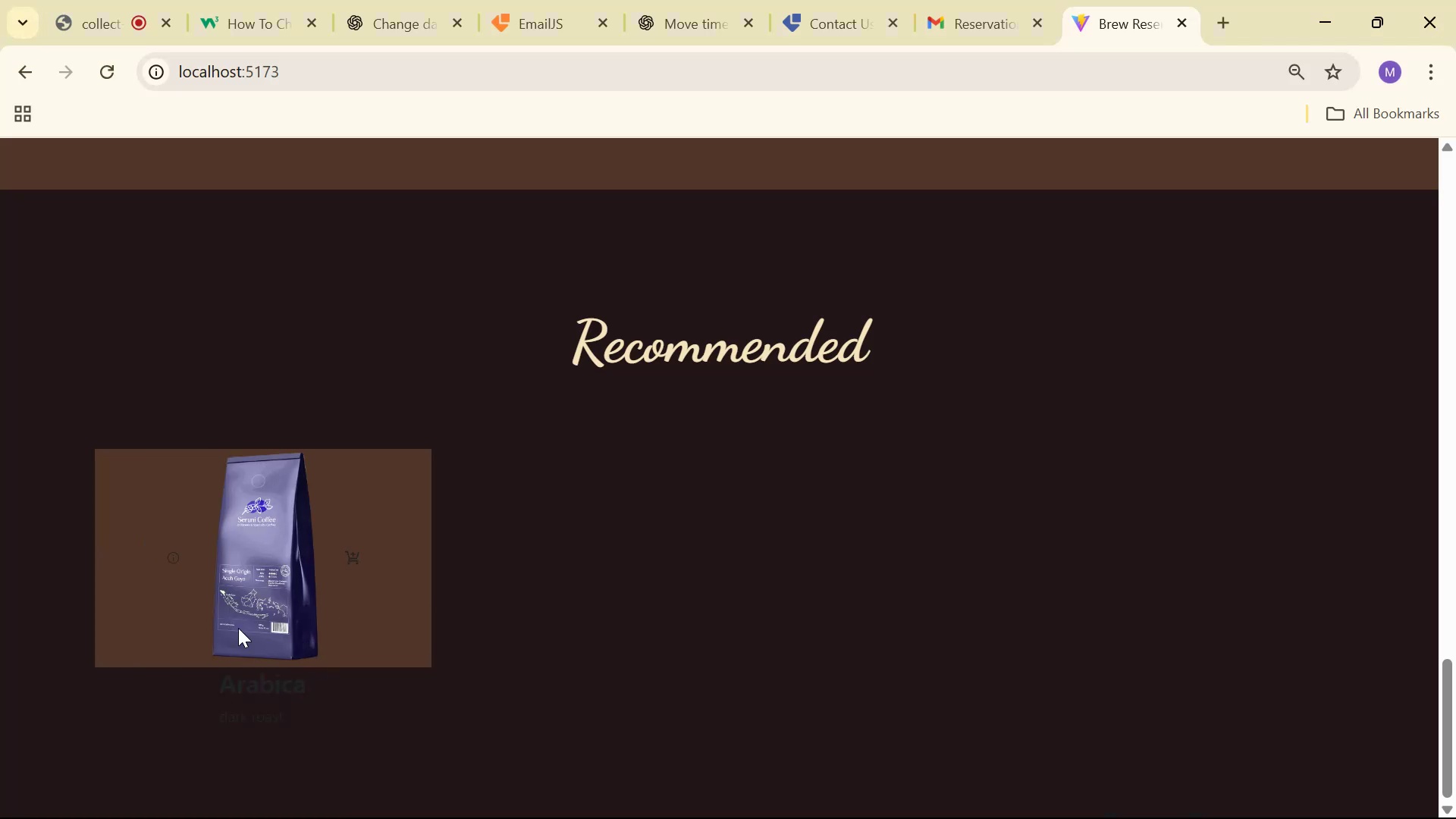 
key(Alt+AltLeft)
 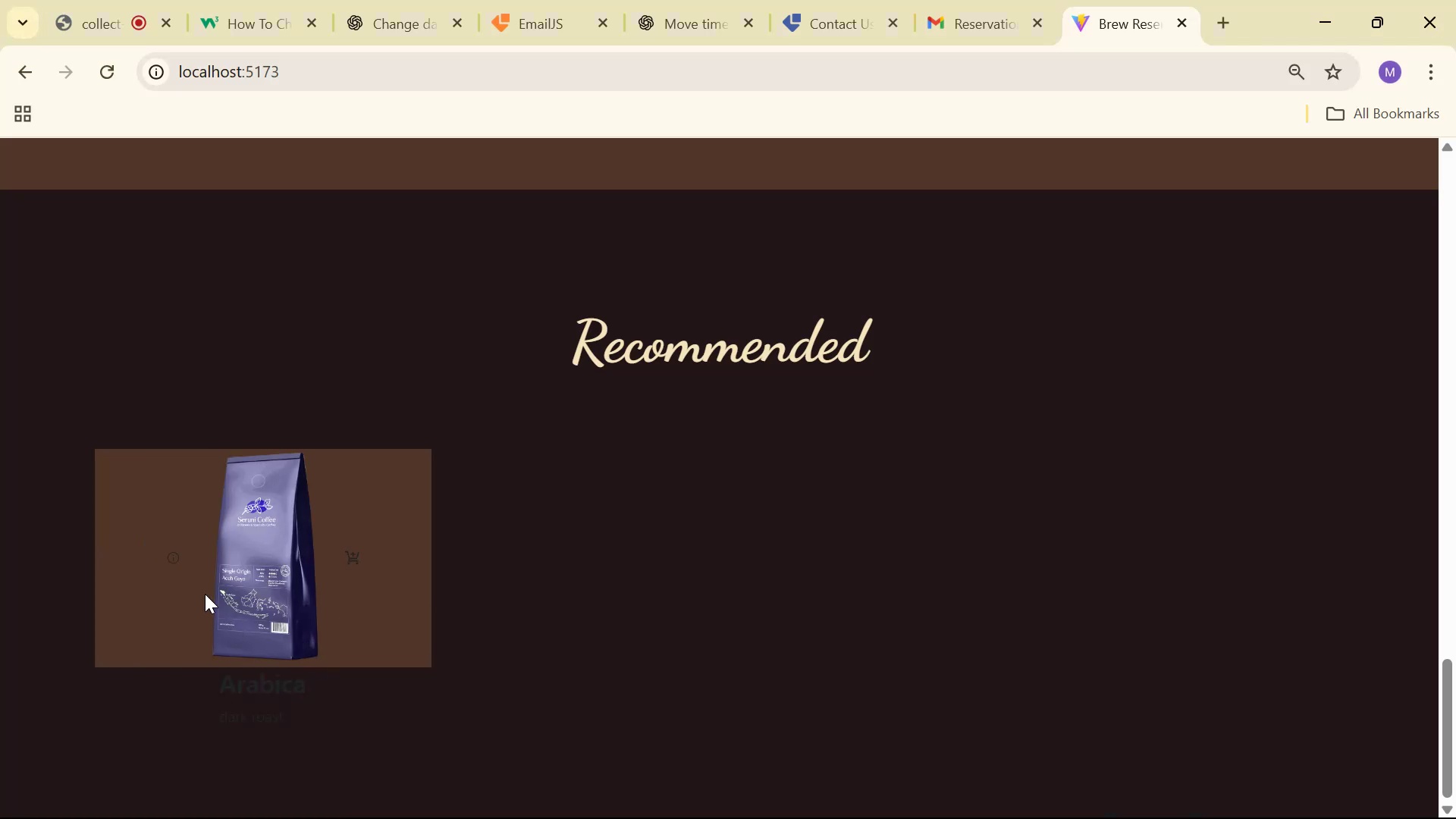 
key(Alt+Tab)
 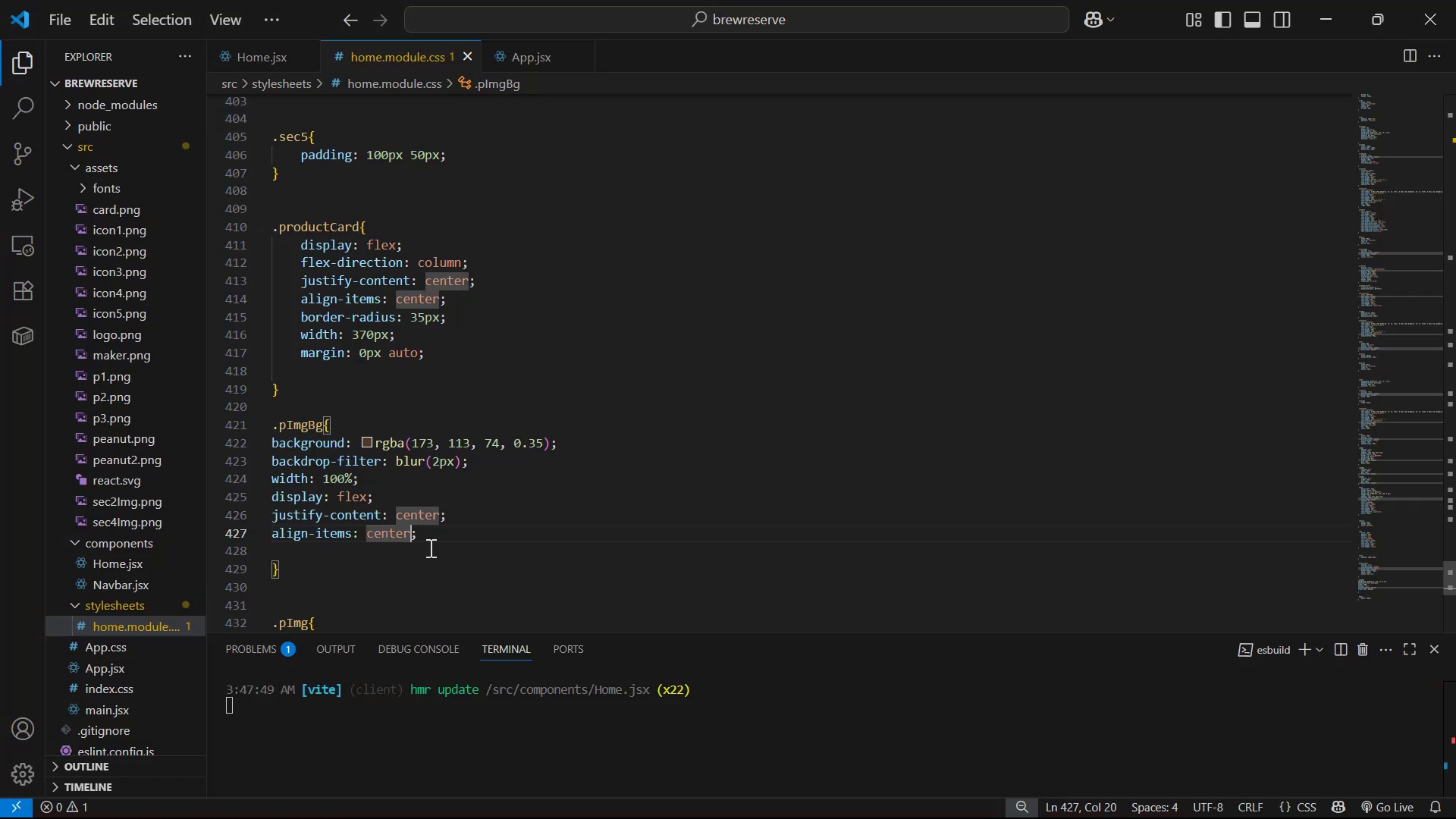 
double_click([460, 524])
 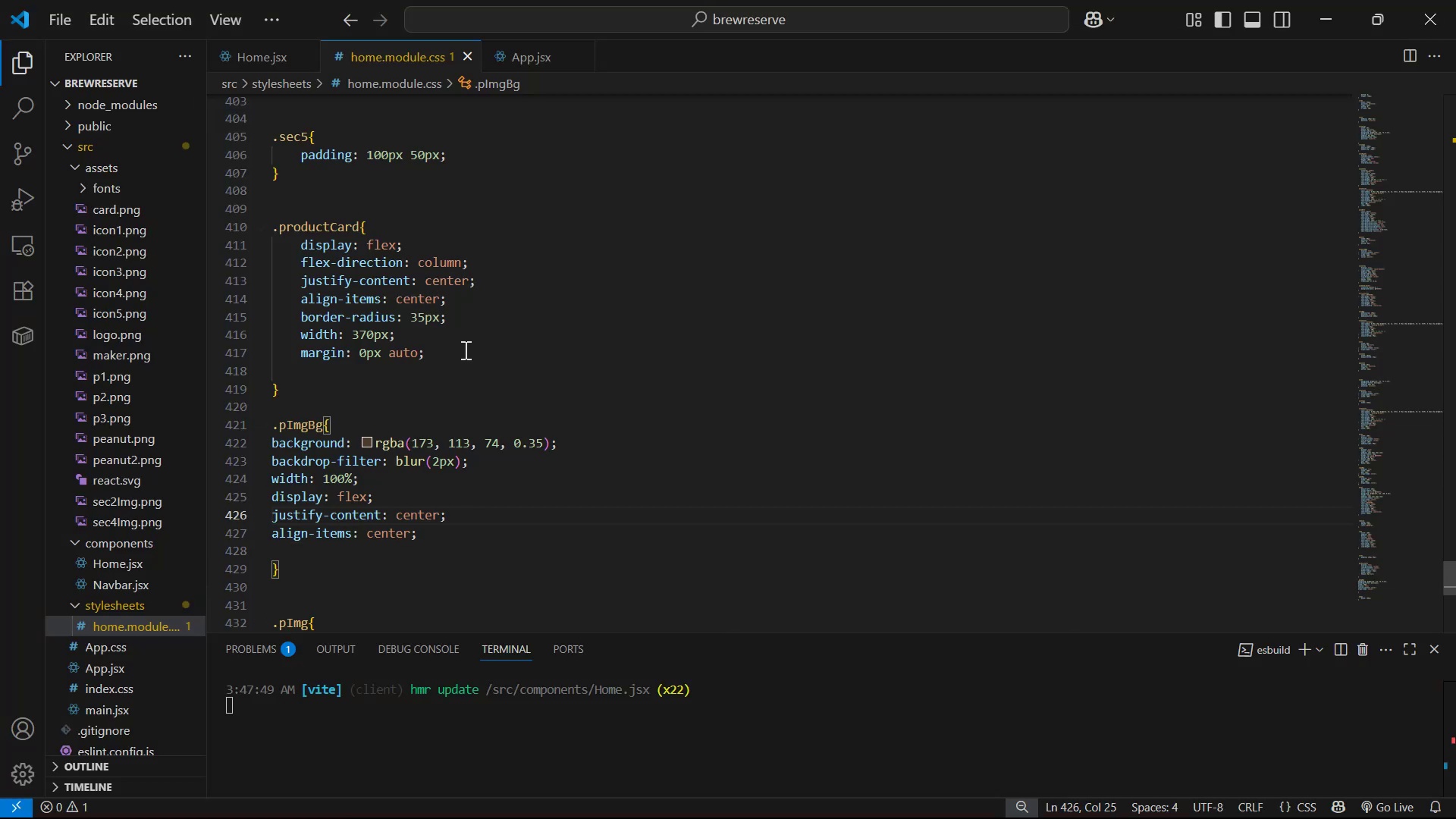 
left_click([475, 314])
 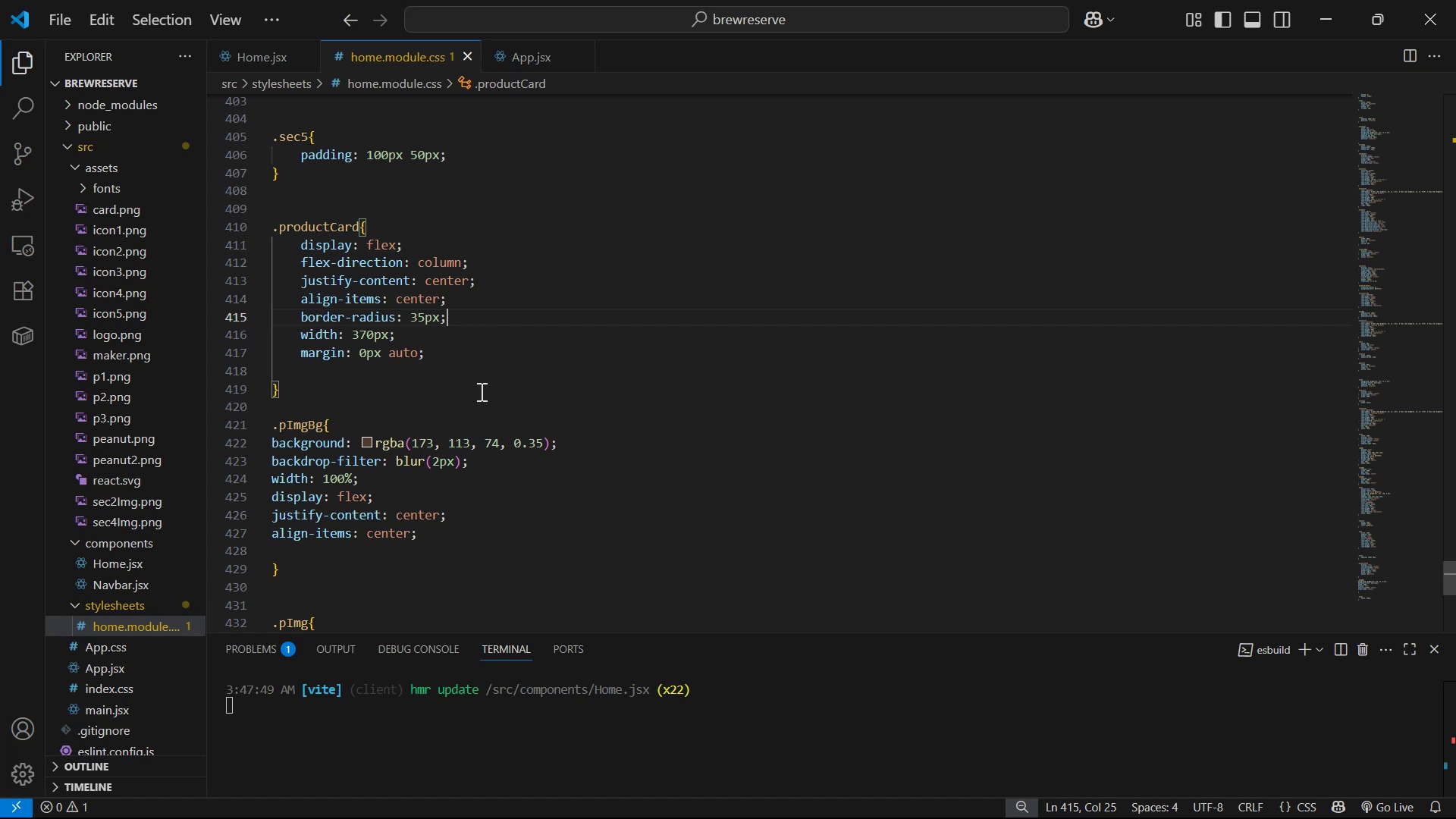 
left_click([485, 538])
 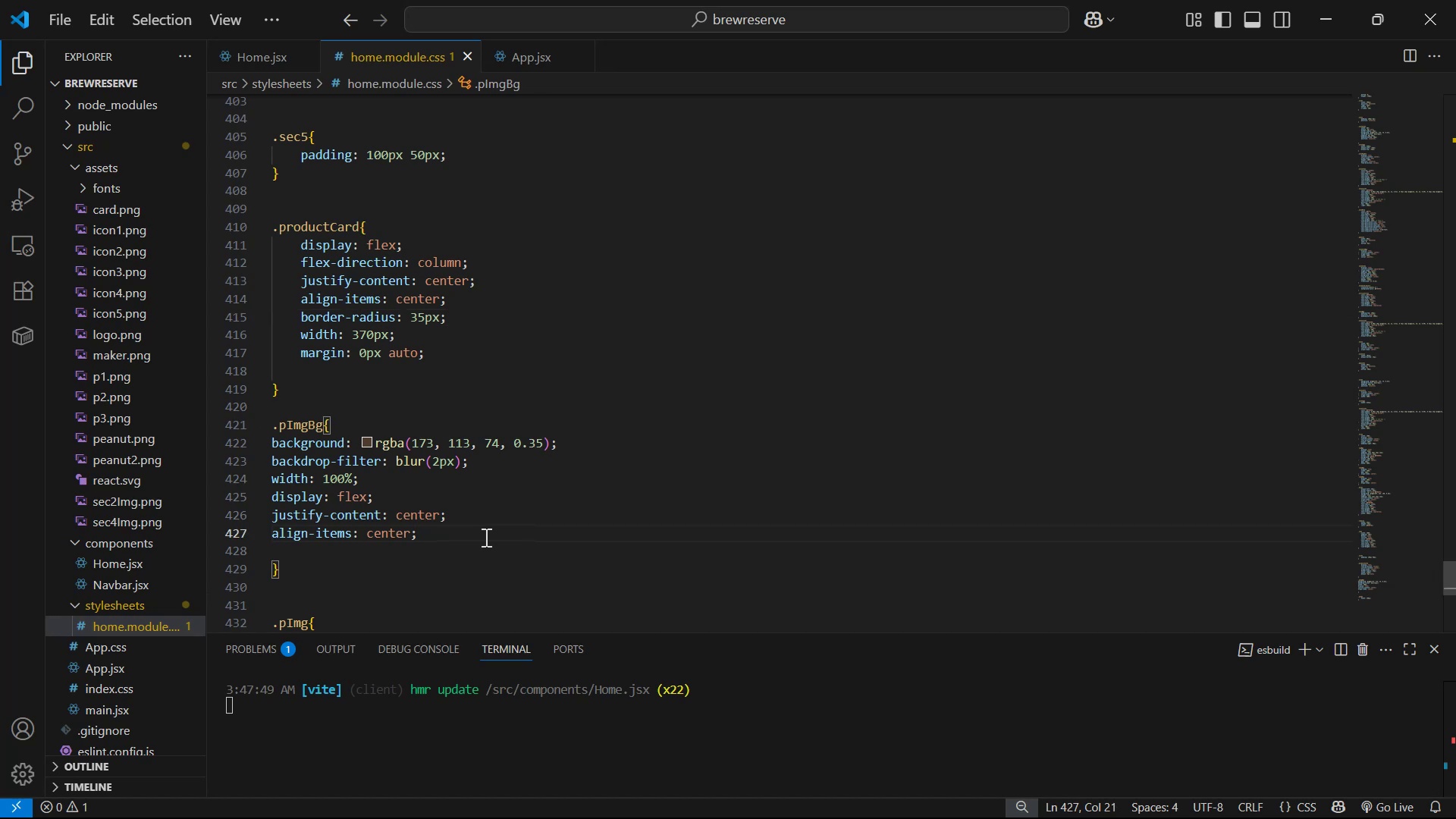 
key(Enter)
 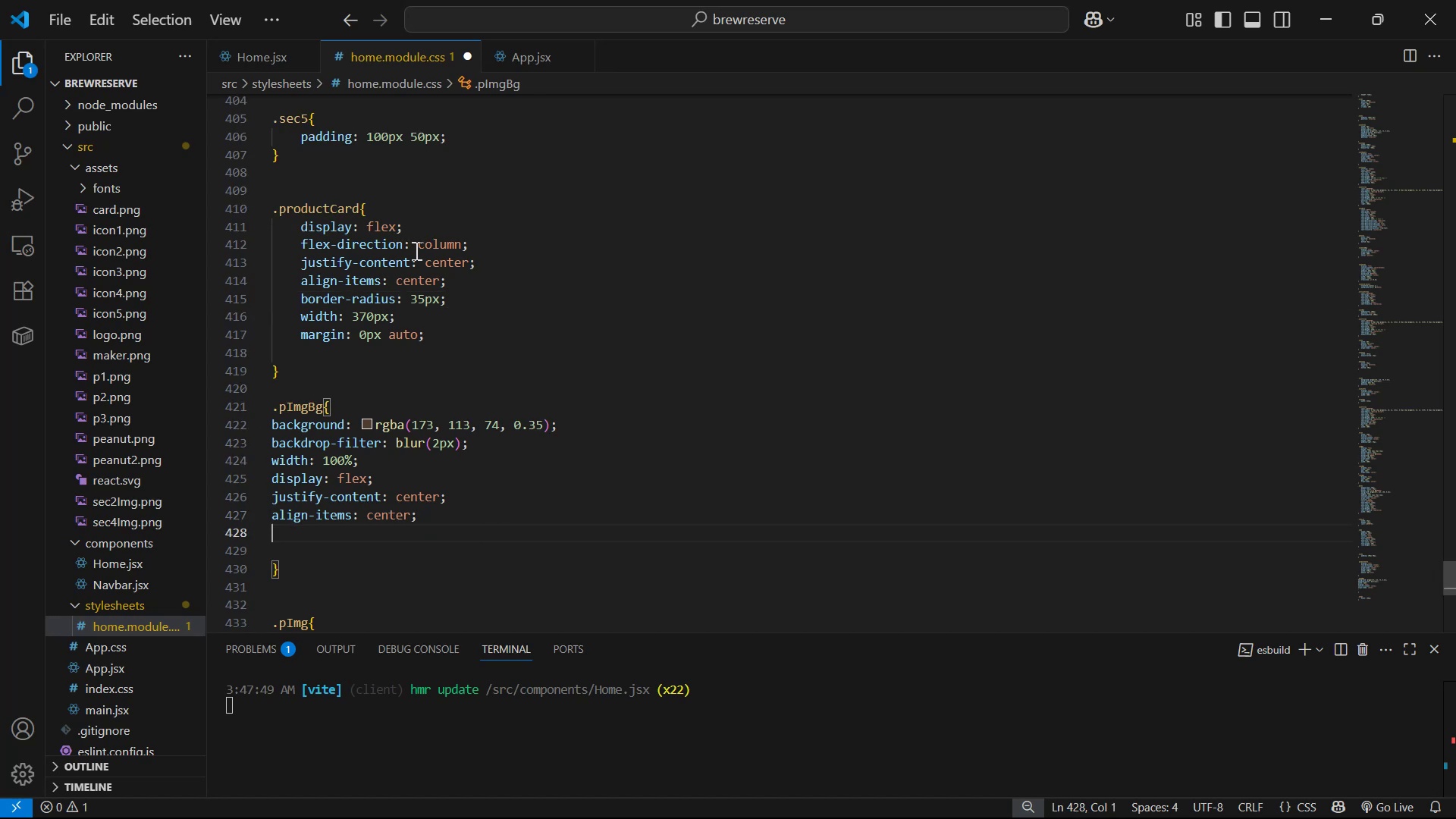 
key(Control+ControlLeft)
 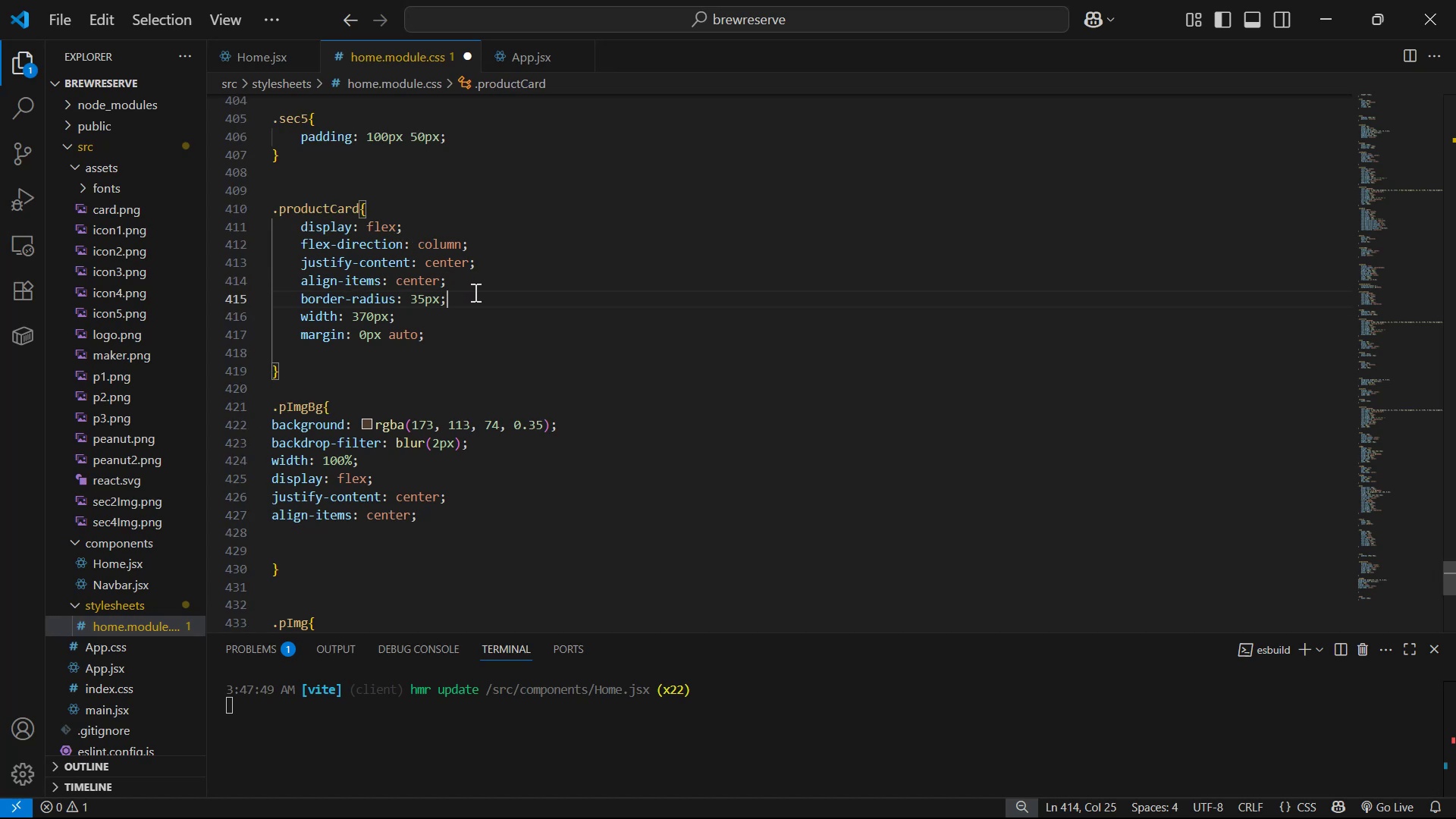 
key(Control+X)
 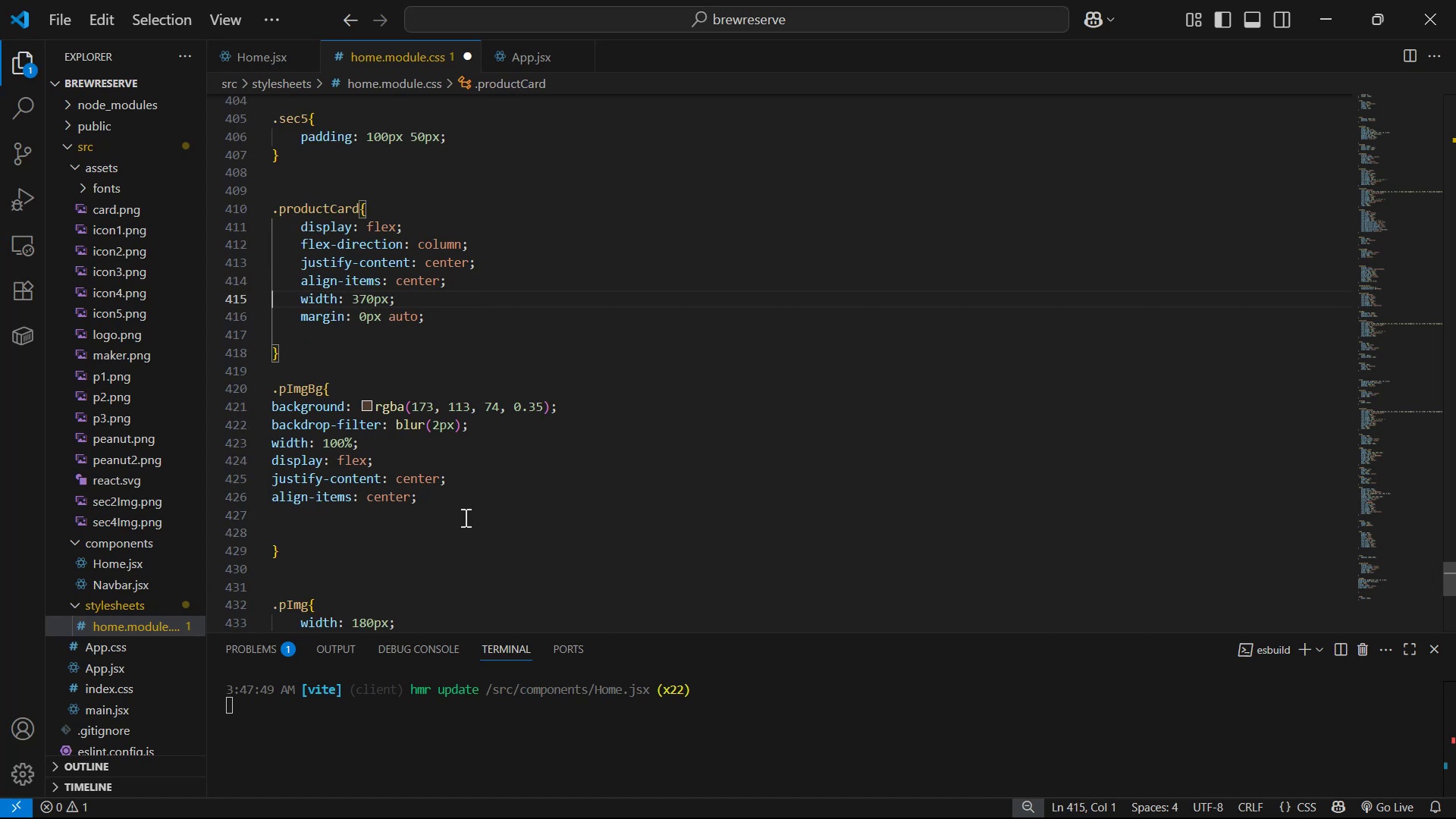 
left_click([467, 506])
 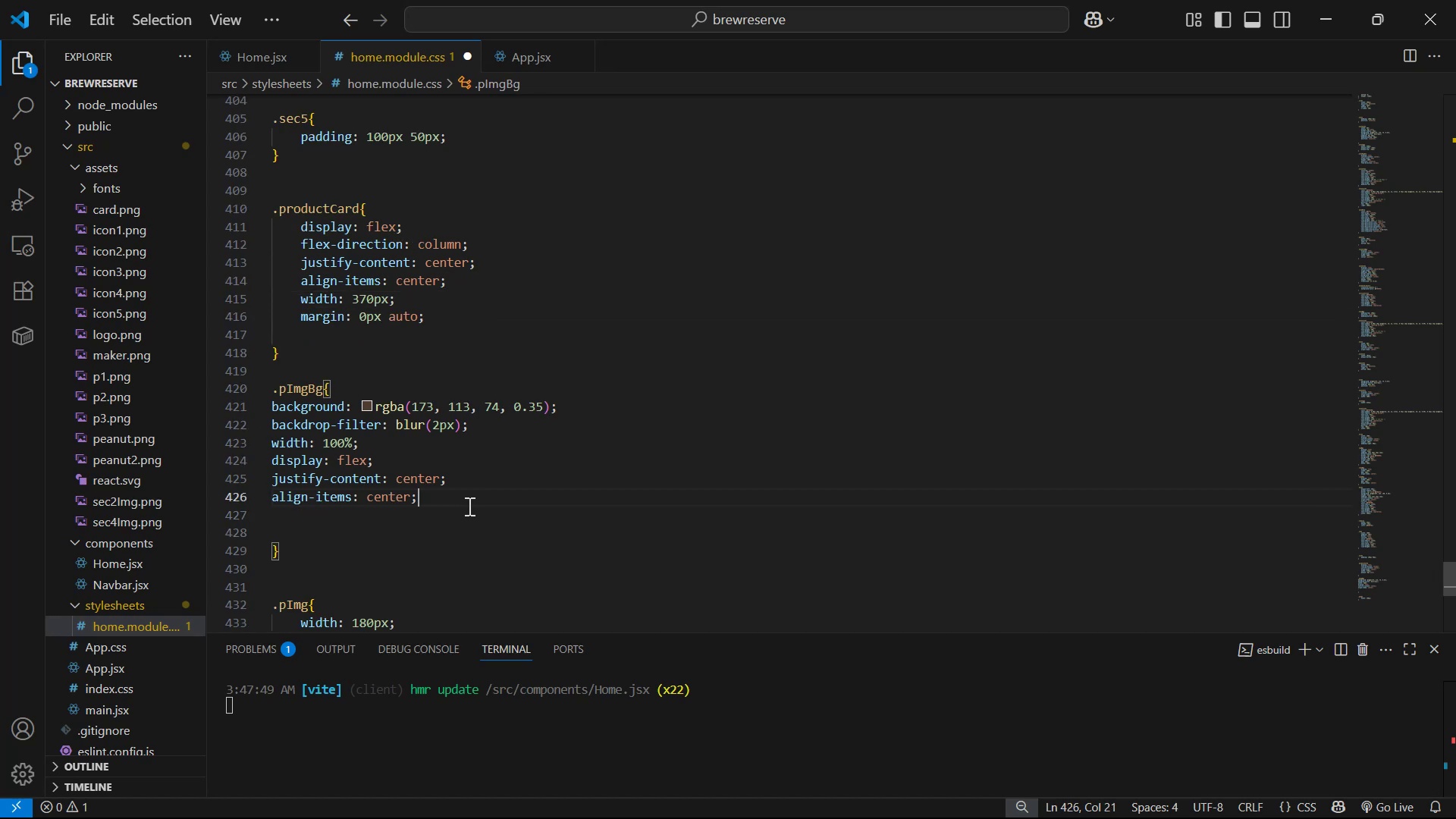 
key(Enter)
 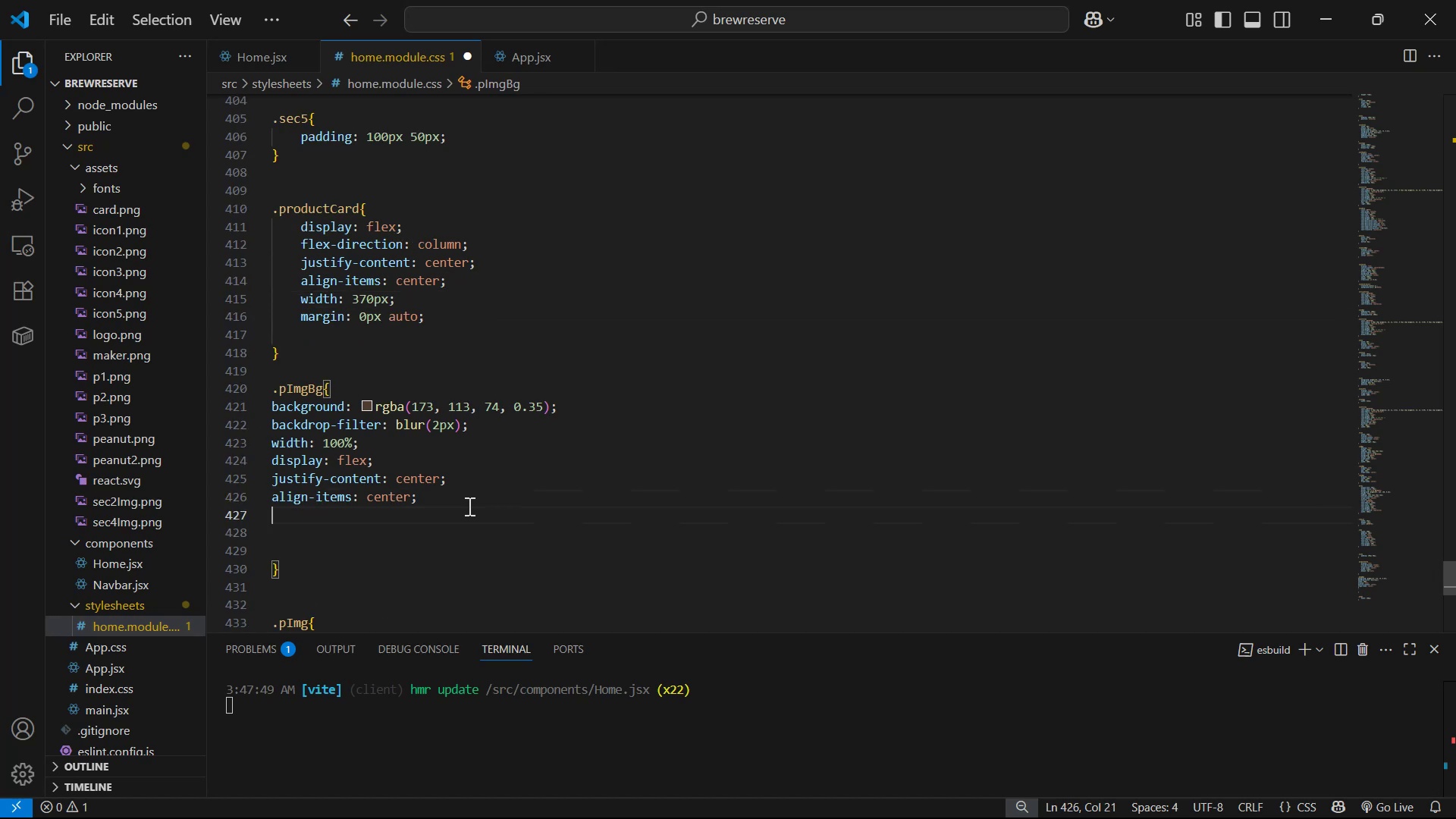 
key(Control+V)
 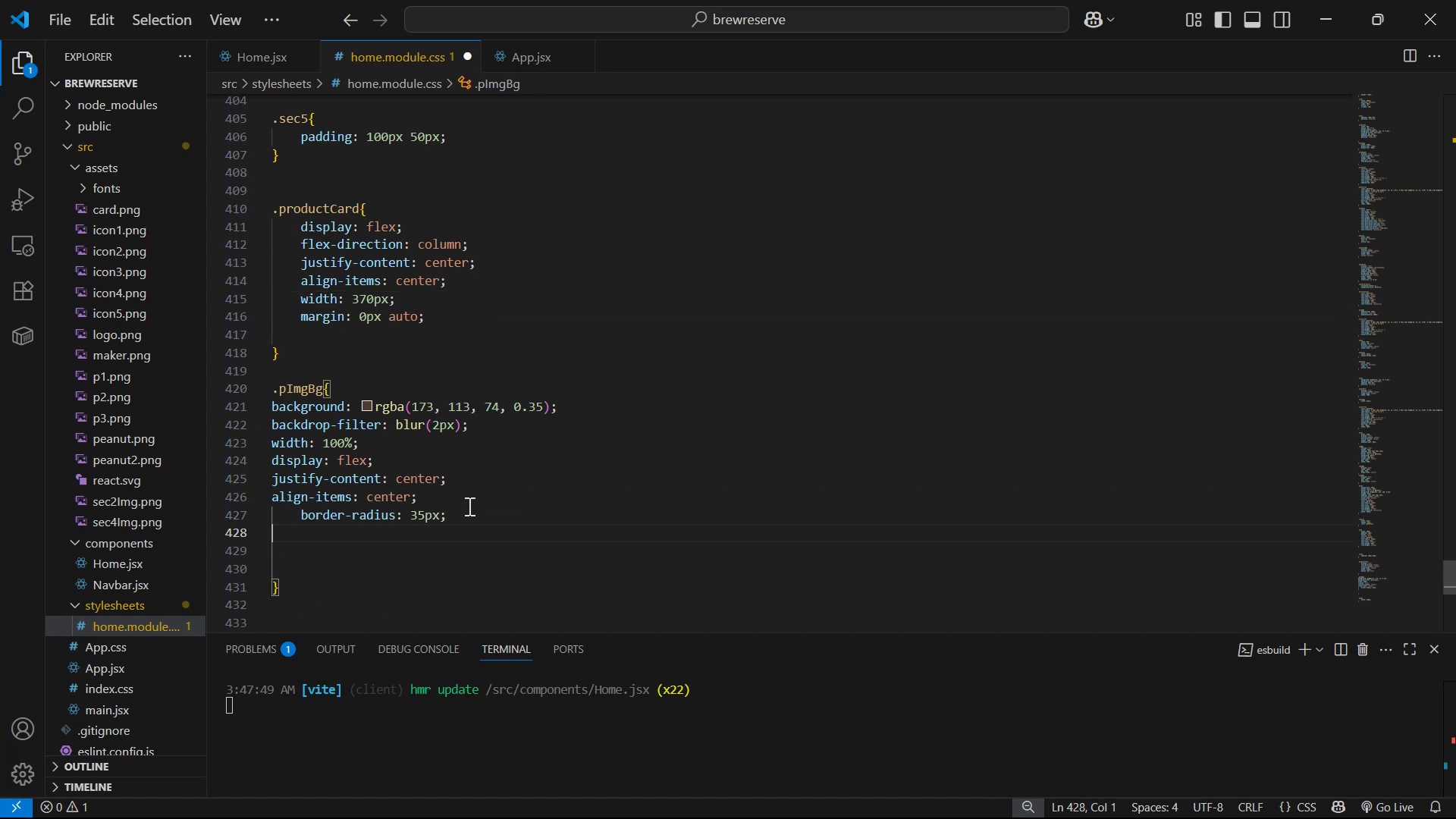 
type(border-bo)
 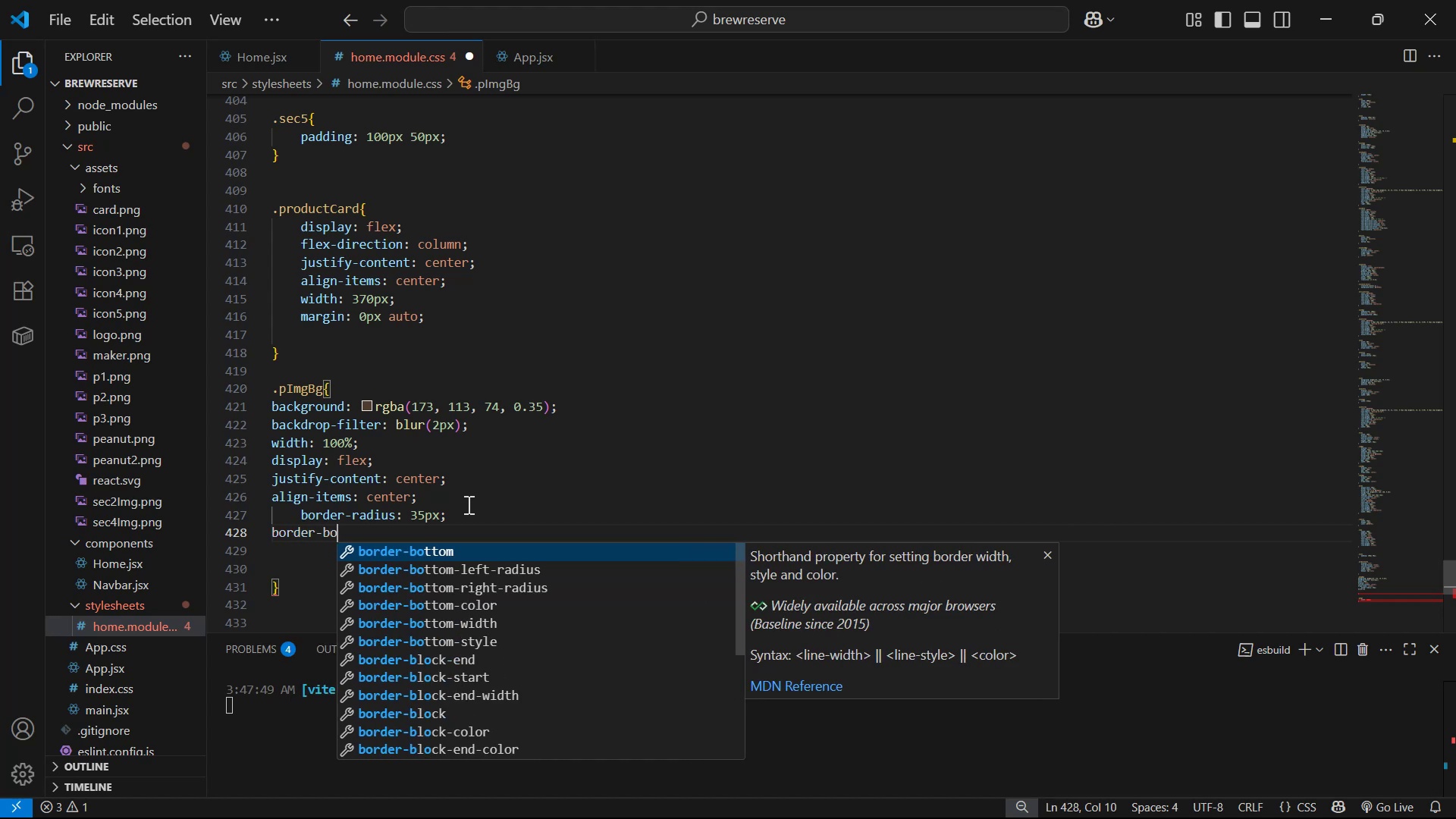 
key(ArrowDown)
 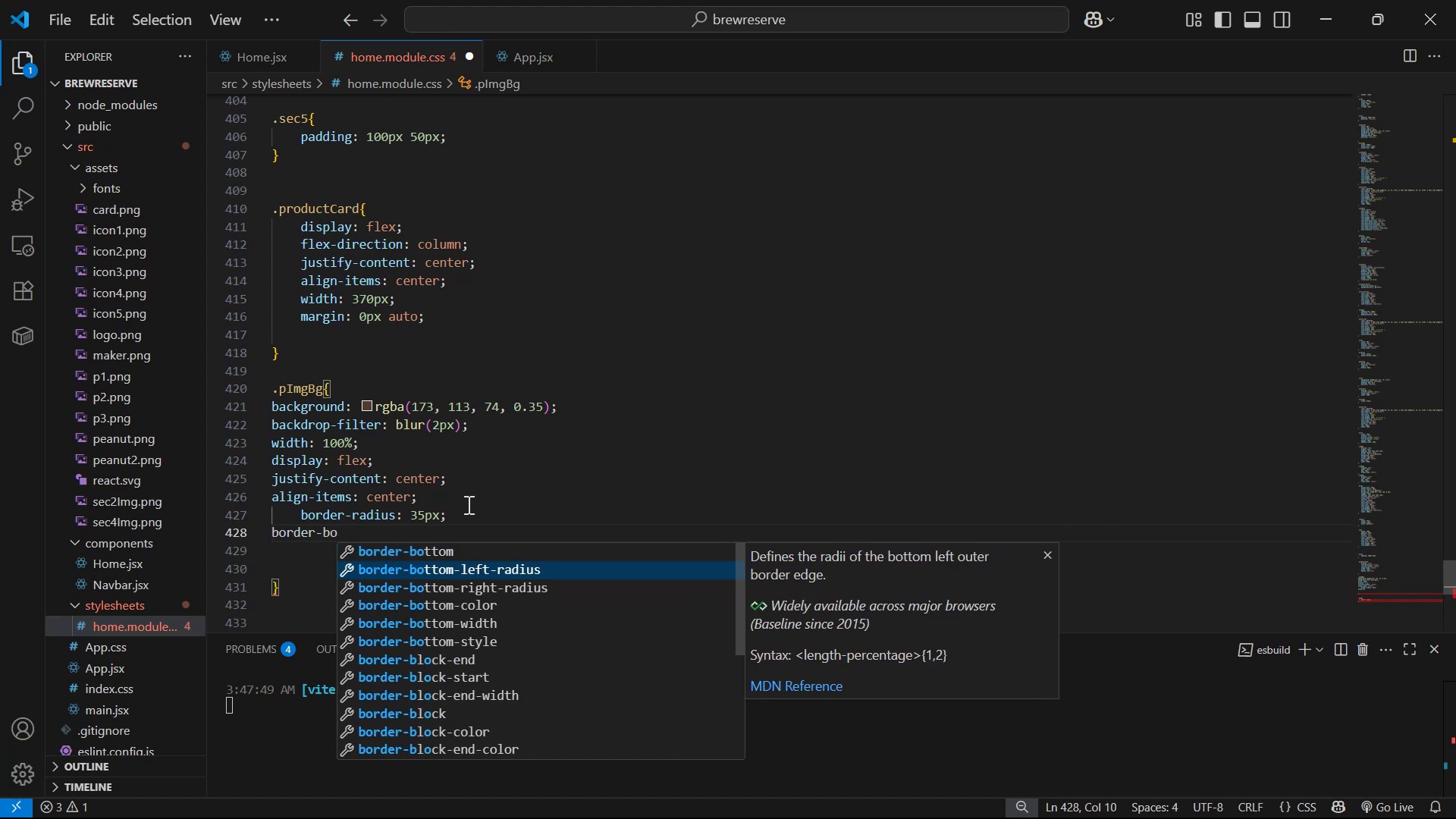 
key(Enter)
 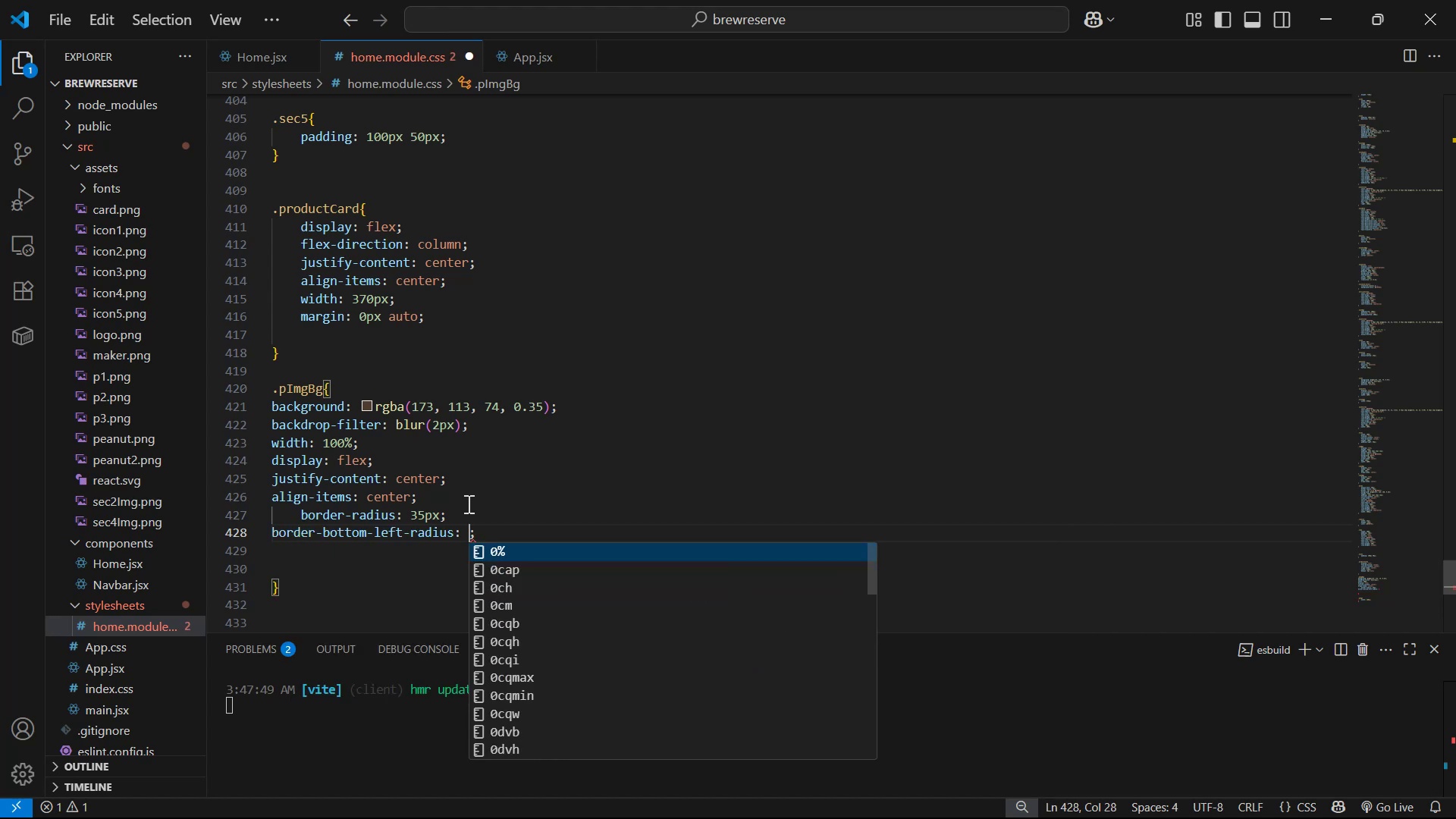 
type(no)
key(Backspace)
key(Backspace)
type(0px)
 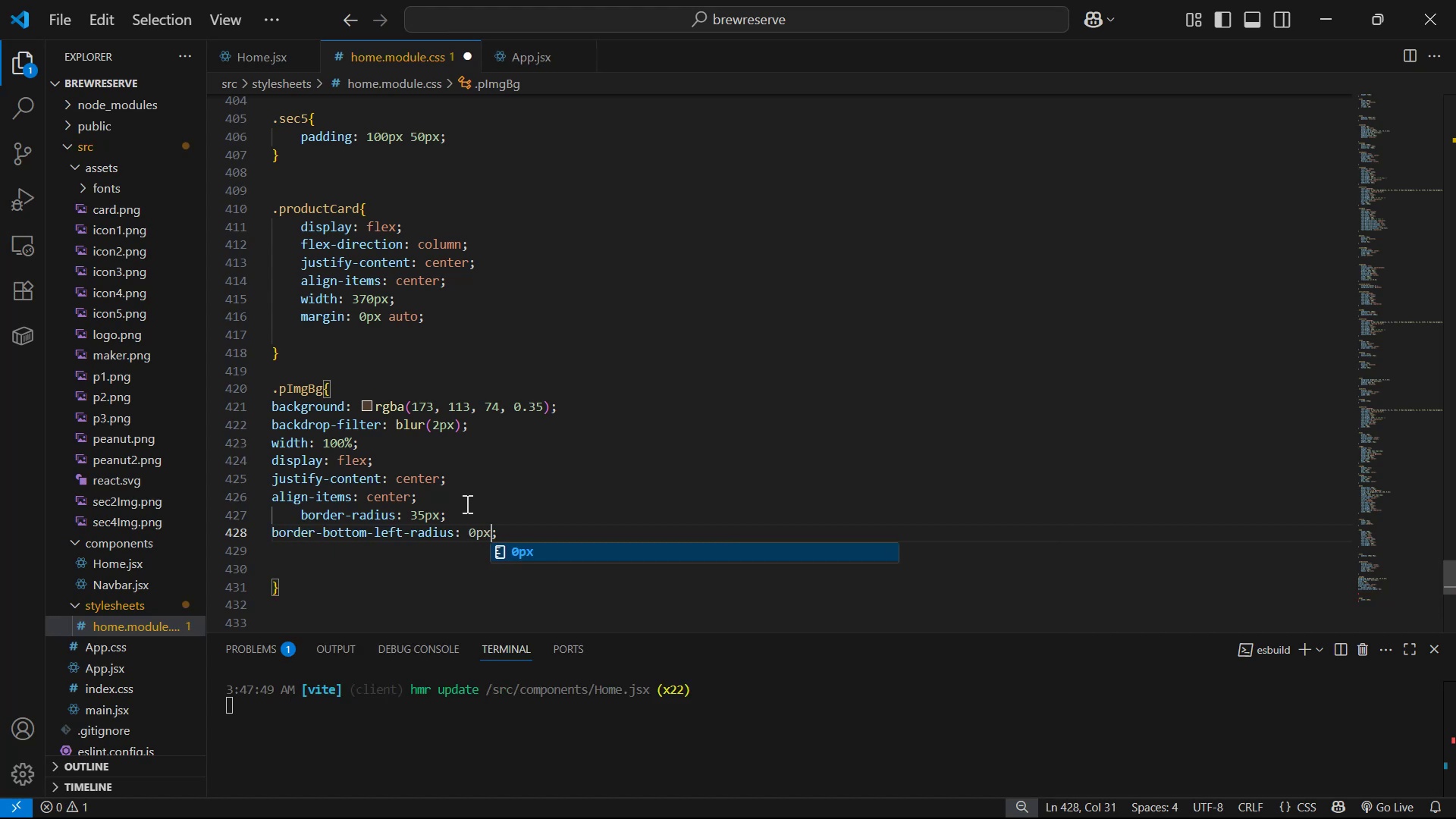 
key(ArrowRight)
 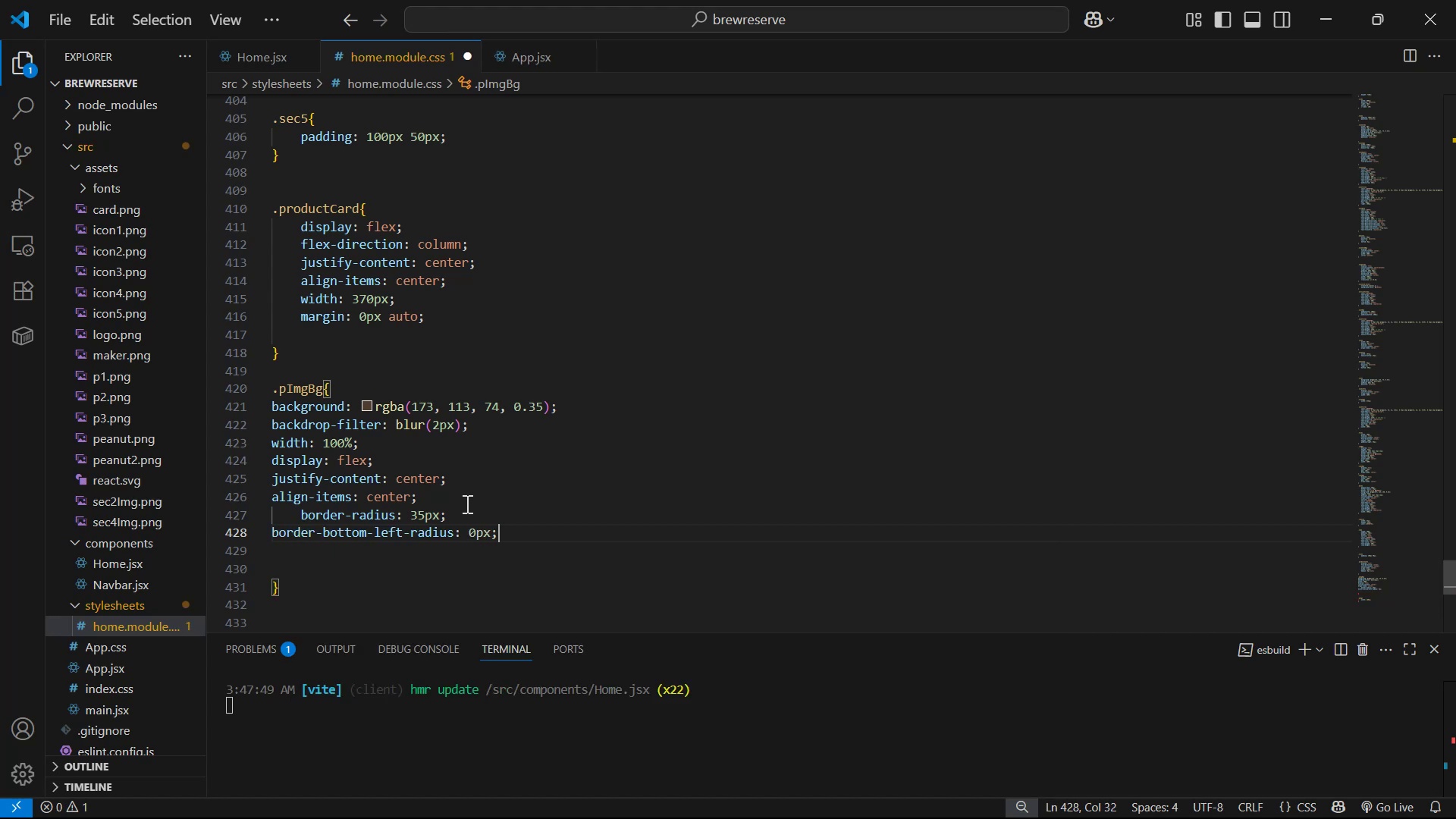 
key(Enter)
 